 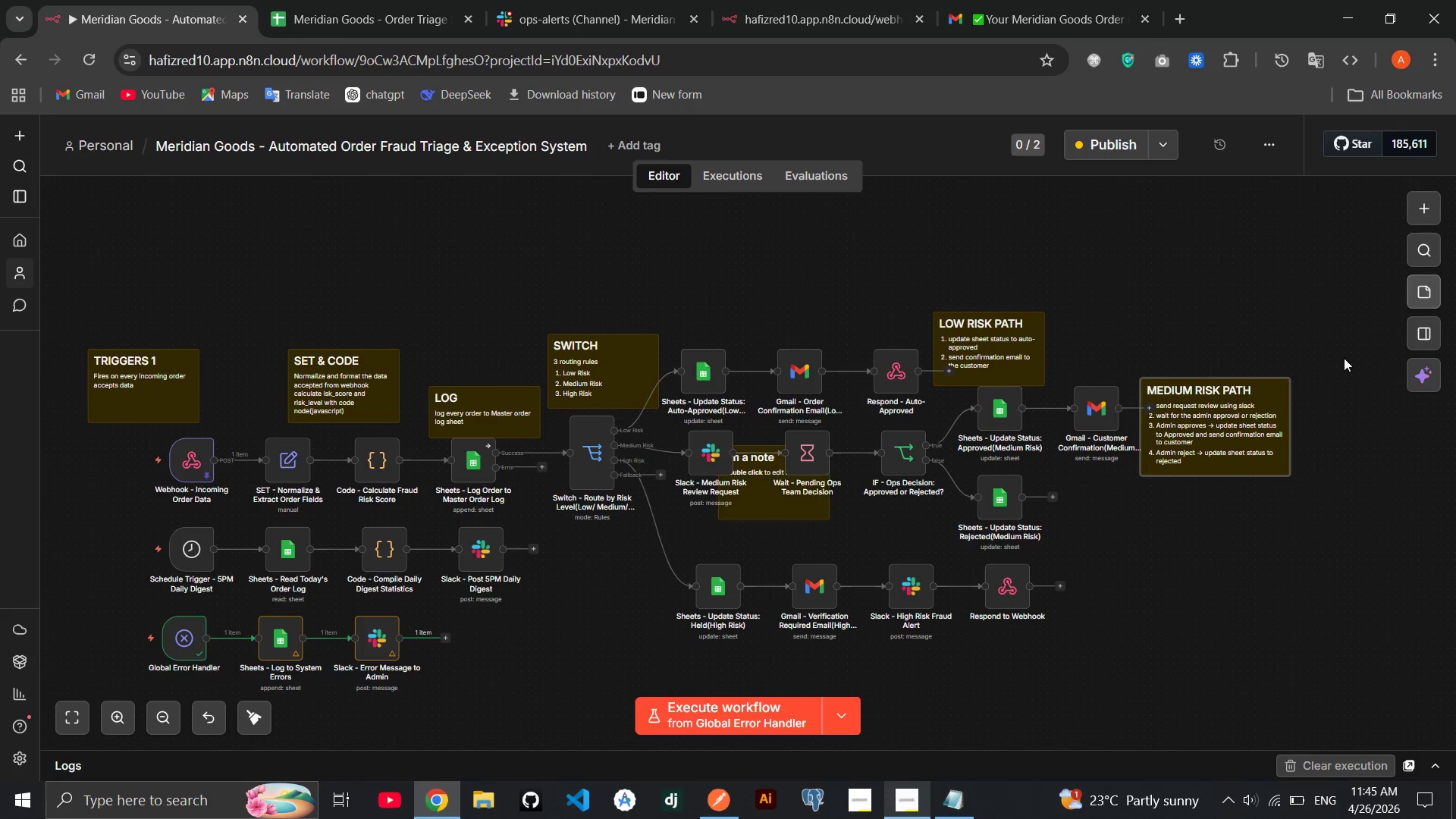 
left_click_drag(start_coordinate=[765, 499], to_coordinate=[1135, 592])
 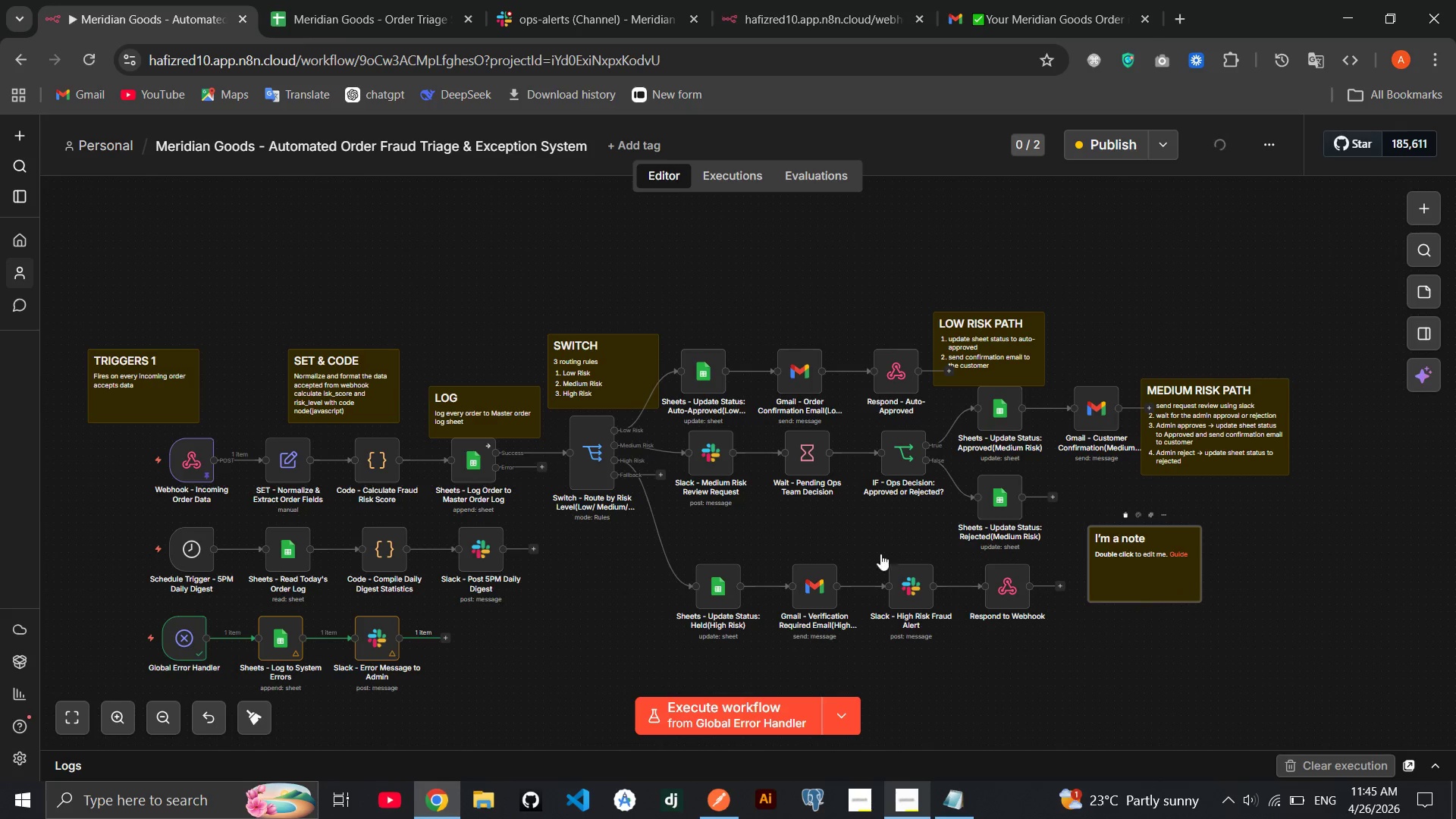 
mouse_move([885, 546])
 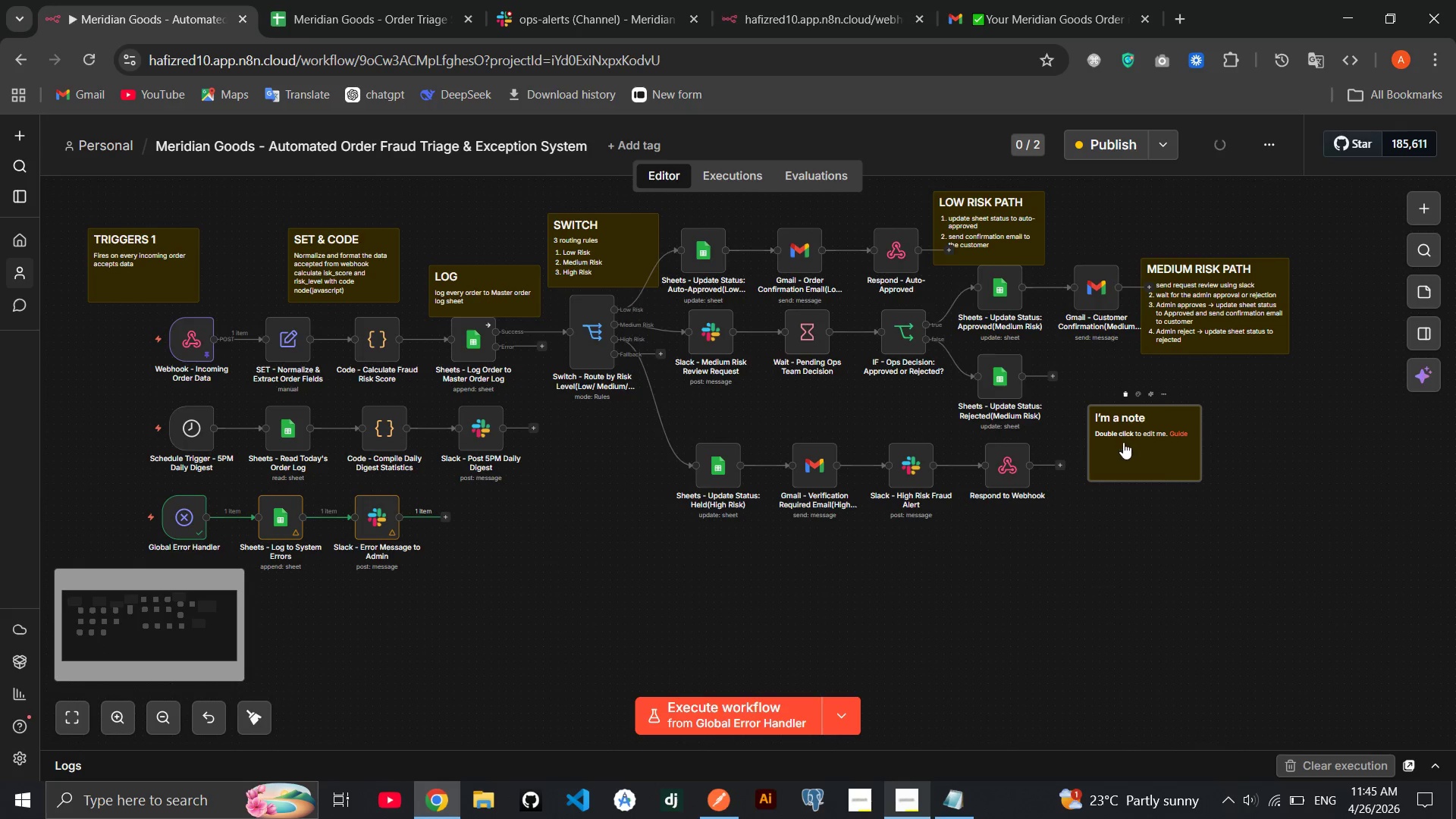 
left_click_drag(start_coordinate=[1123, 442], to_coordinate=[1101, 469])
 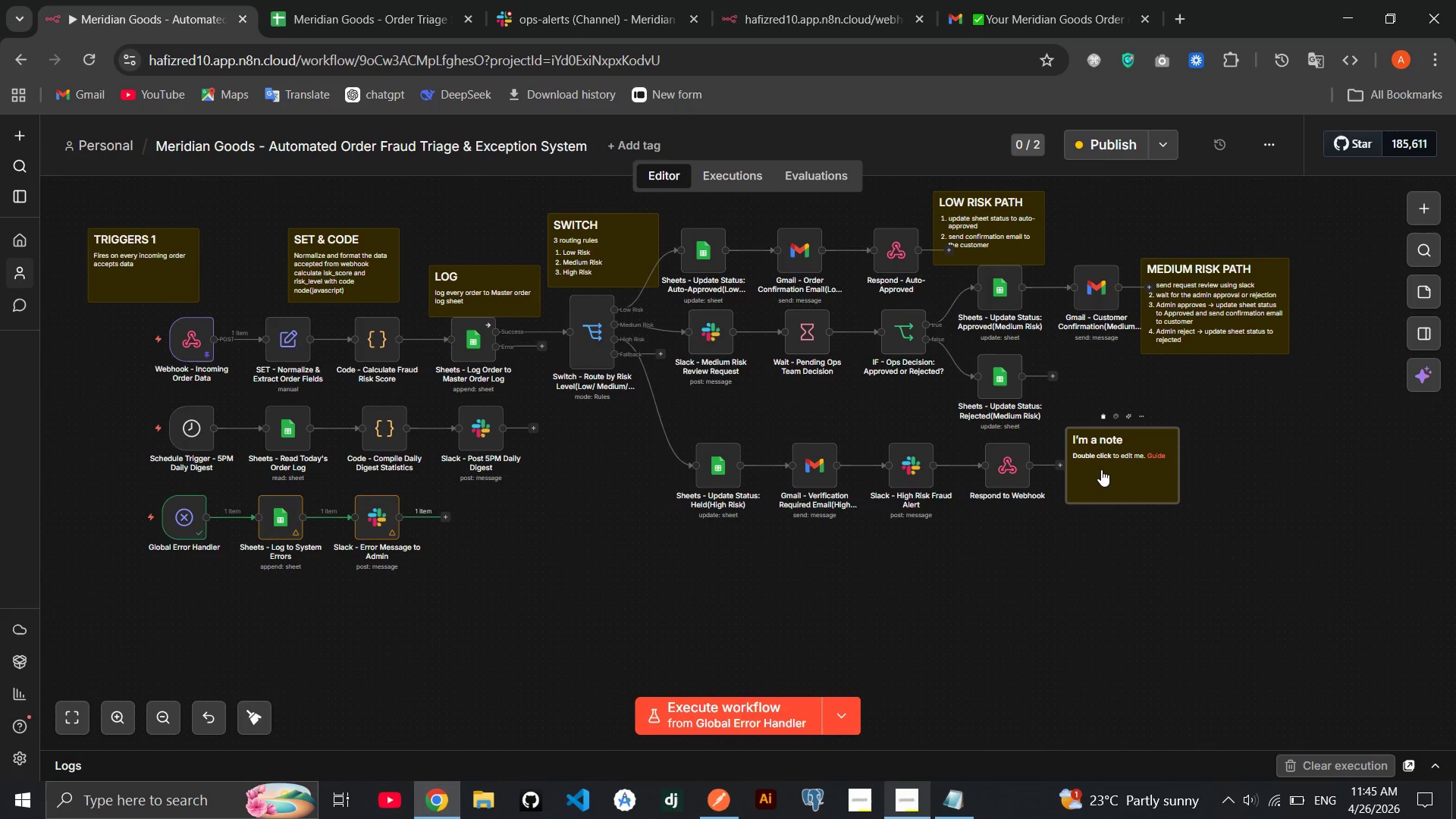 
left_click([1101, 469])
 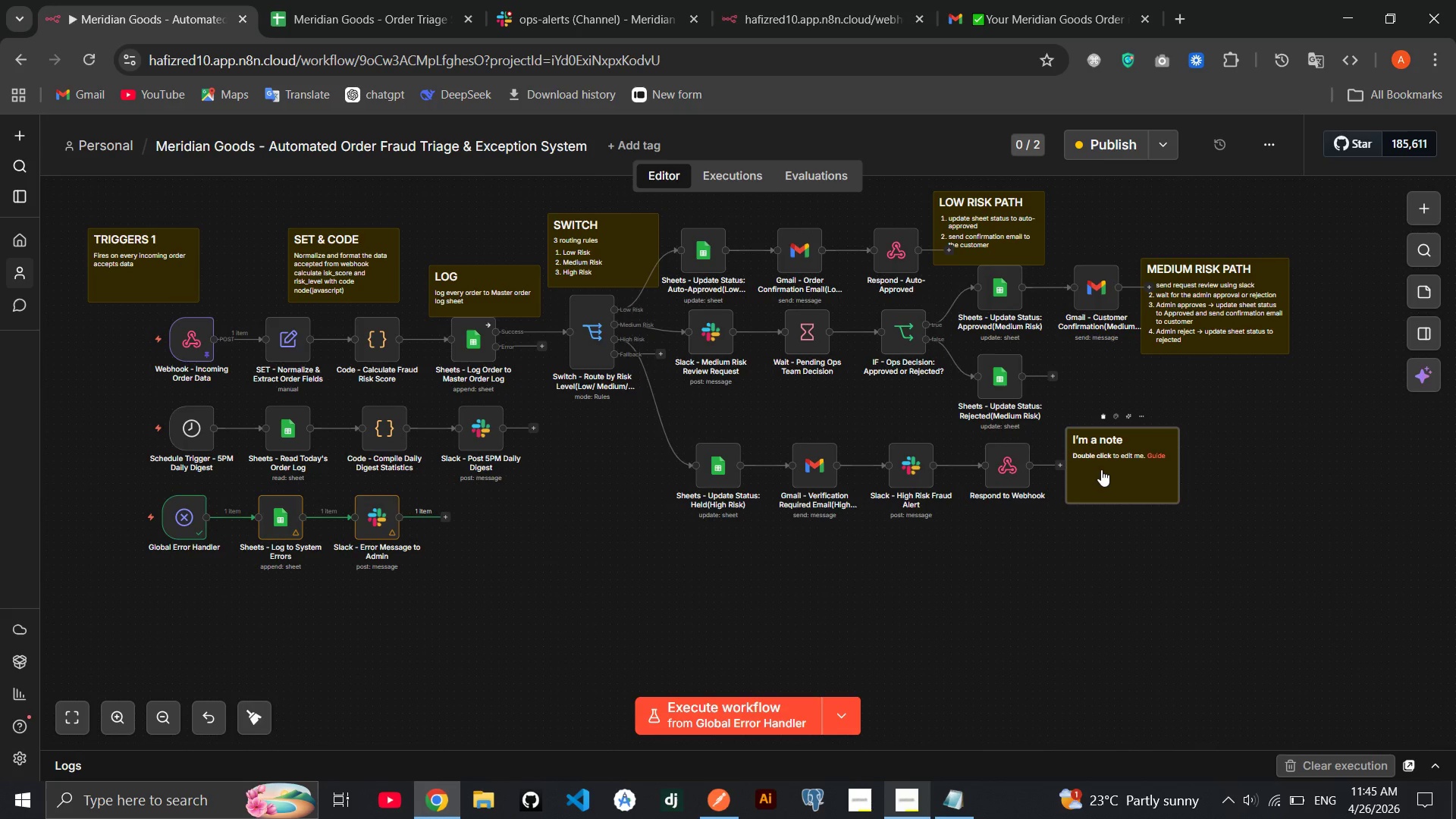 
double_click([1101, 469])
 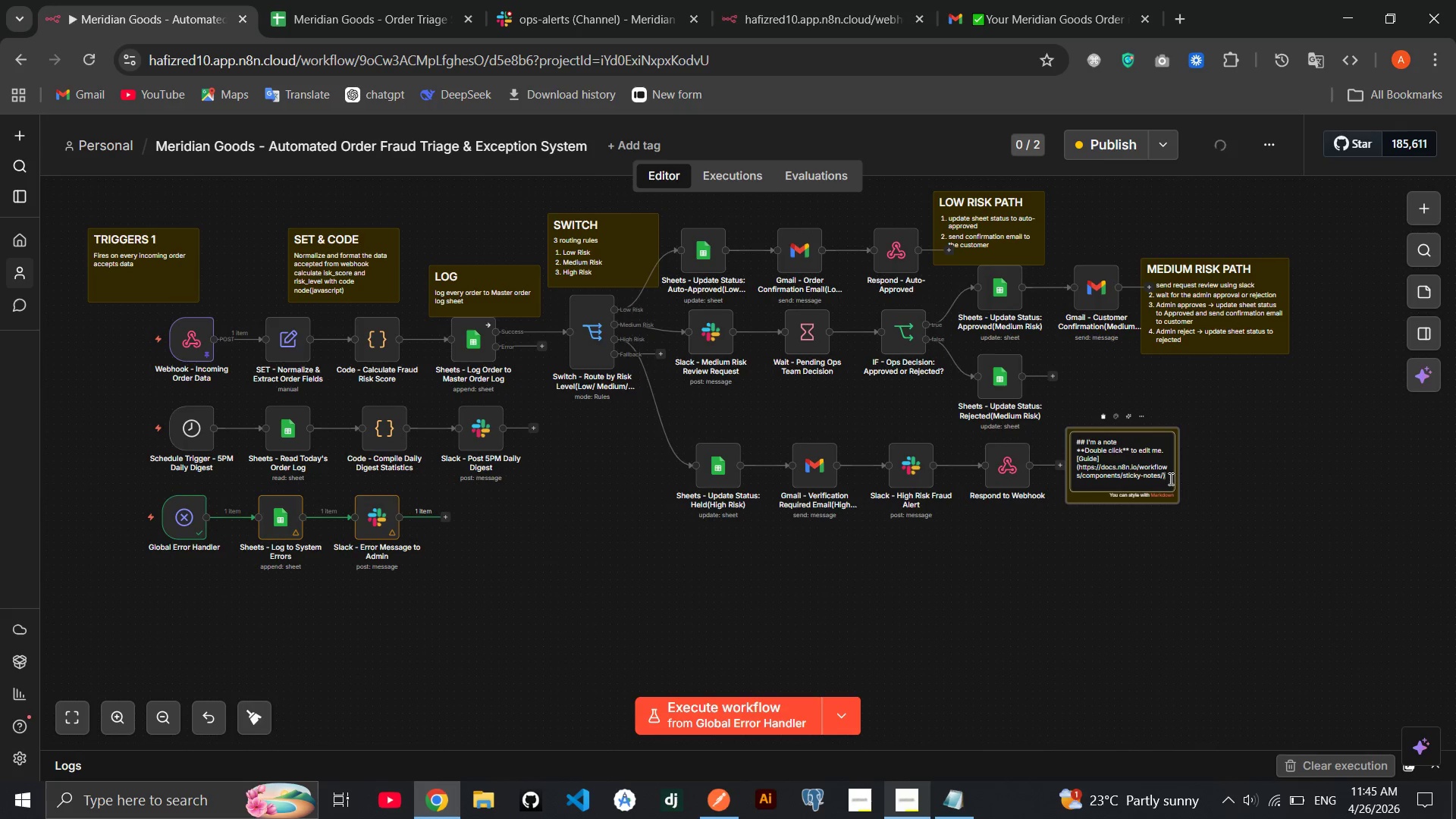 
left_click_drag(start_coordinate=[1169, 479], to_coordinate=[1087, 444])
 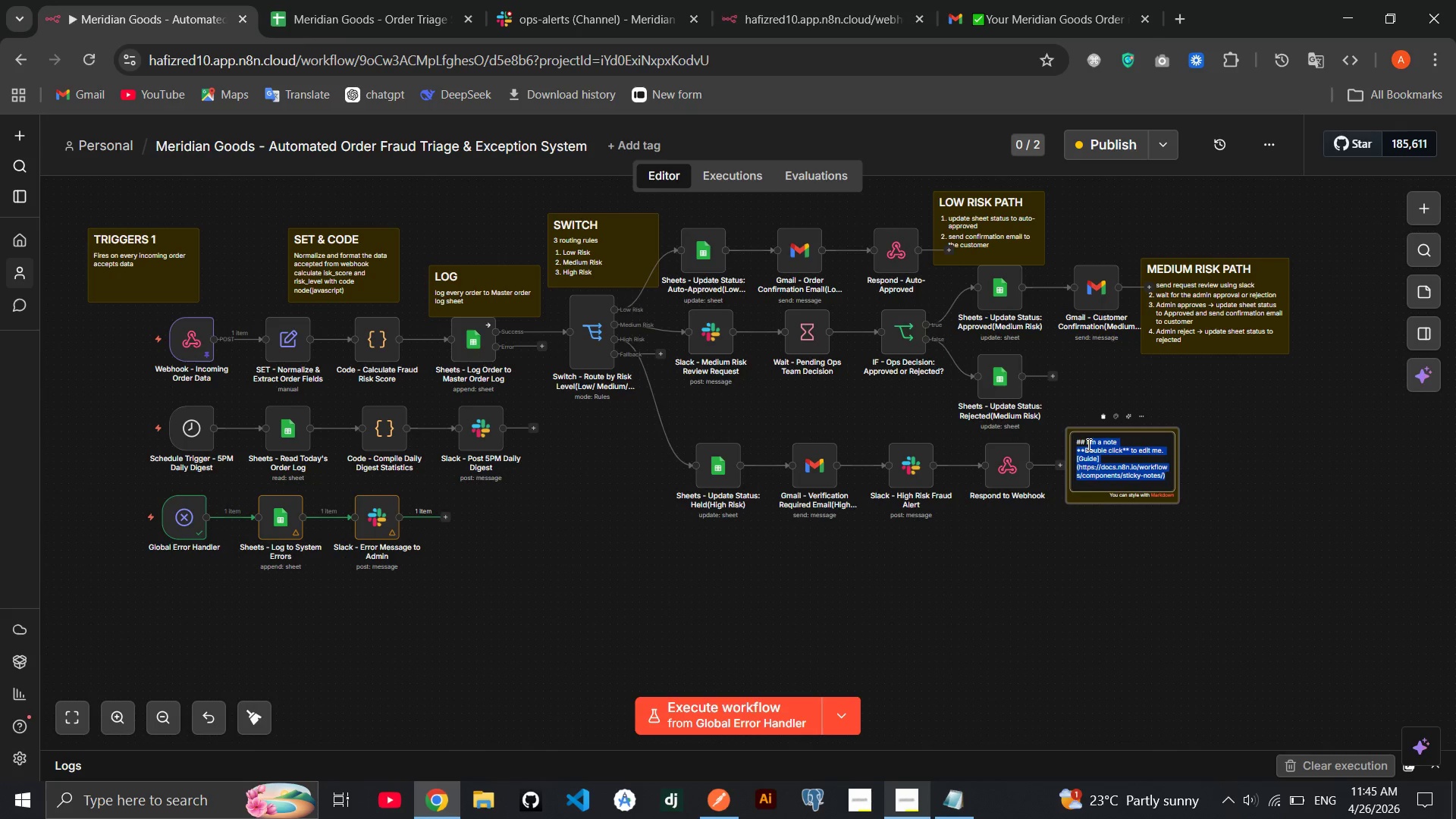 
key(Backspace)
 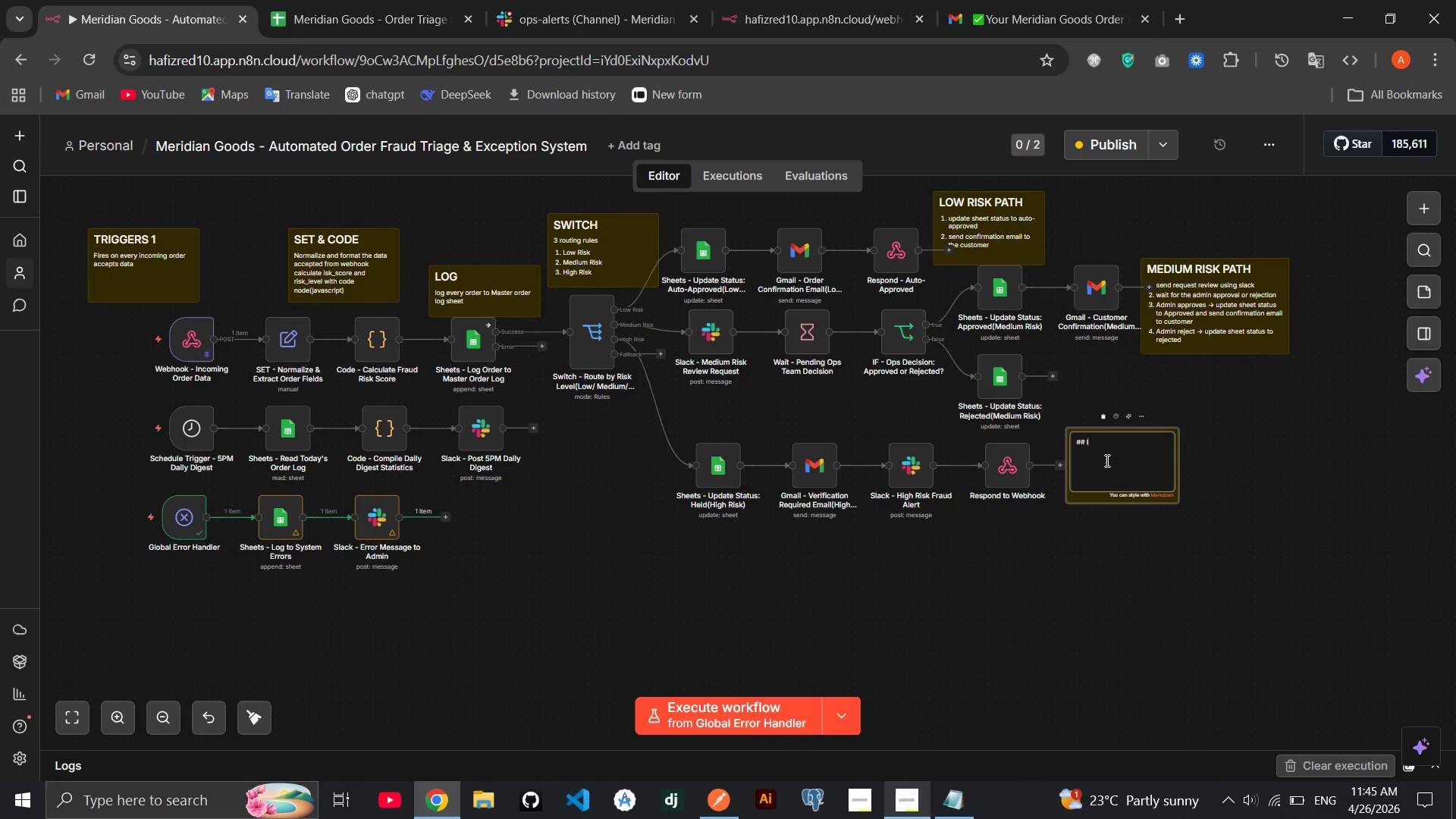 
key(Backspace)
type(HIGH RISK PATH)
 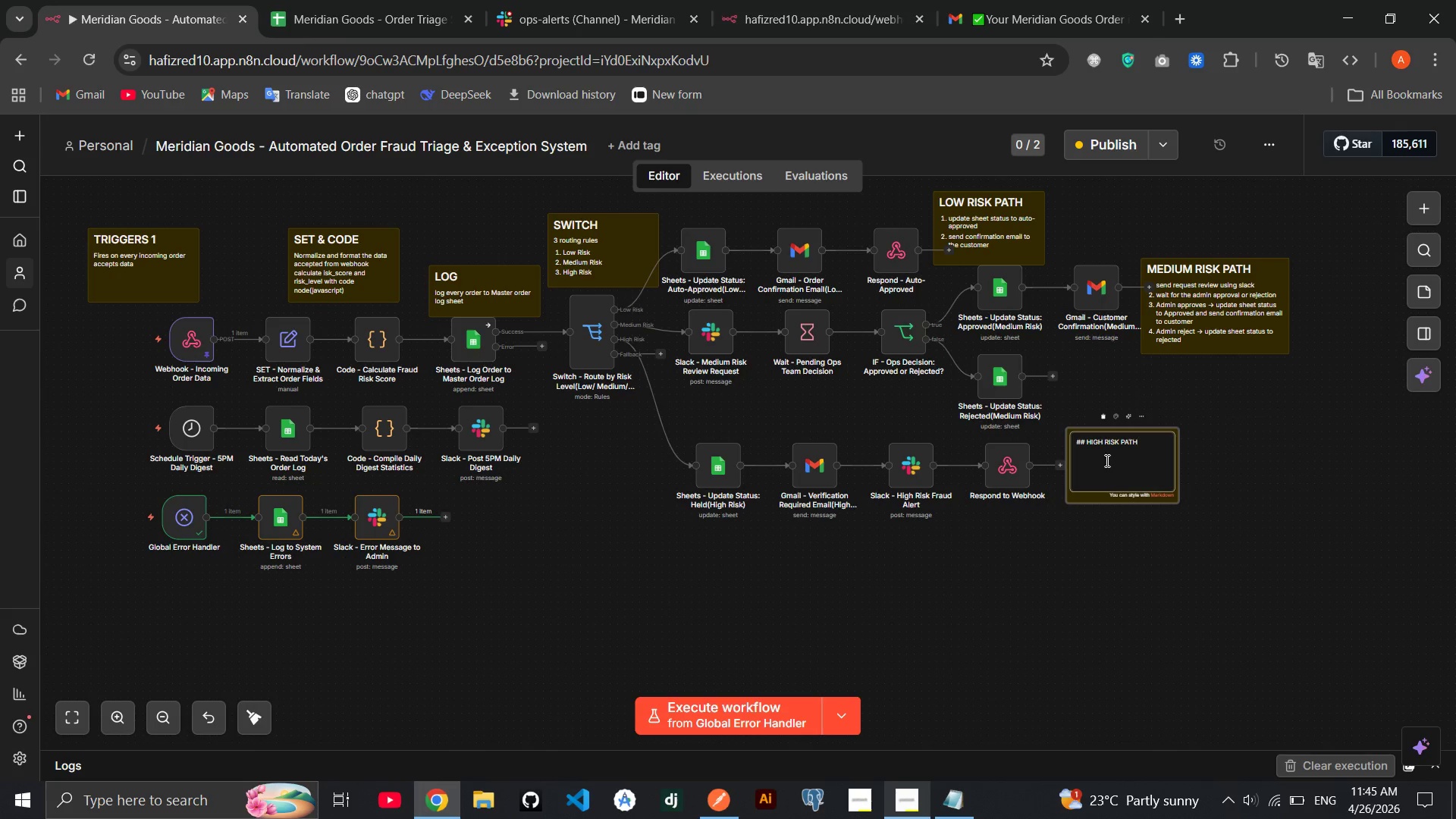 
key(Enter)
 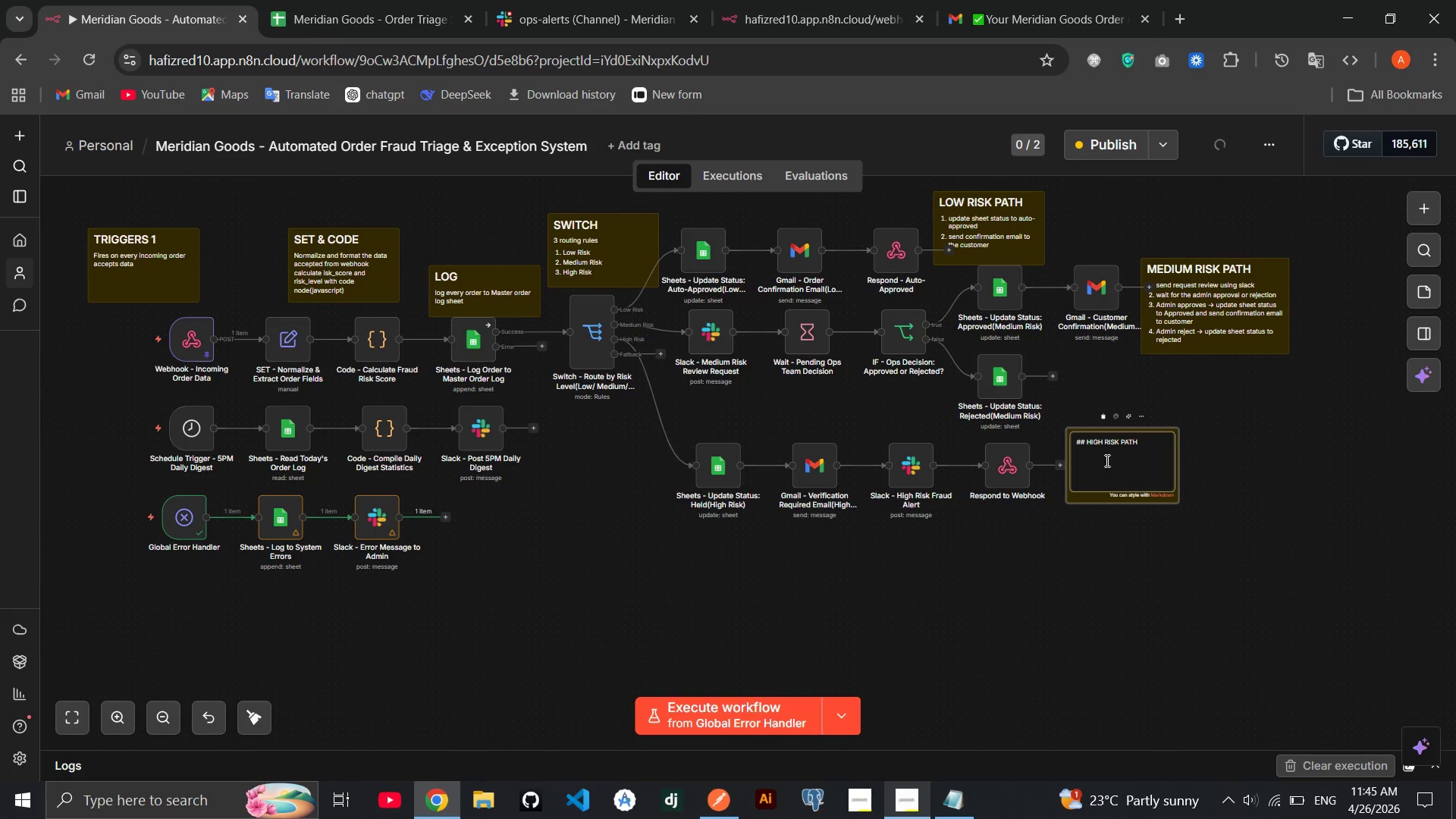 
key(1)
 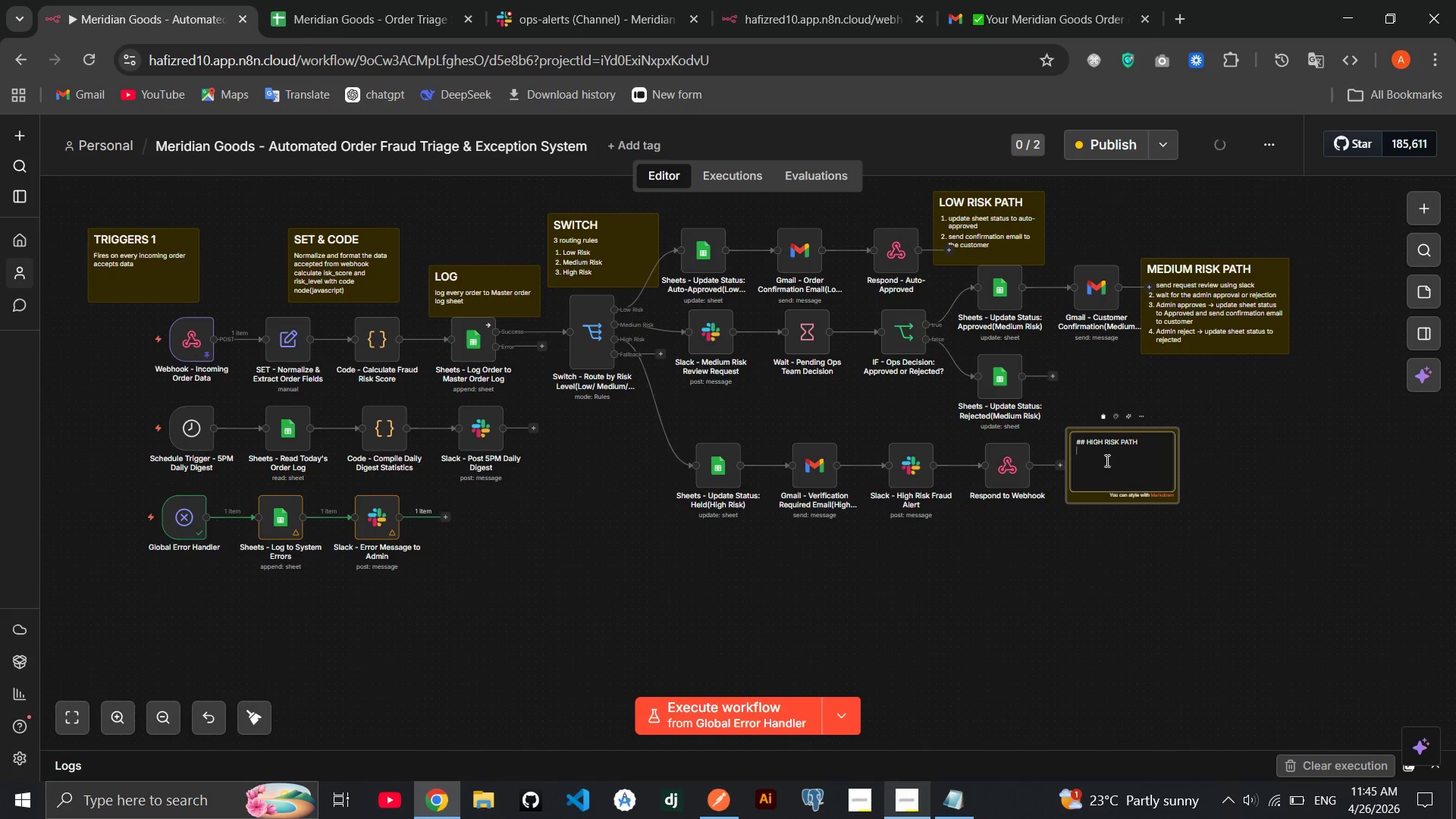 
key(Period)
 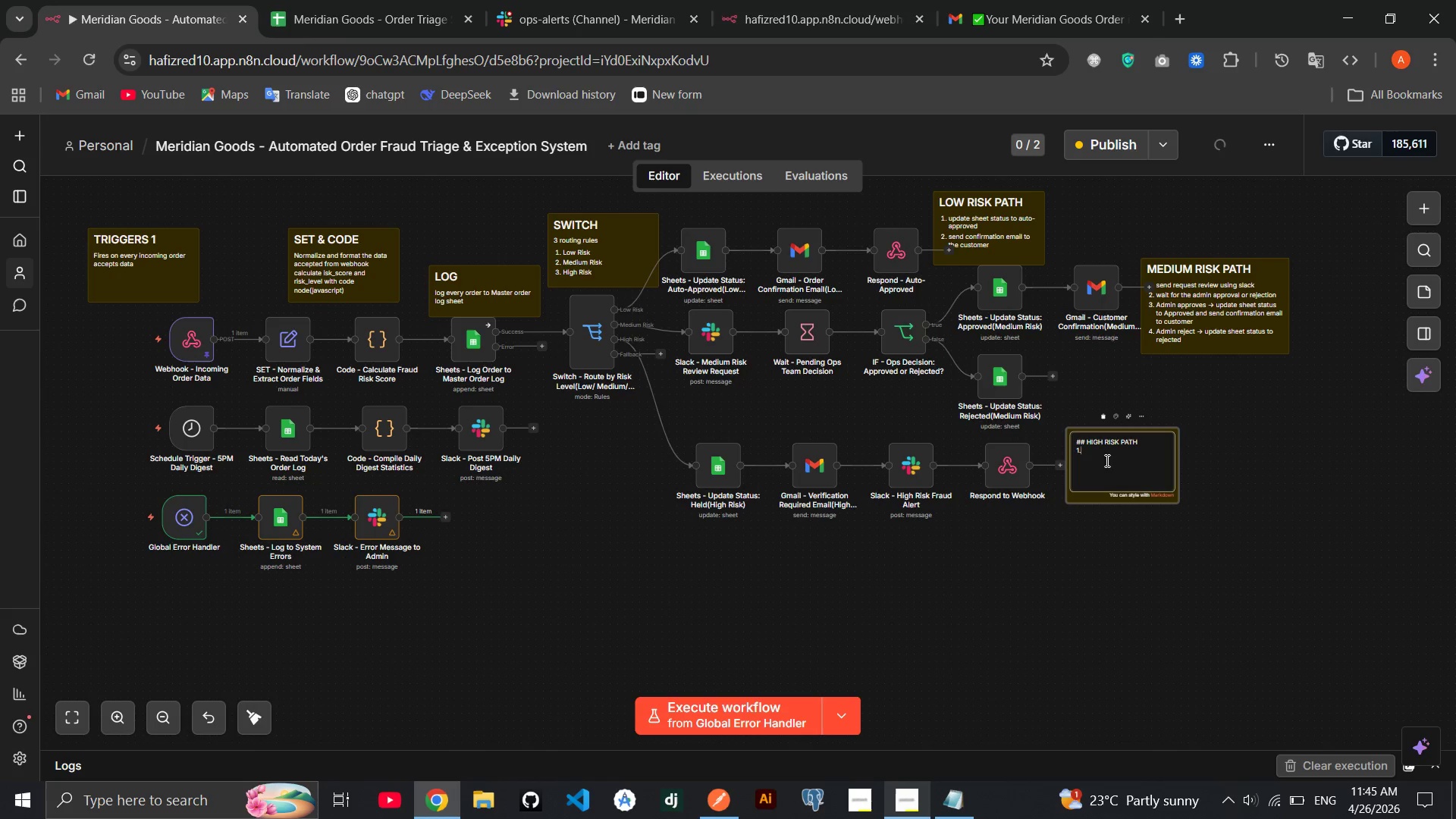 
key(CapsLock)
 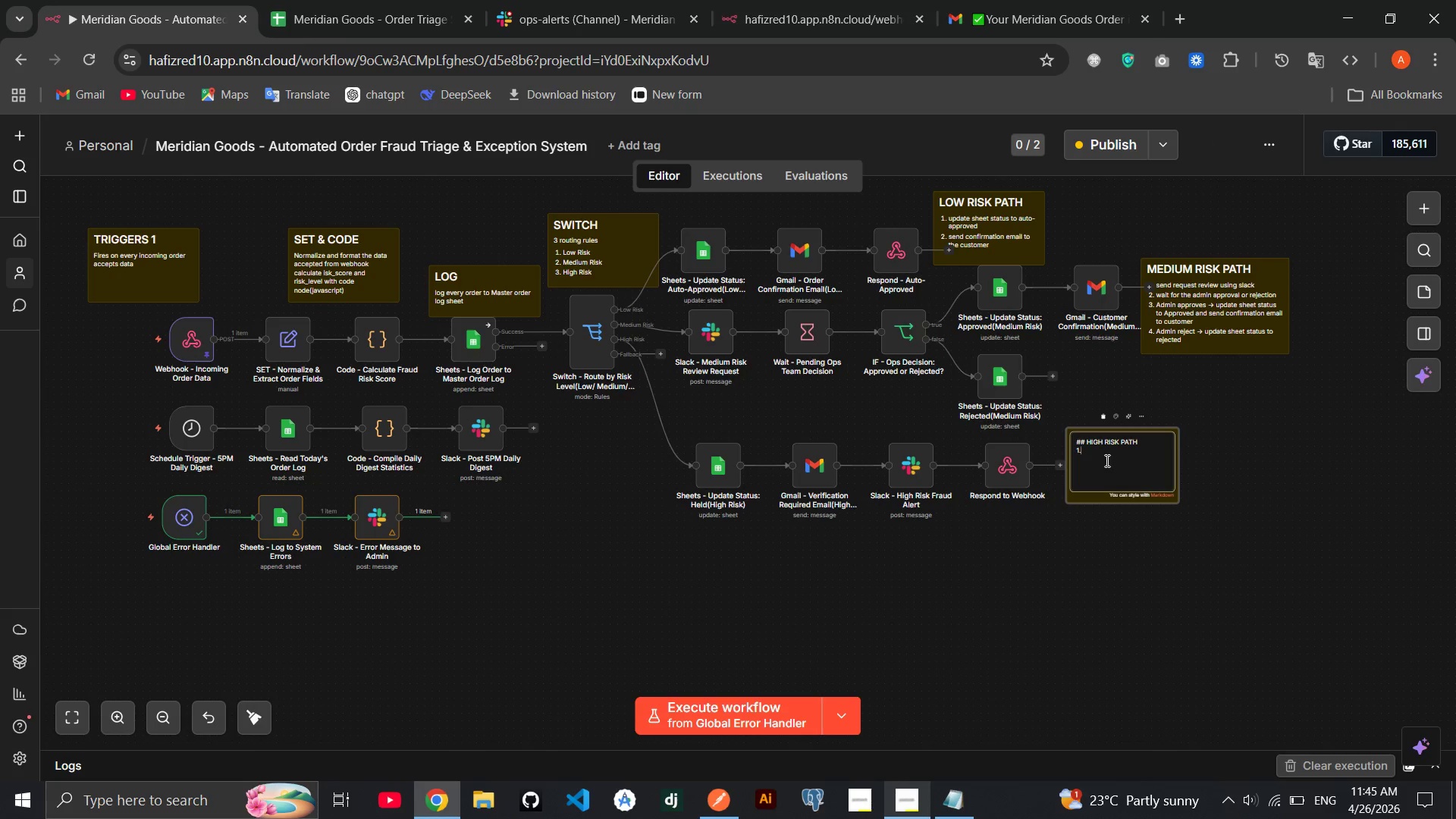 
key(Space)
 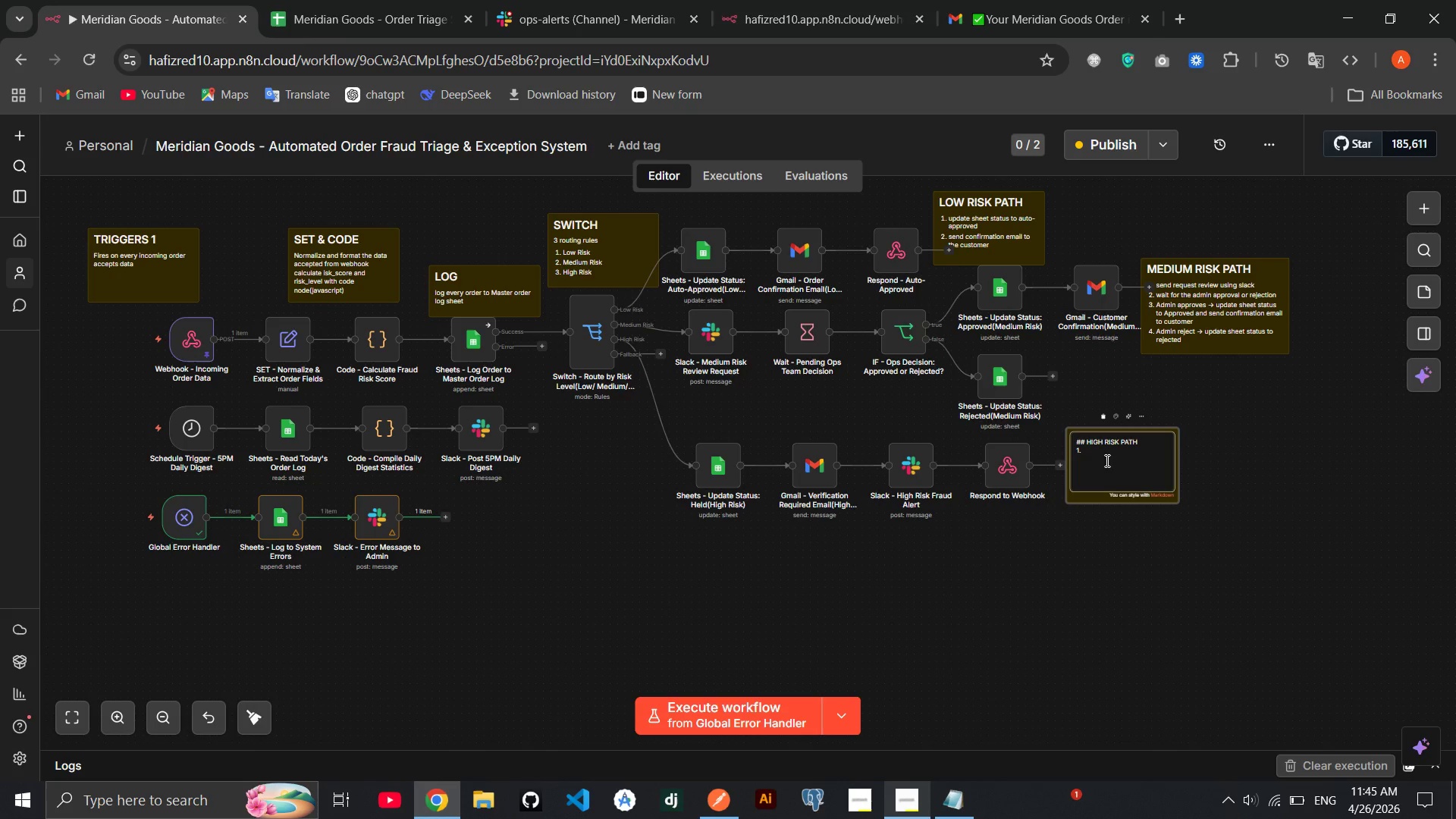 
wait(6.66)
 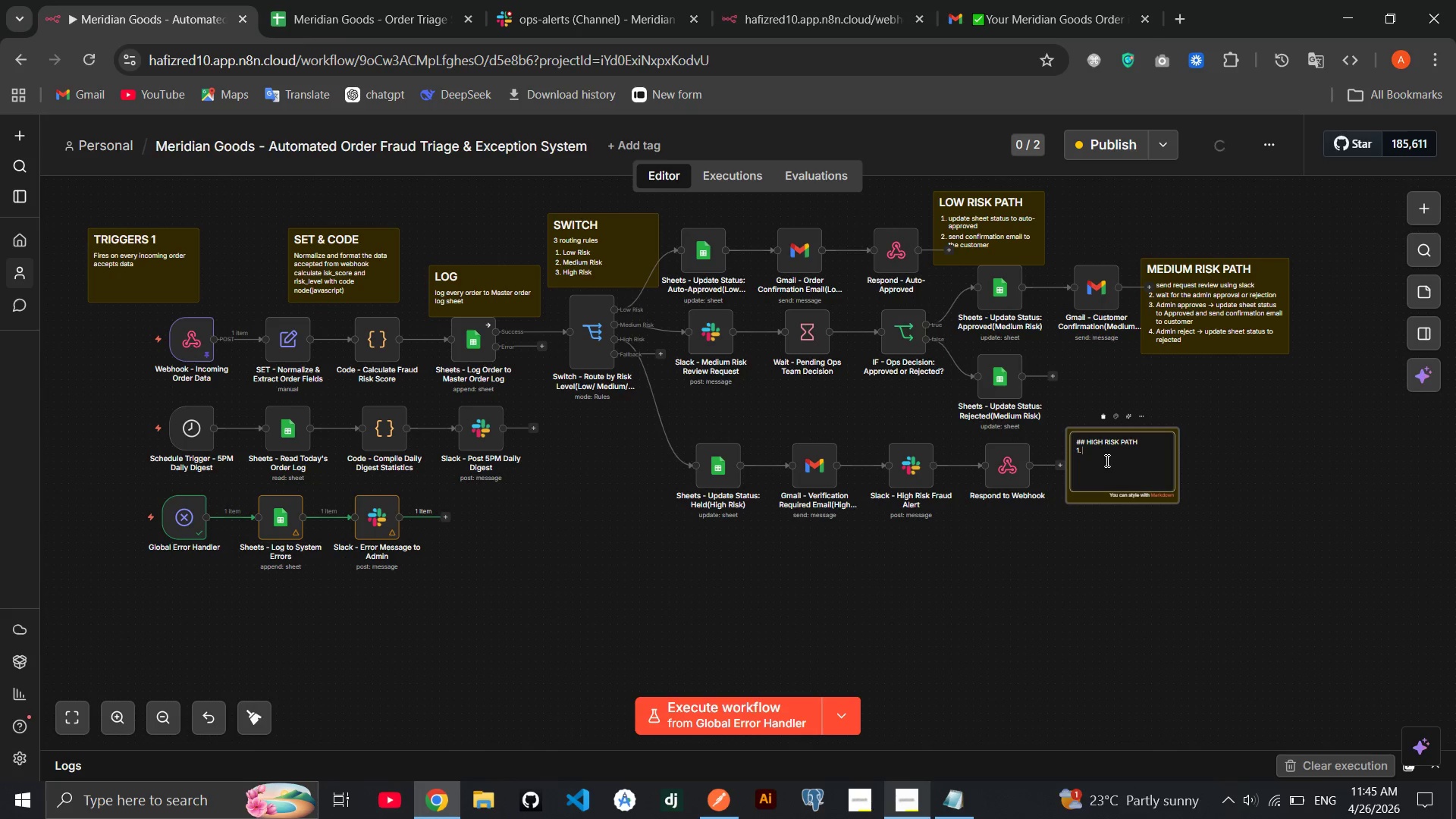 
type(update sheet status to Held-High Risk)
 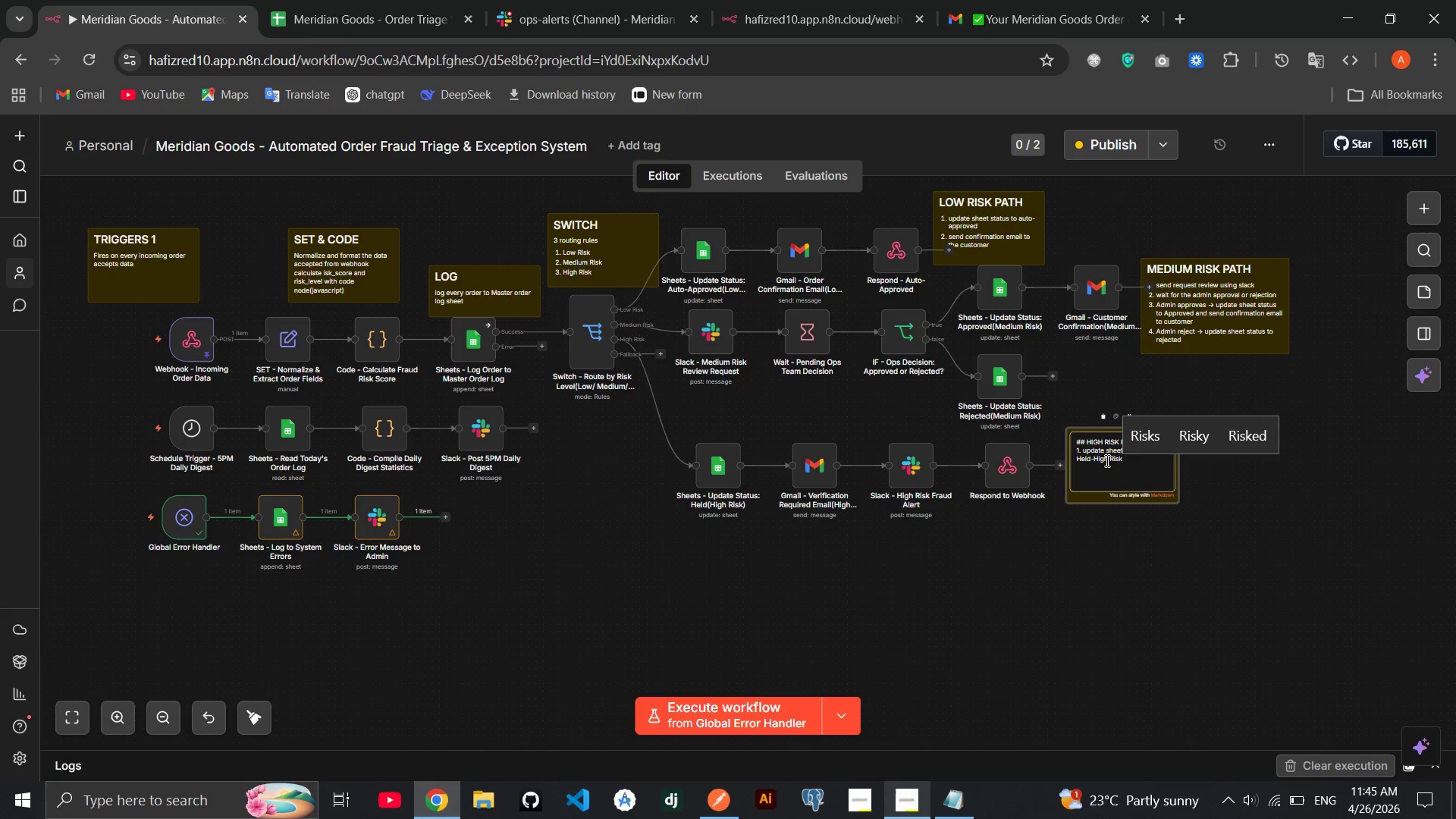 
key(Enter)
 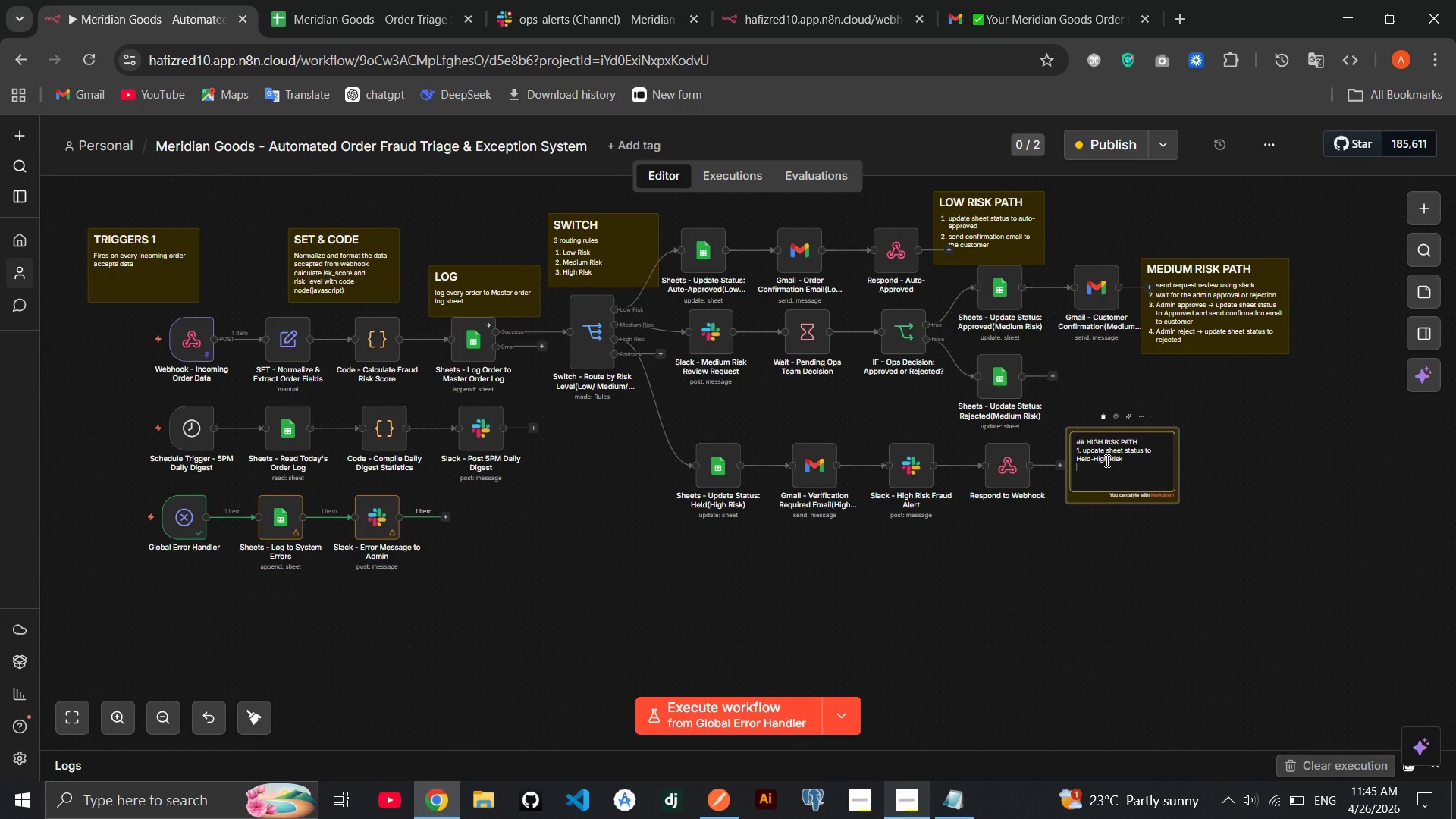 
type(2. send )
 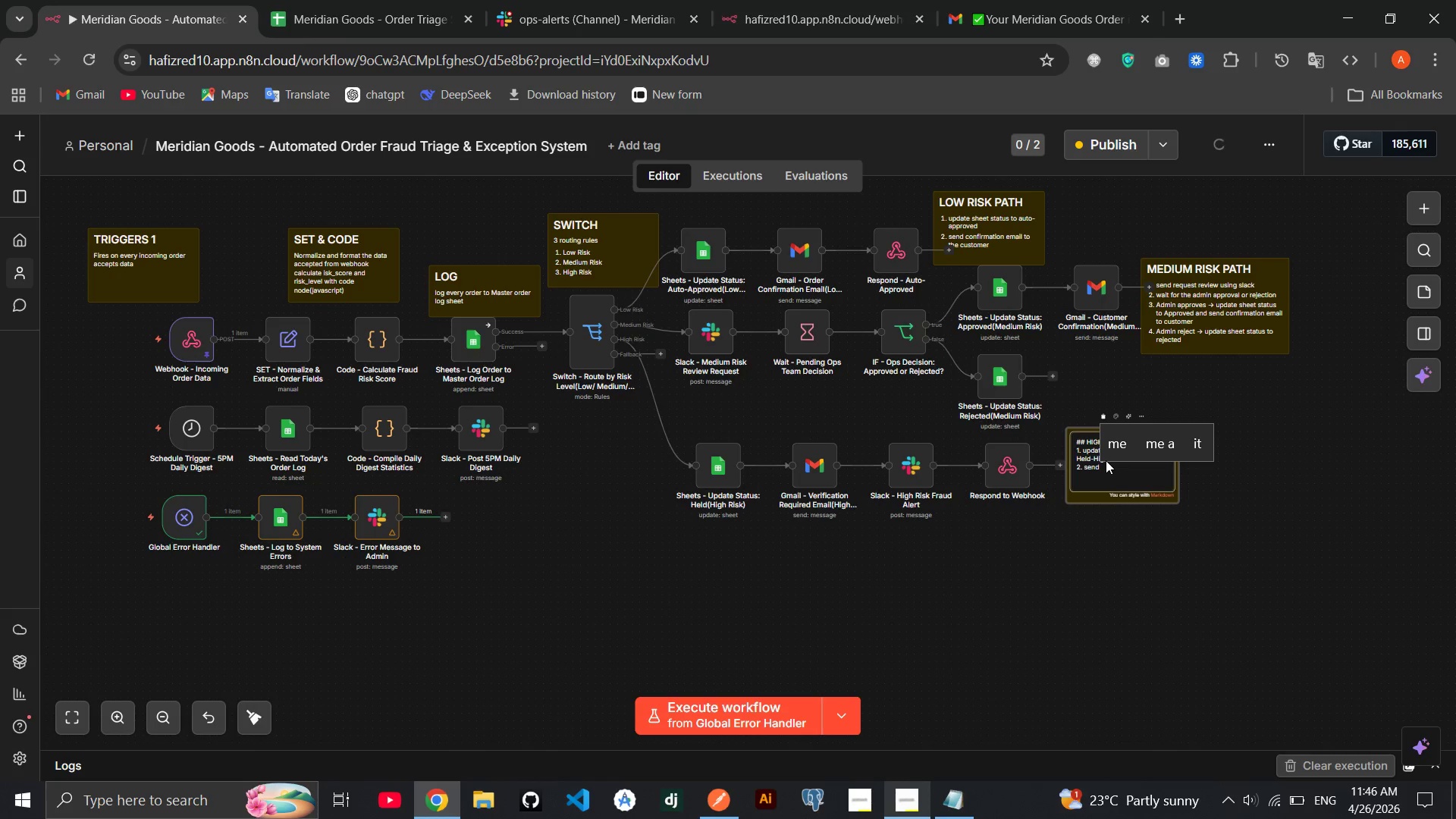 
wait(8.08)
 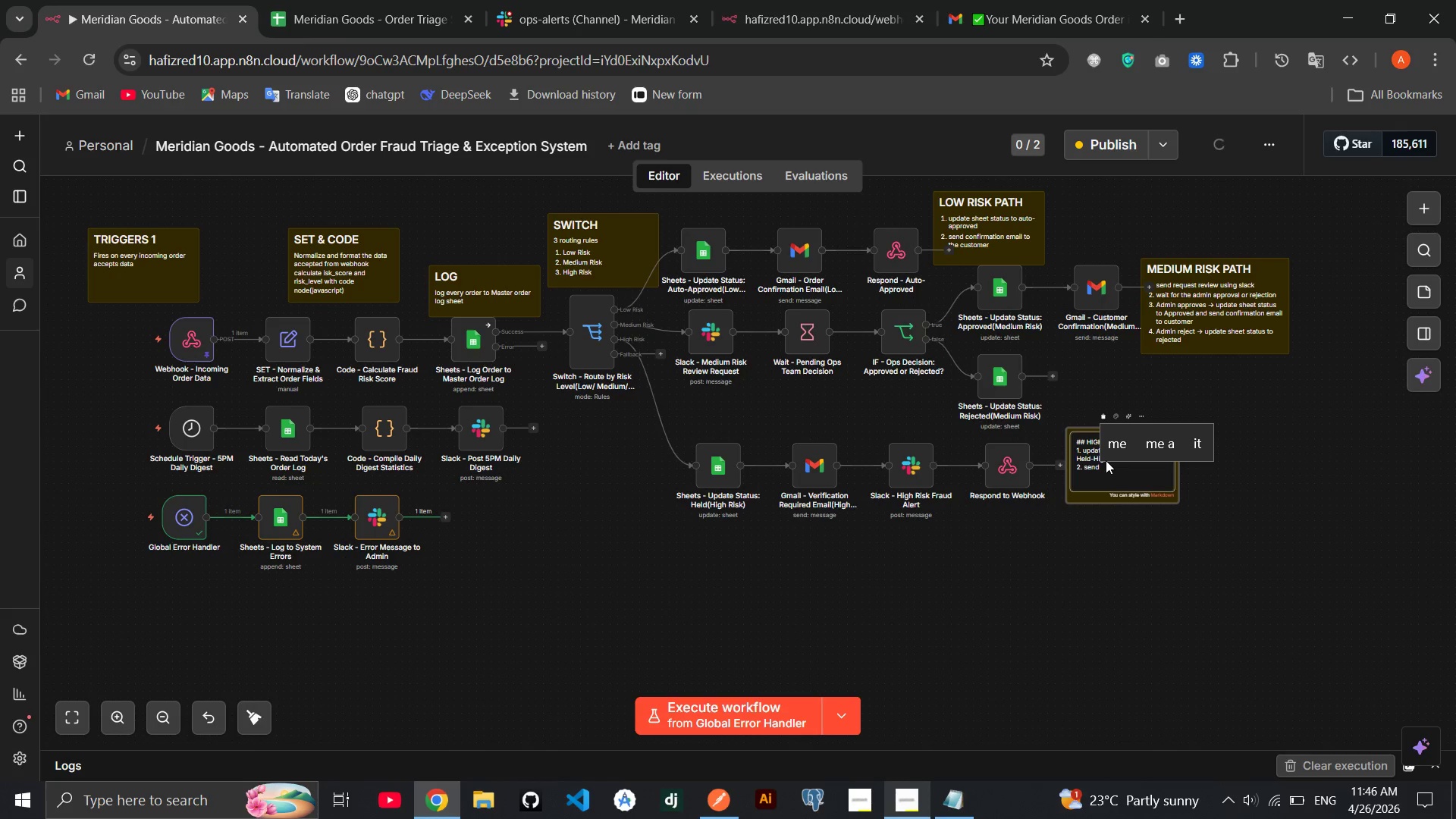 
type(verification required email )
 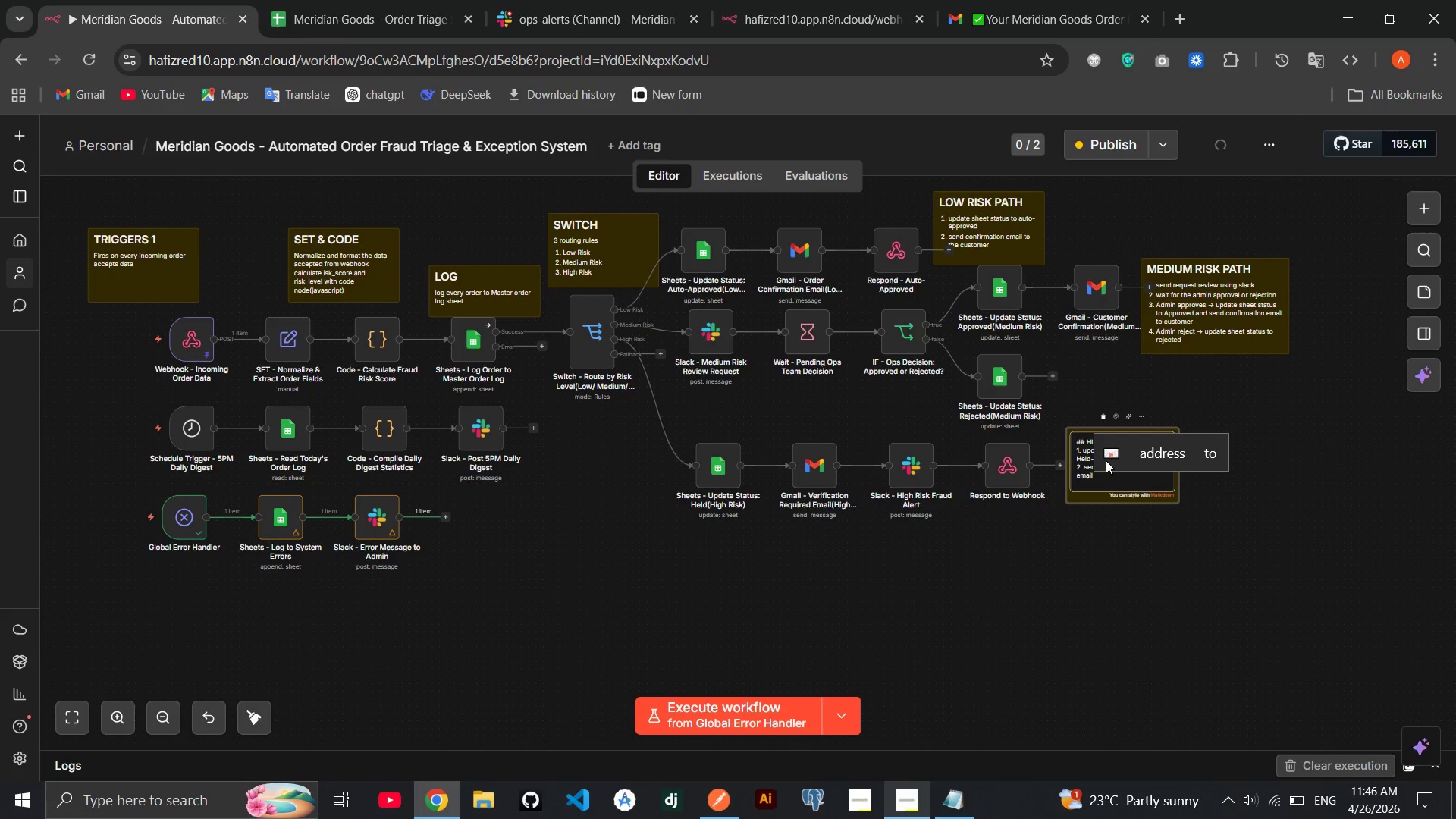 
type(to cus)
 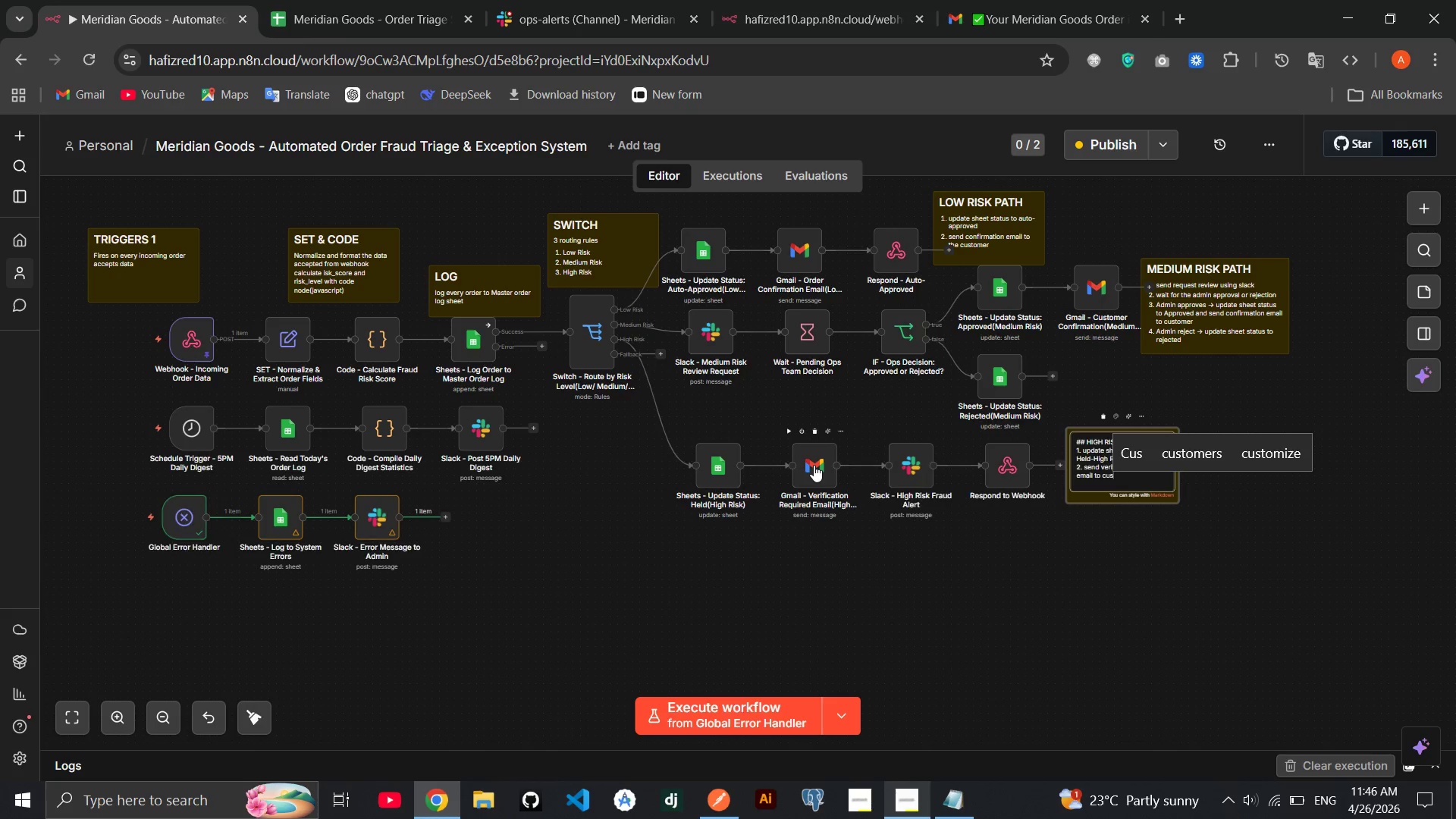 
double_click([814, 465])
 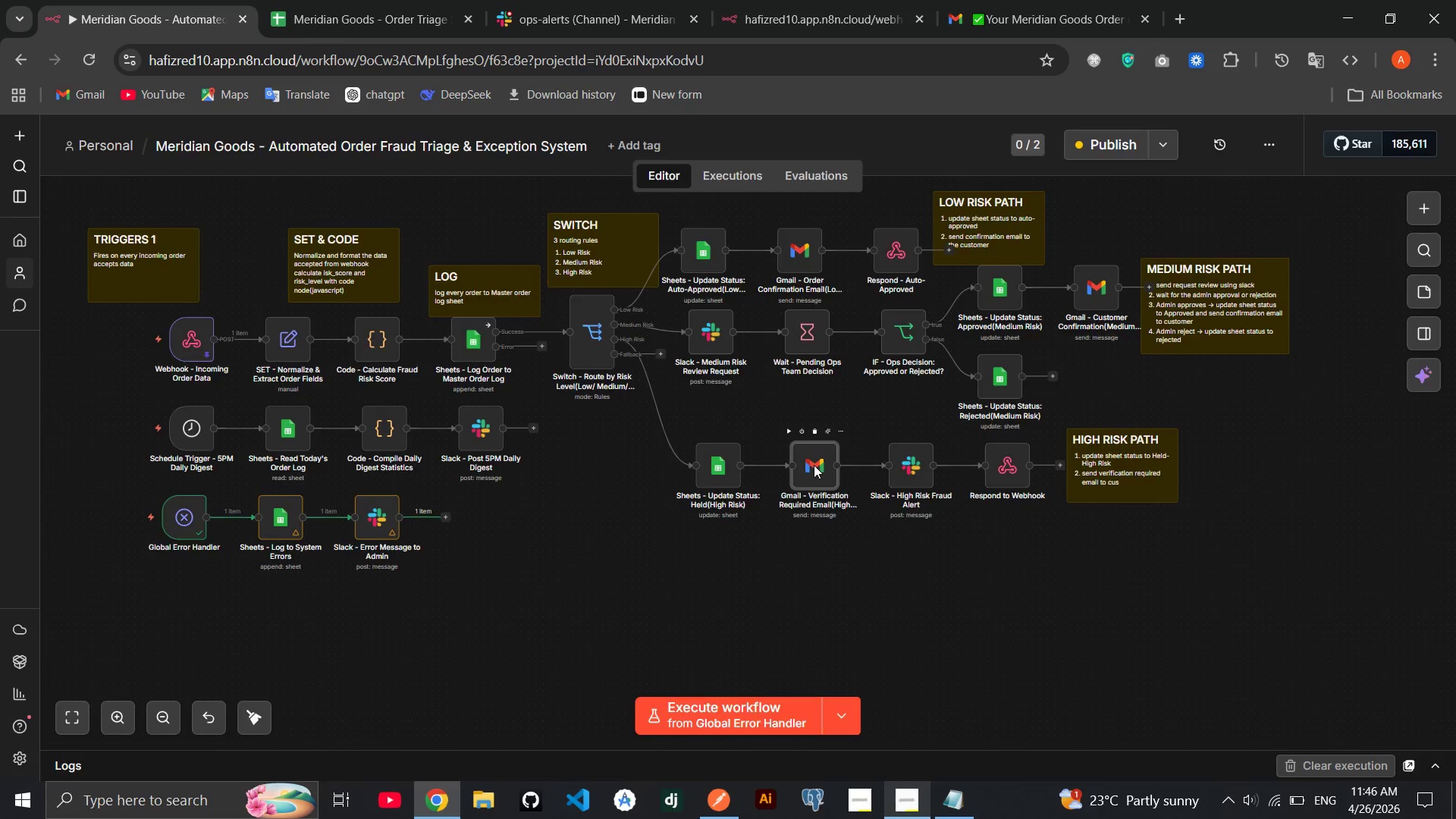 
mouse_move([796, 574])
 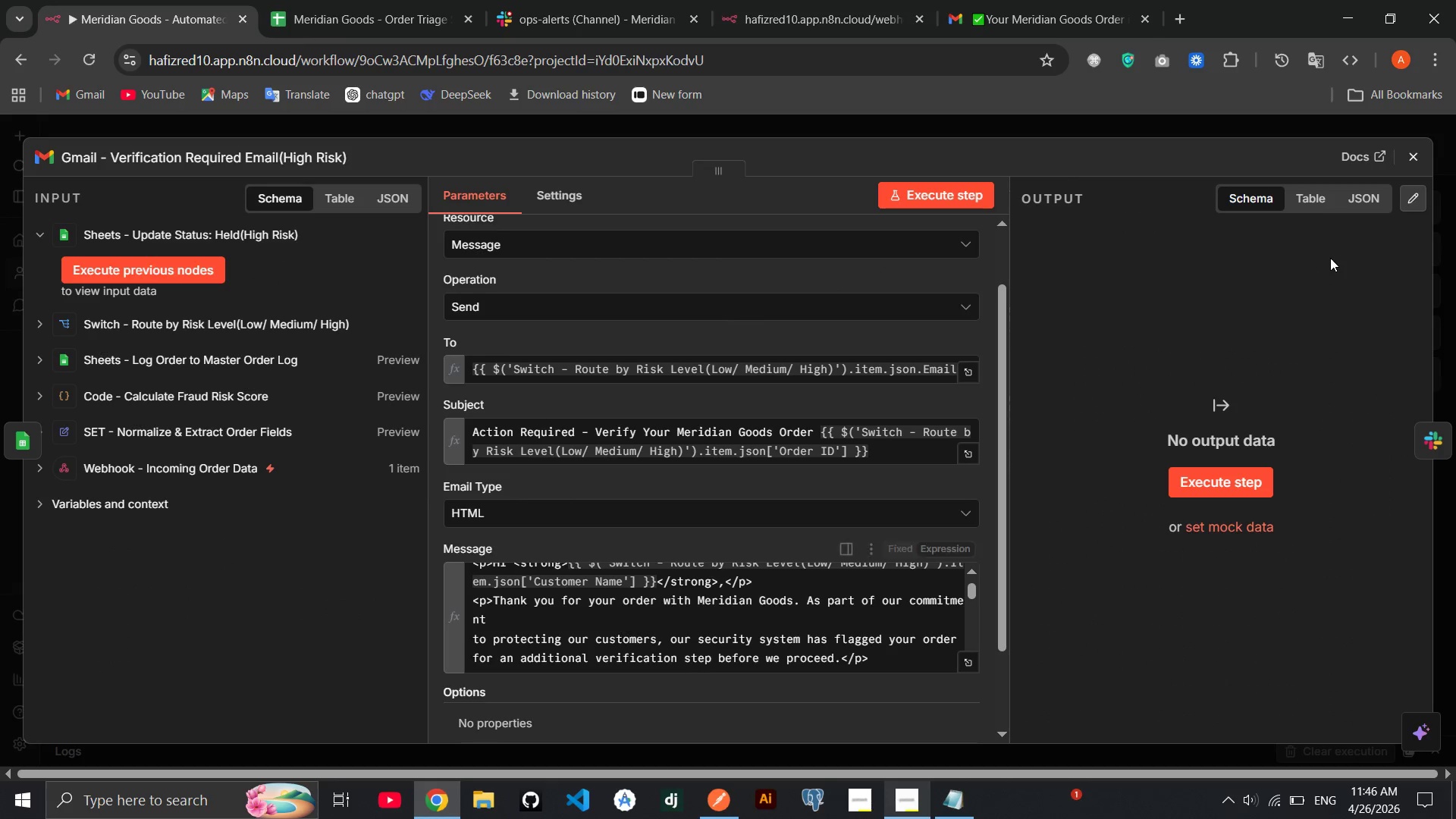 
left_click([1403, 155])
 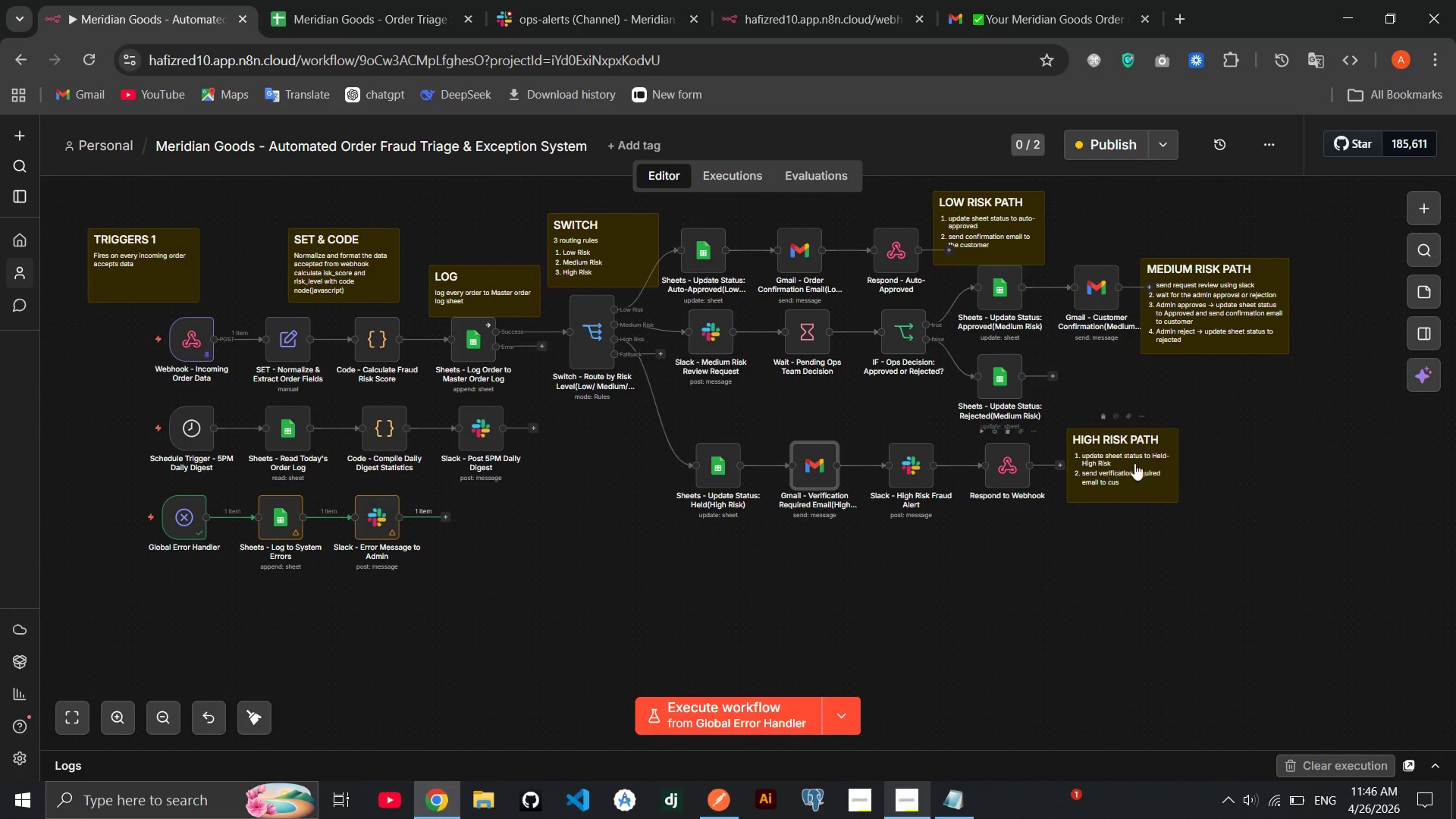 
double_click([1144, 462])
 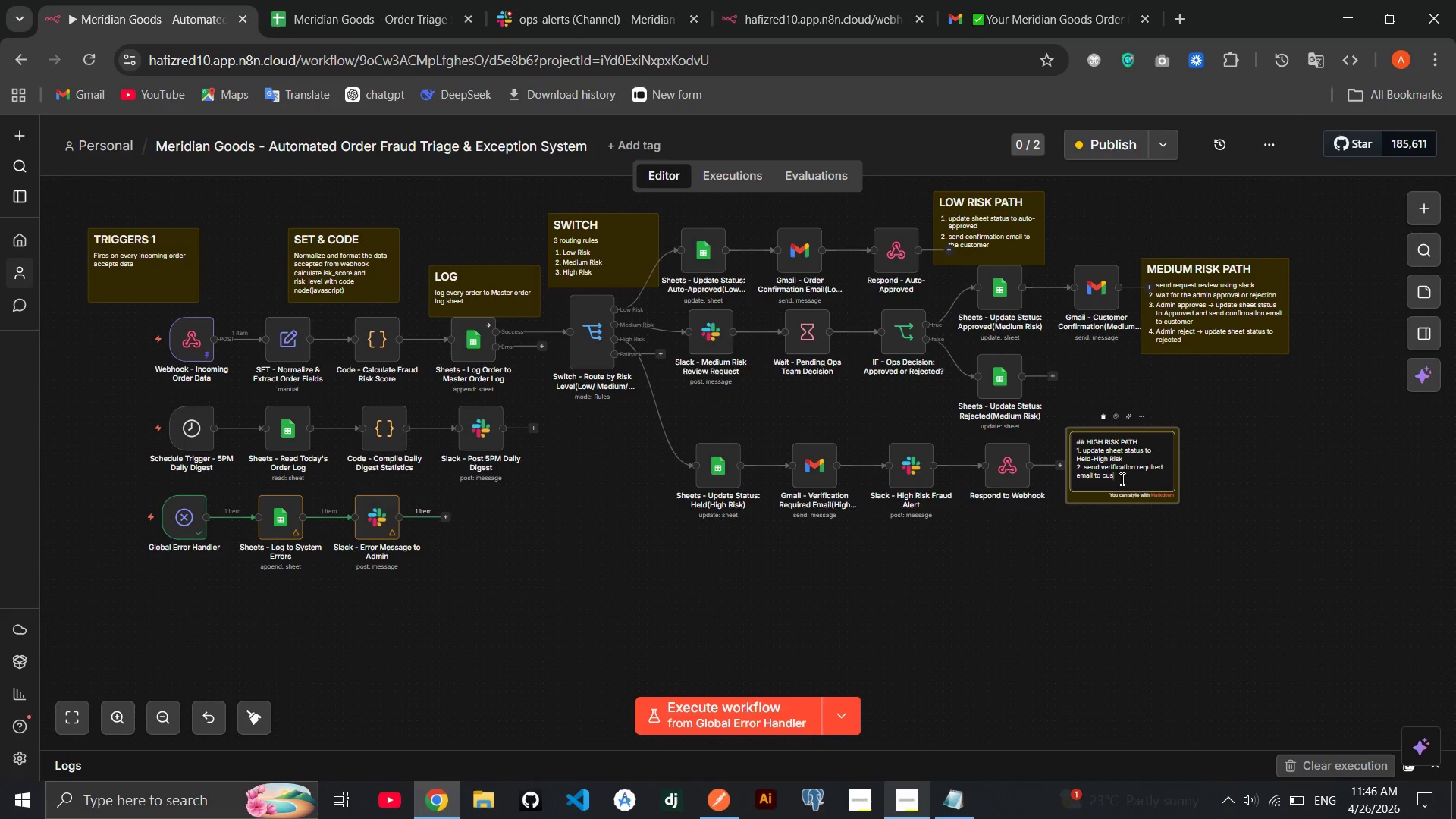 
left_click([1125, 479])
 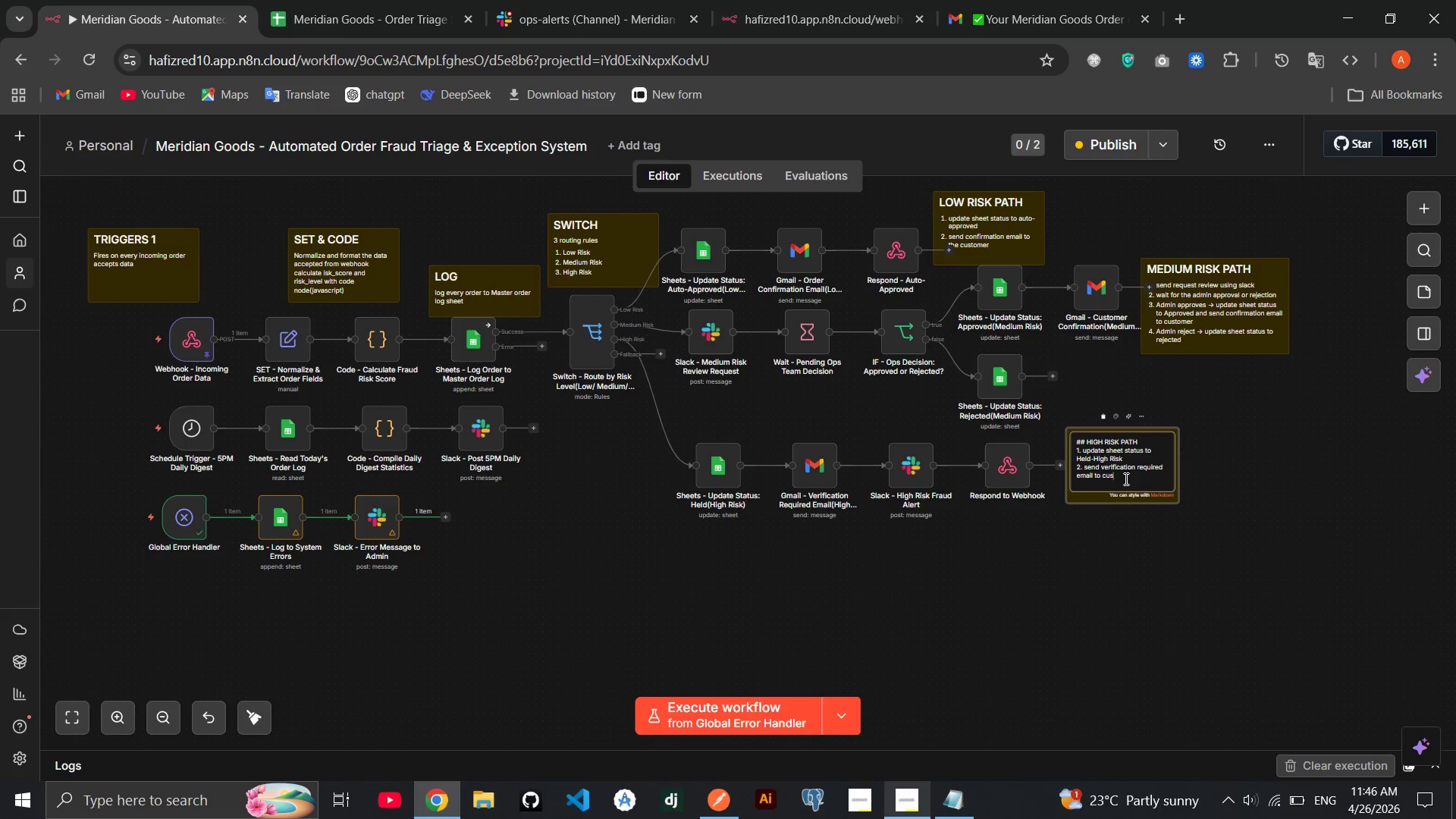 
type(toer)
key(Backspace)
key(Backspace)
key(Backspace)
type(omer)
 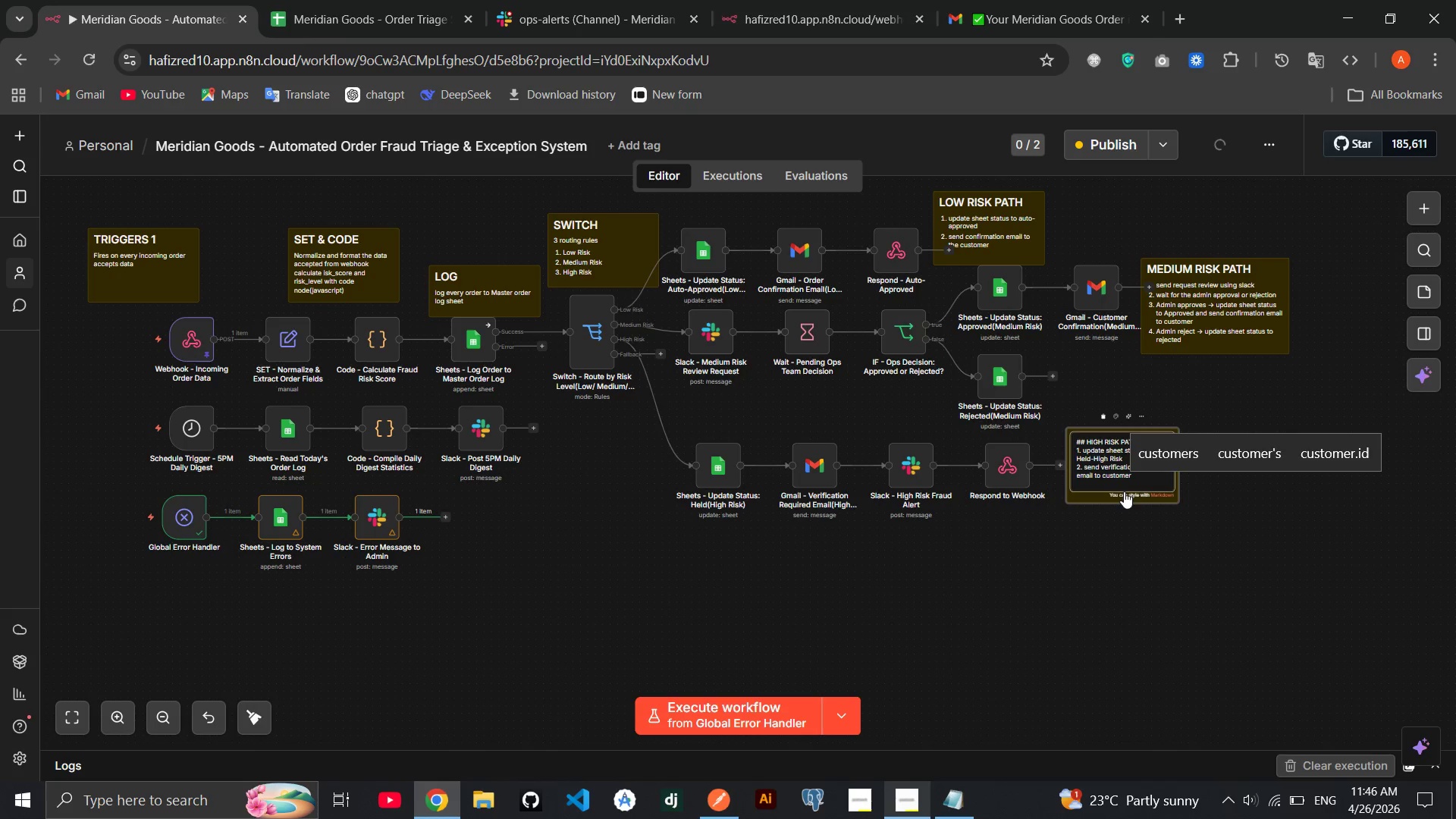 
key(Enter)
 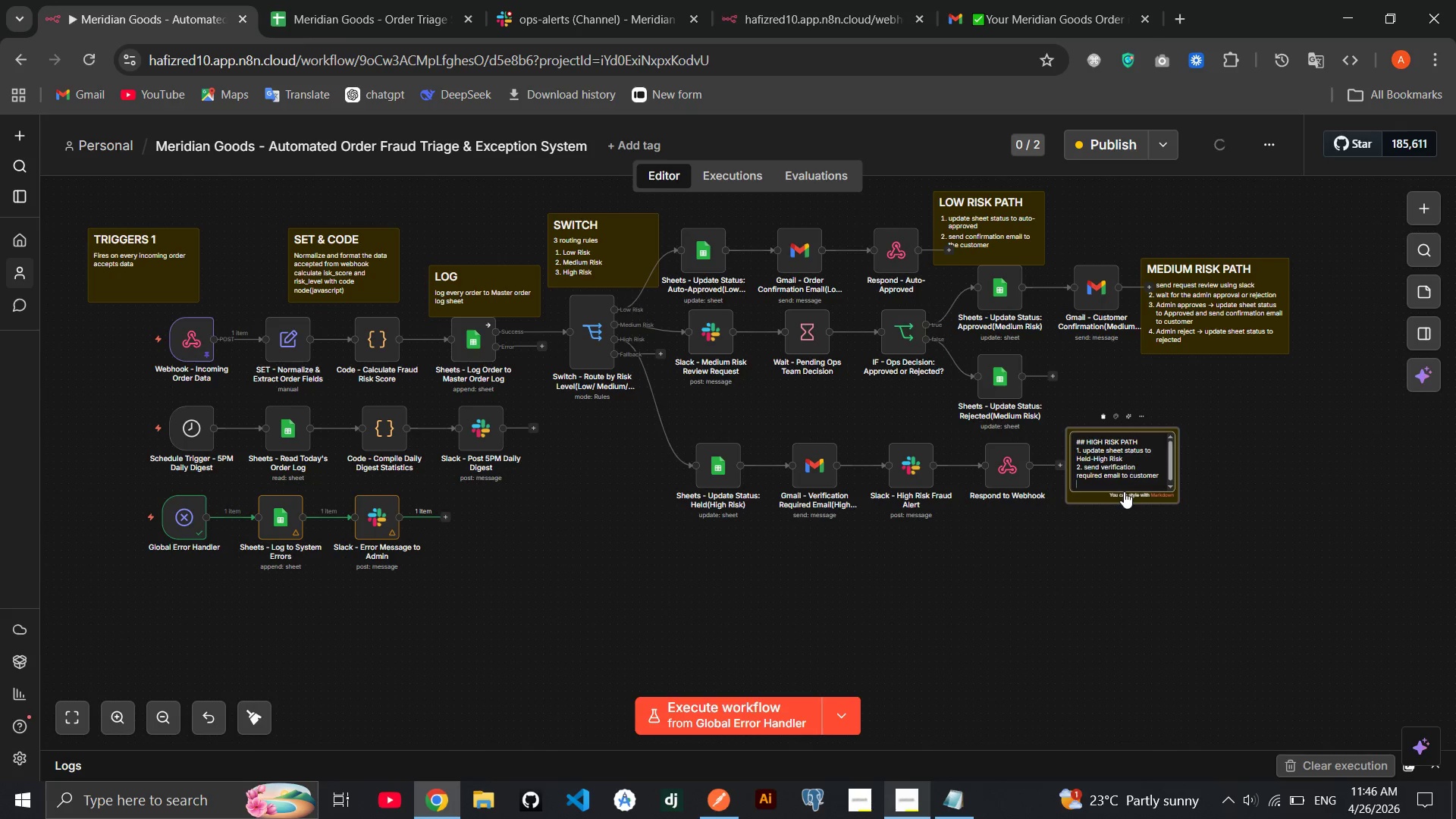 
key(3)
 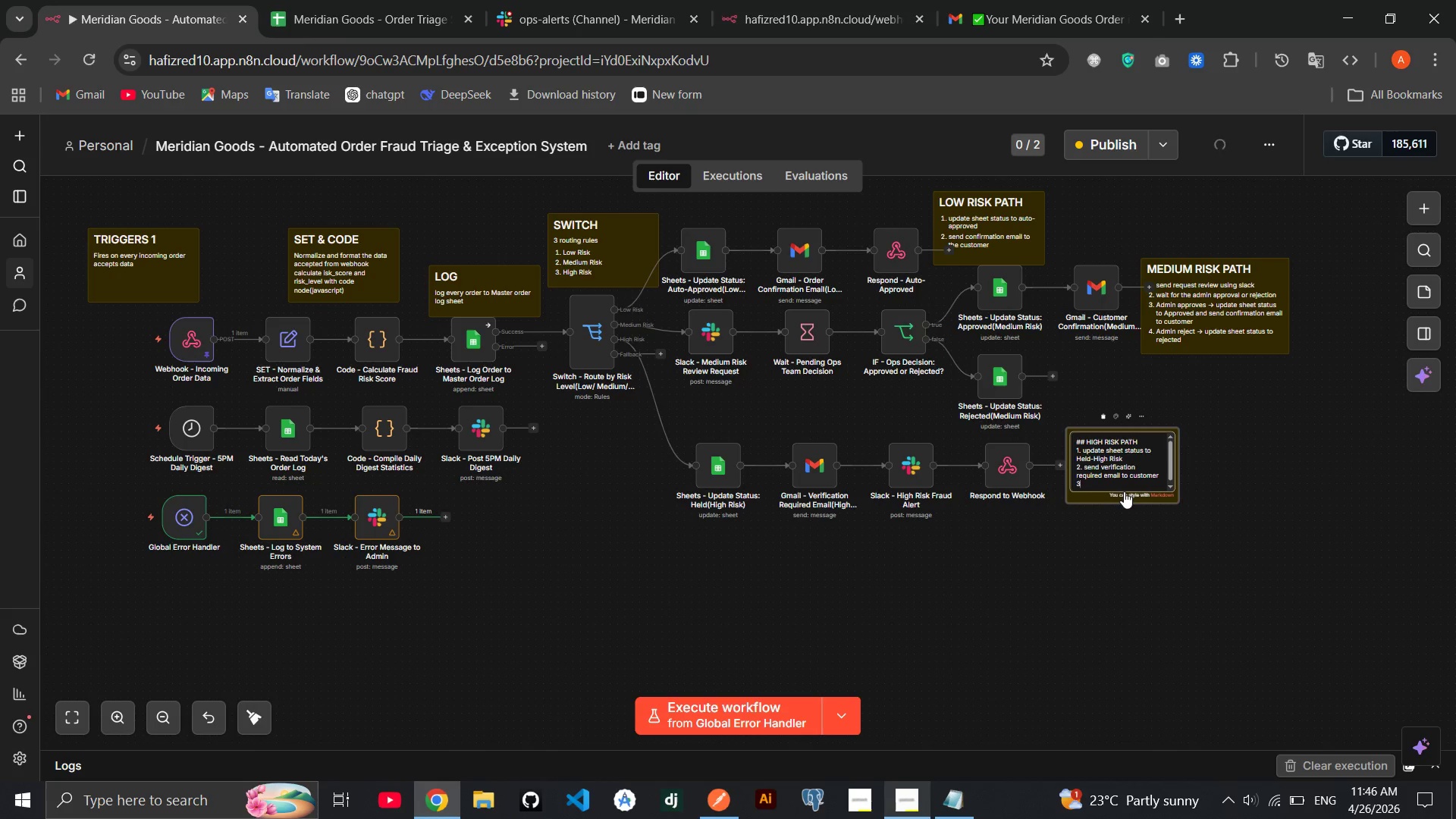 
key(Period)
 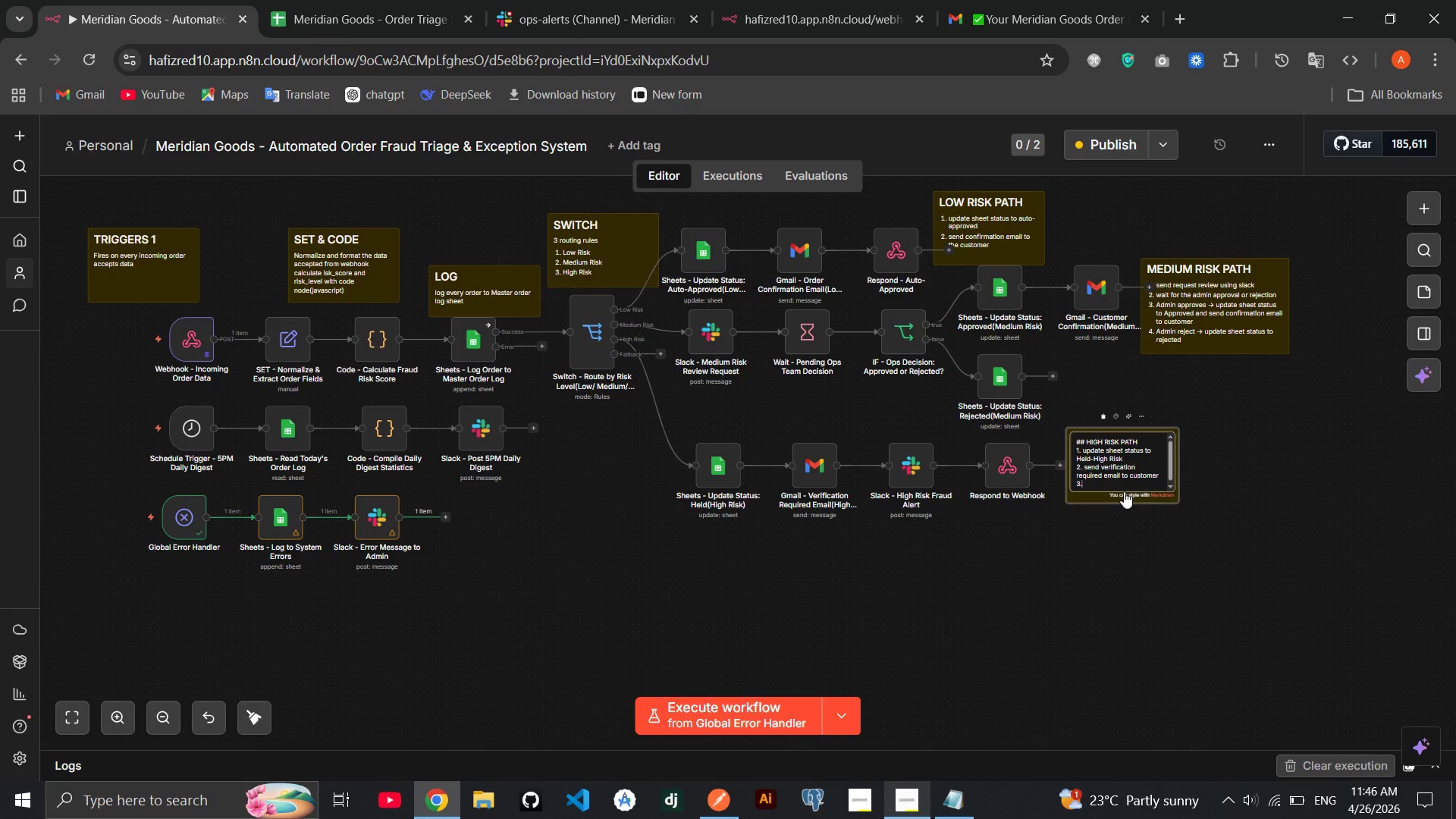 
key(Space)
 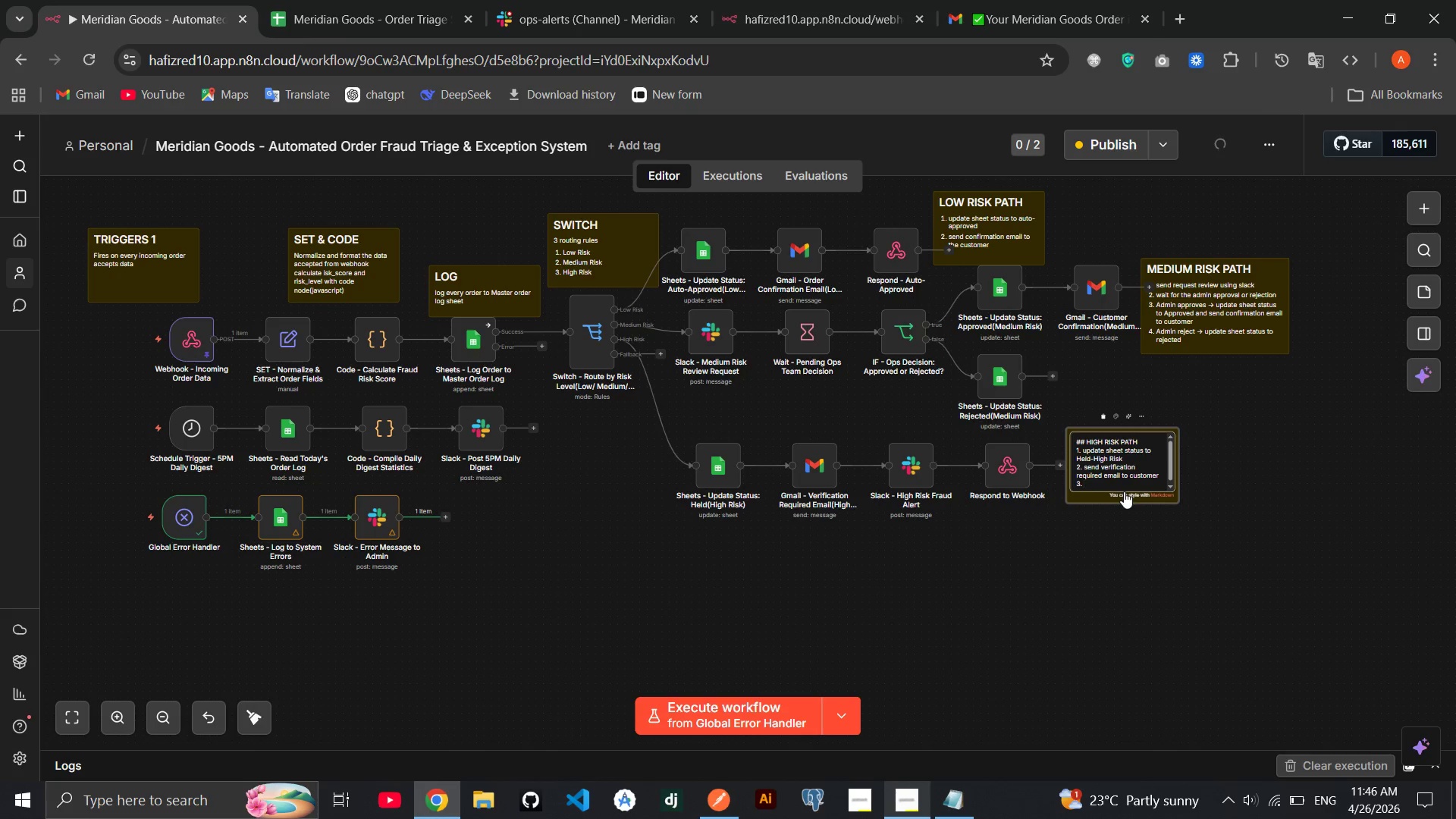 
type(send high risk a)
key(Backspace)
type(fraud alet to the admins u)
key(Backspace)
type(with slack)
 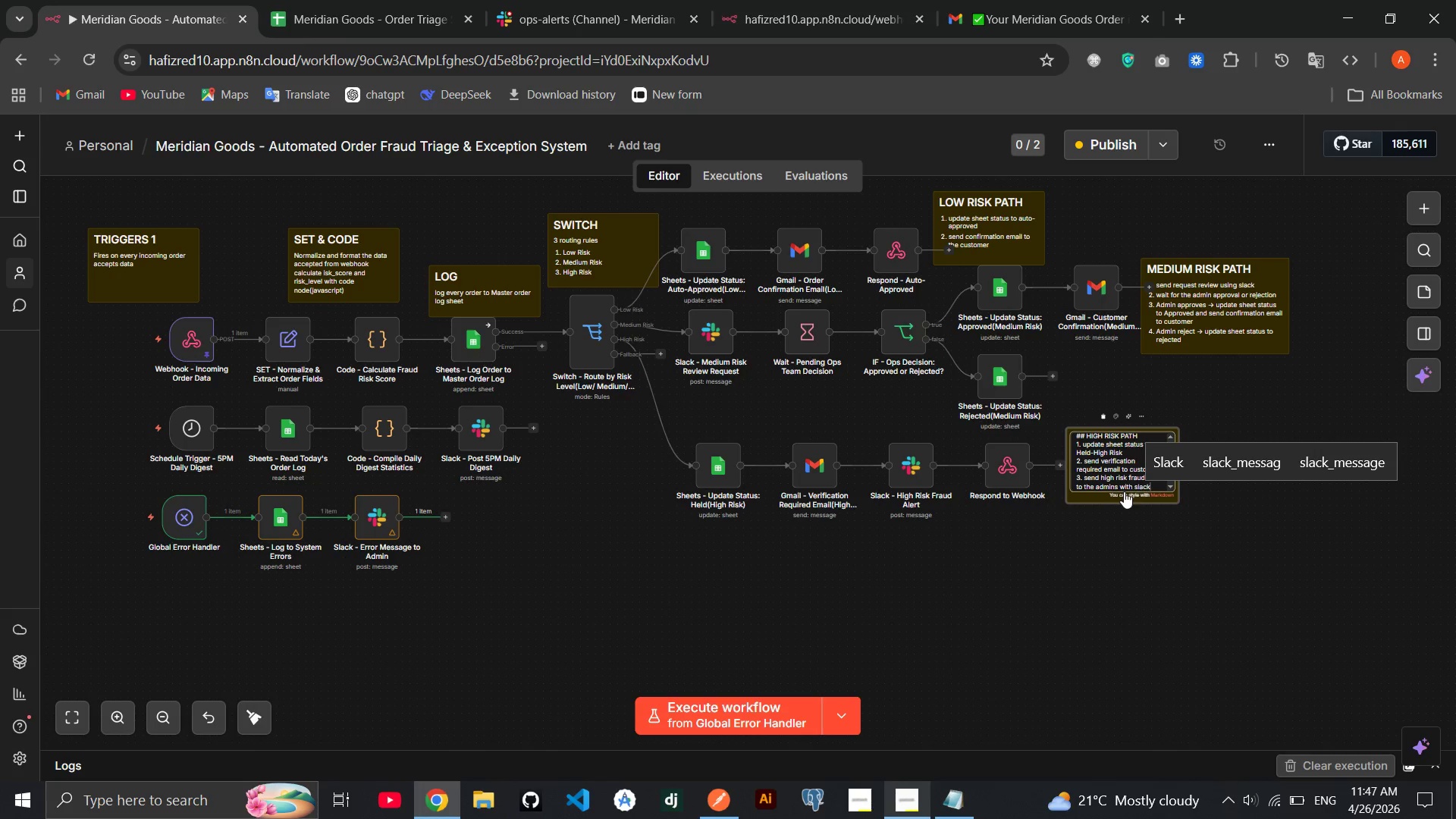 
left_click([1051, 546])
 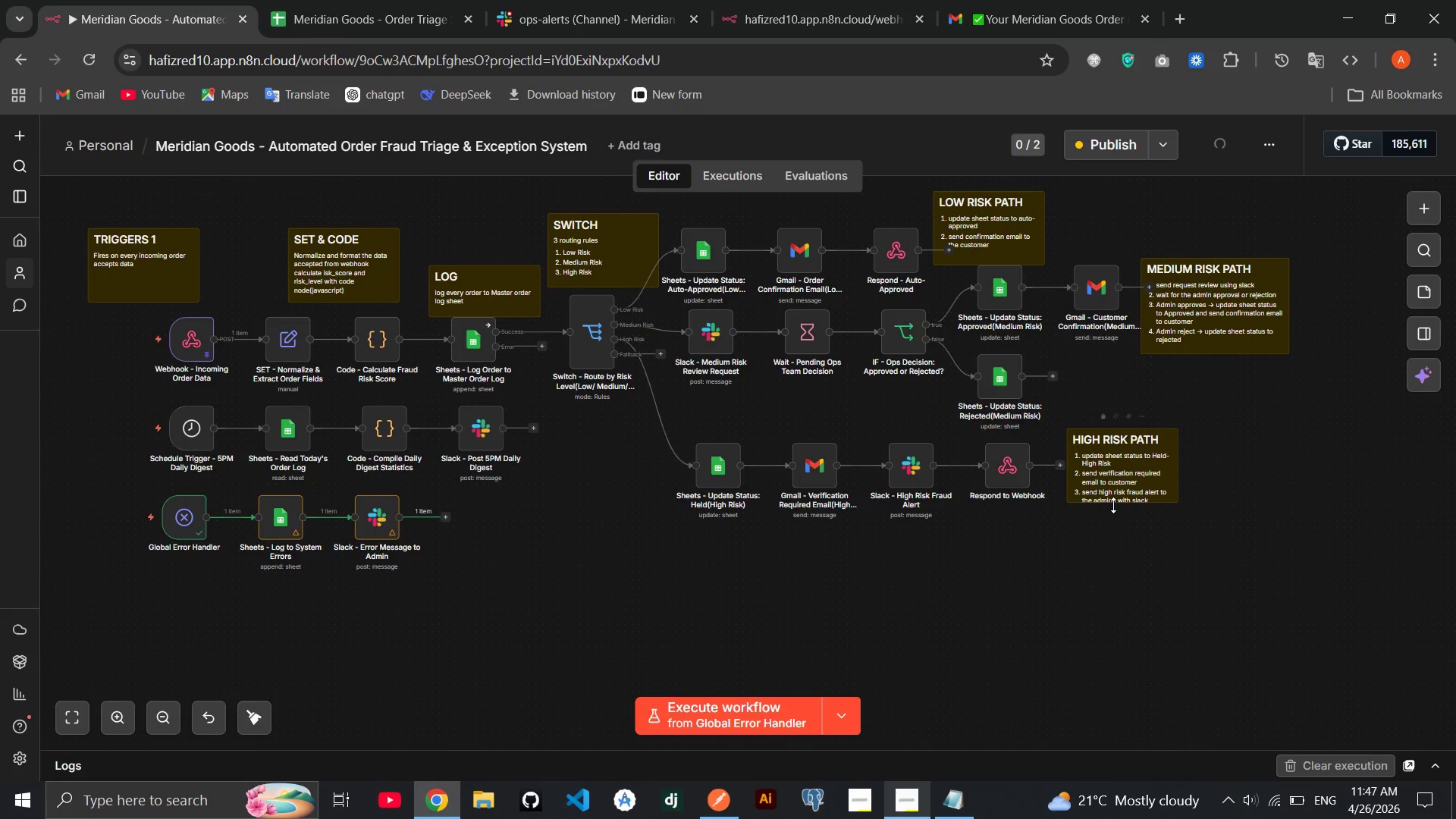 
left_click_drag(start_coordinate=[1113, 504], to_coordinate=[1113, 513])
 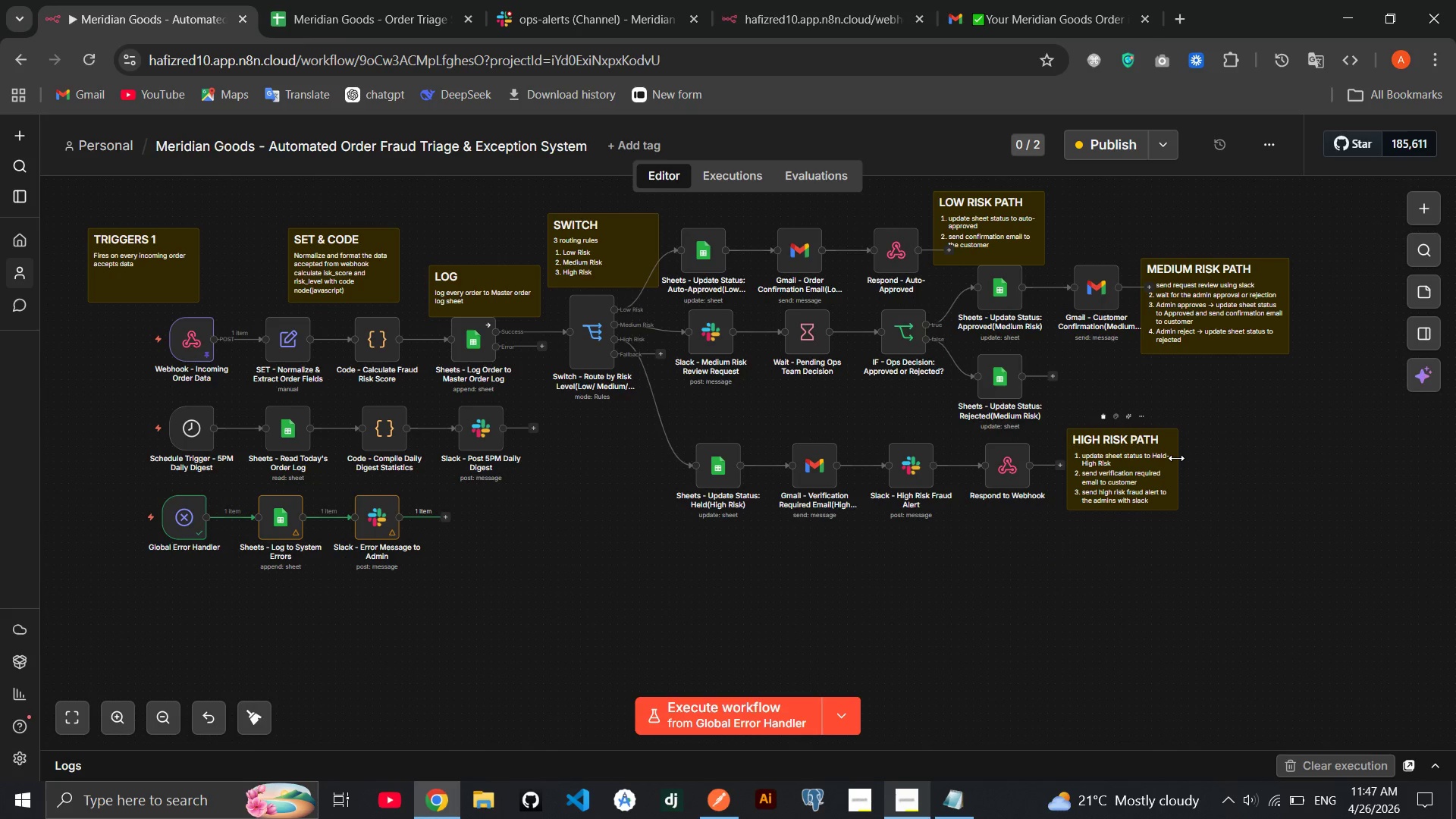 
left_click_drag(start_coordinate=[1176, 458], to_coordinate=[1210, 451])
 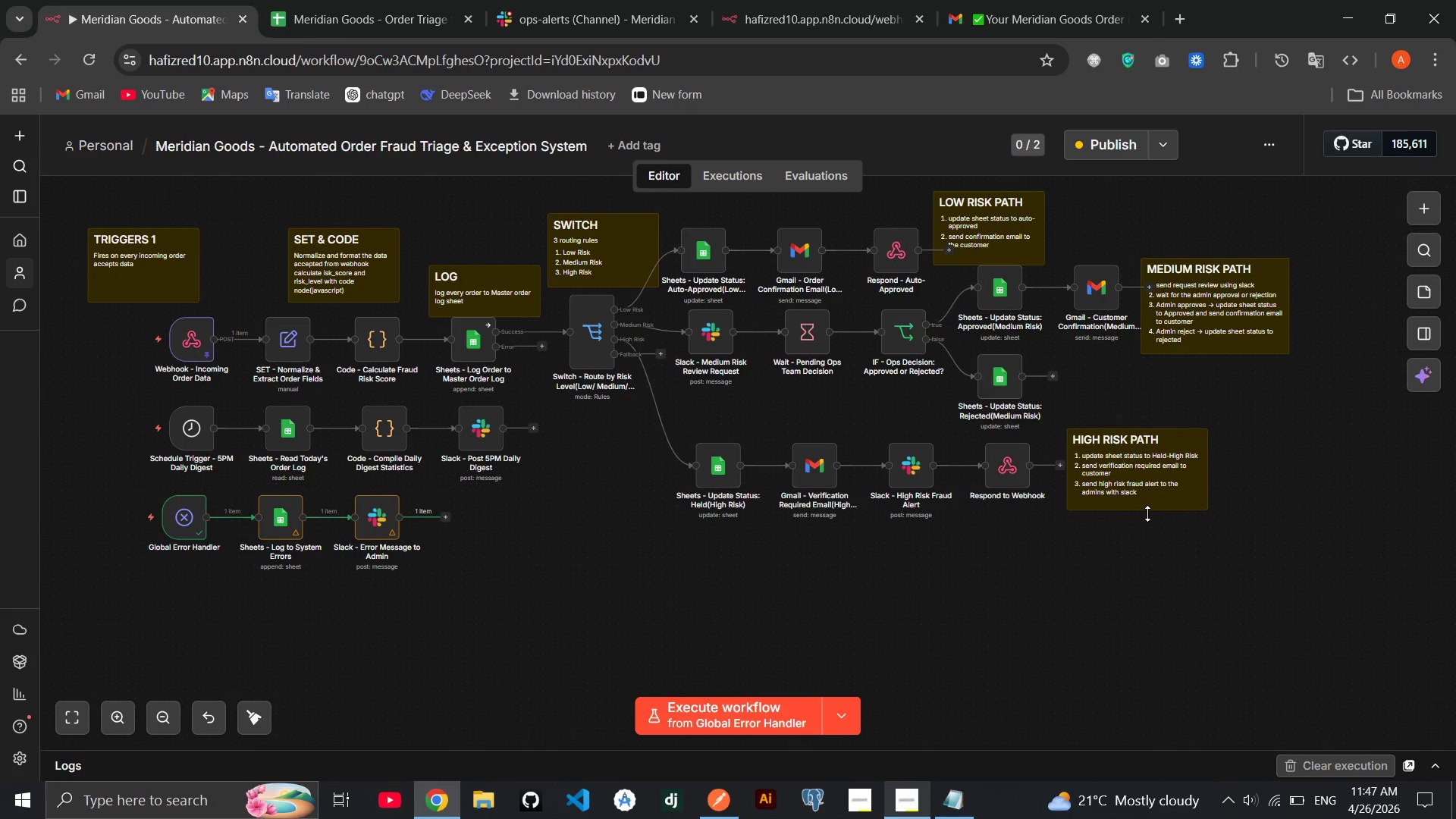 
left_click_drag(start_coordinate=[1147, 510], to_coordinate=[1147, 504])
 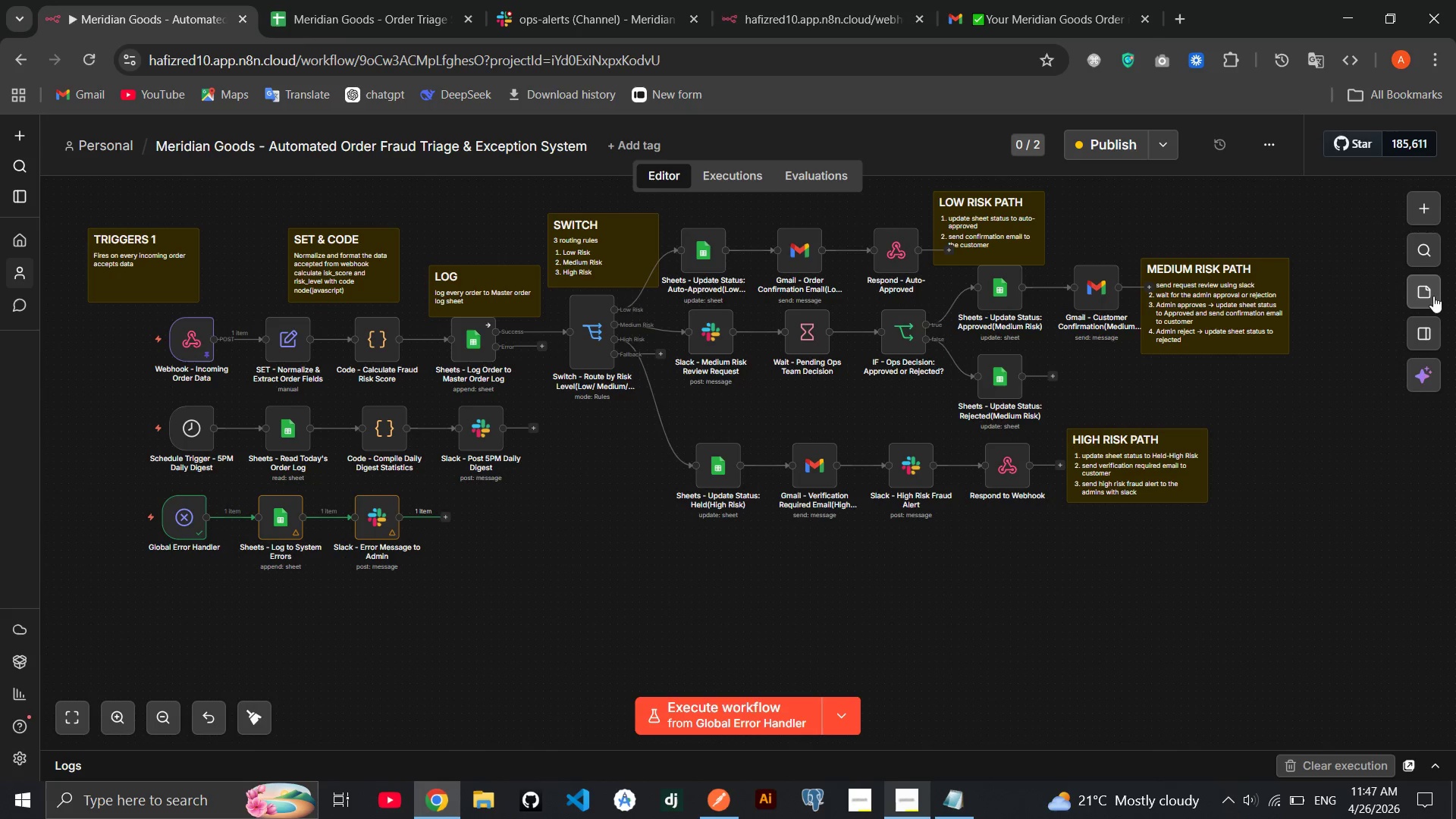 
left_click([1431, 293])
 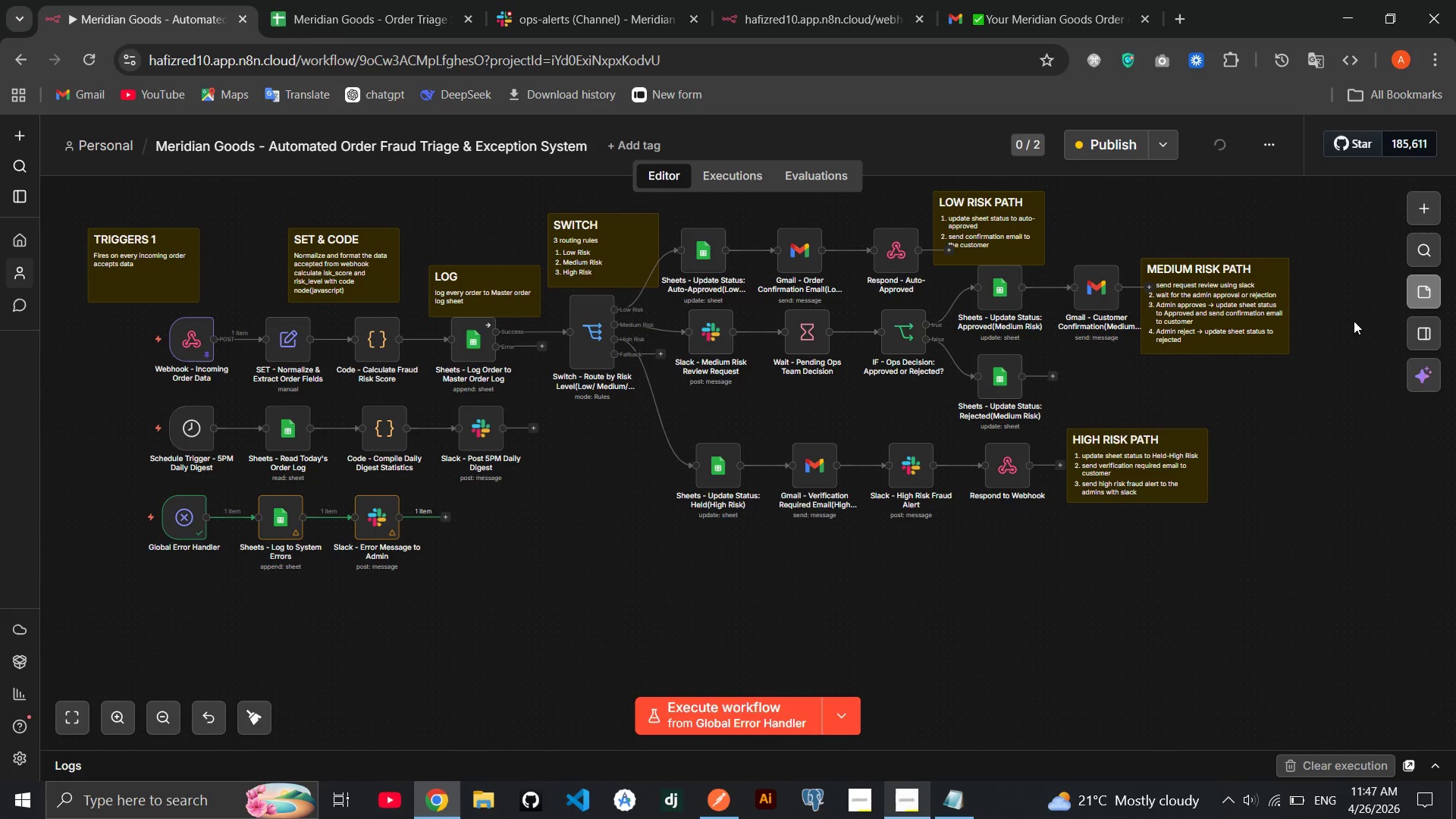 
mouse_move([587, 443])
 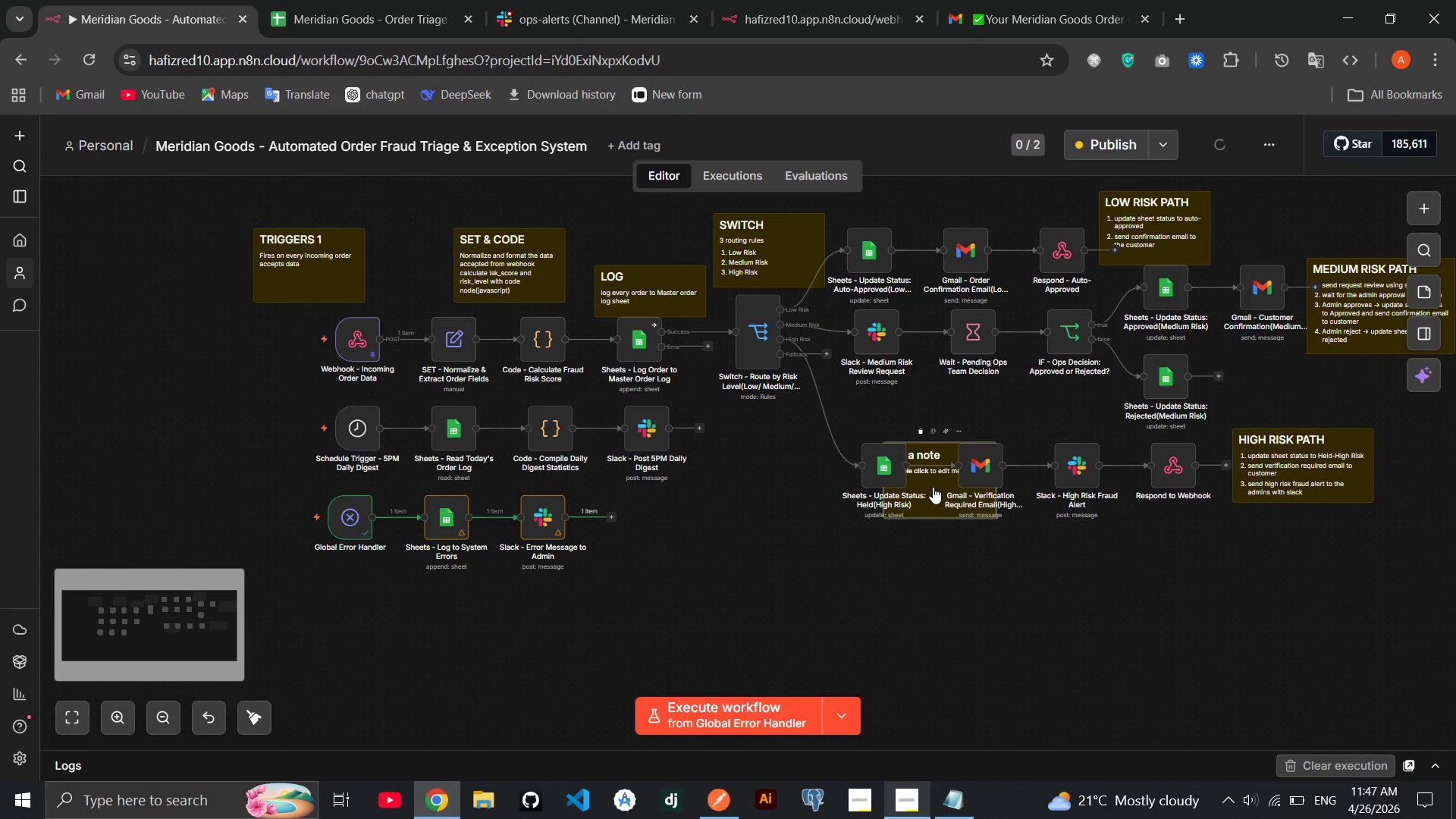 
left_click_drag(start_coordinate=[933, 487], to_coordinate=[251, 441])
 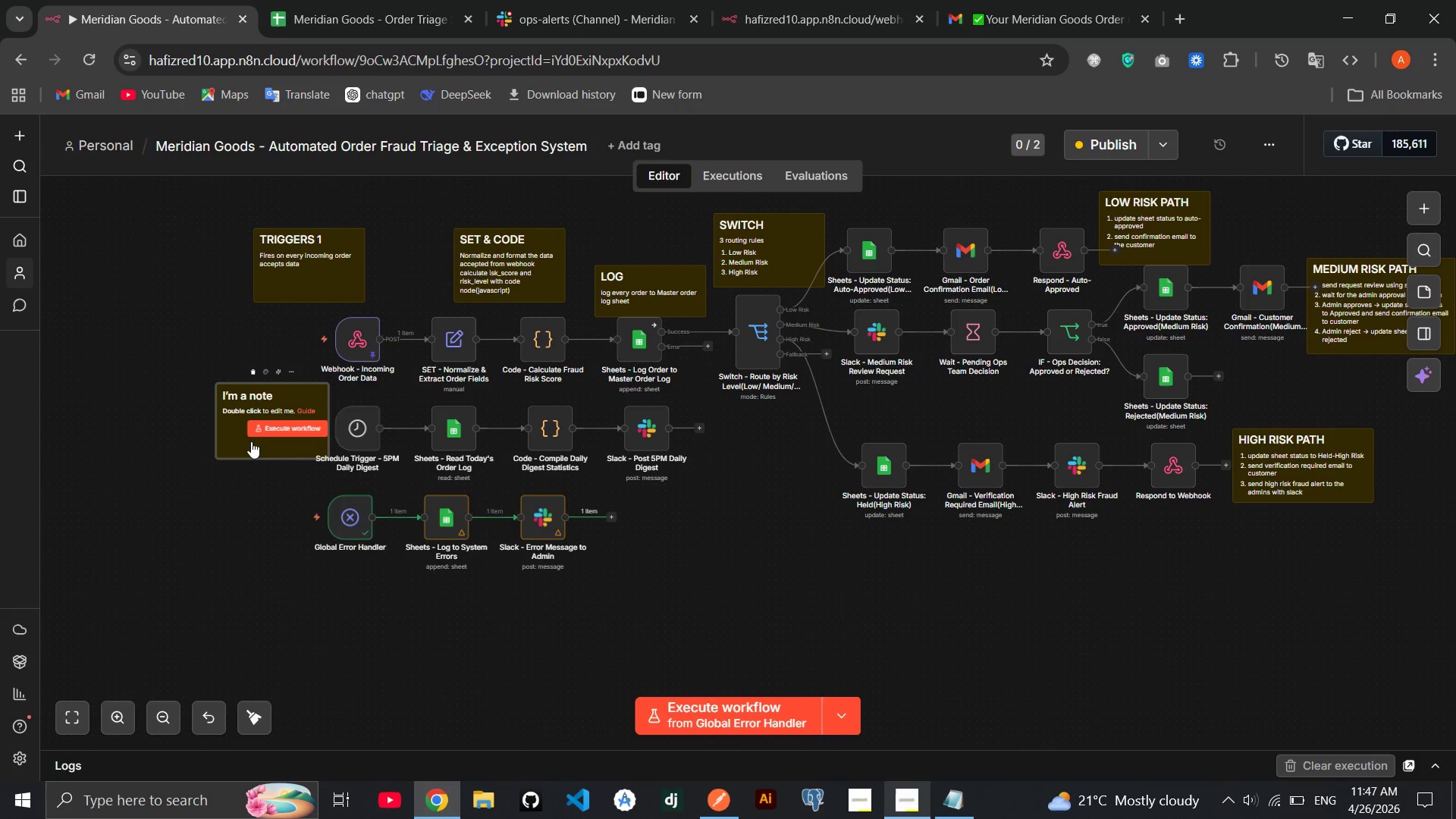 
double_click([251, 441])
 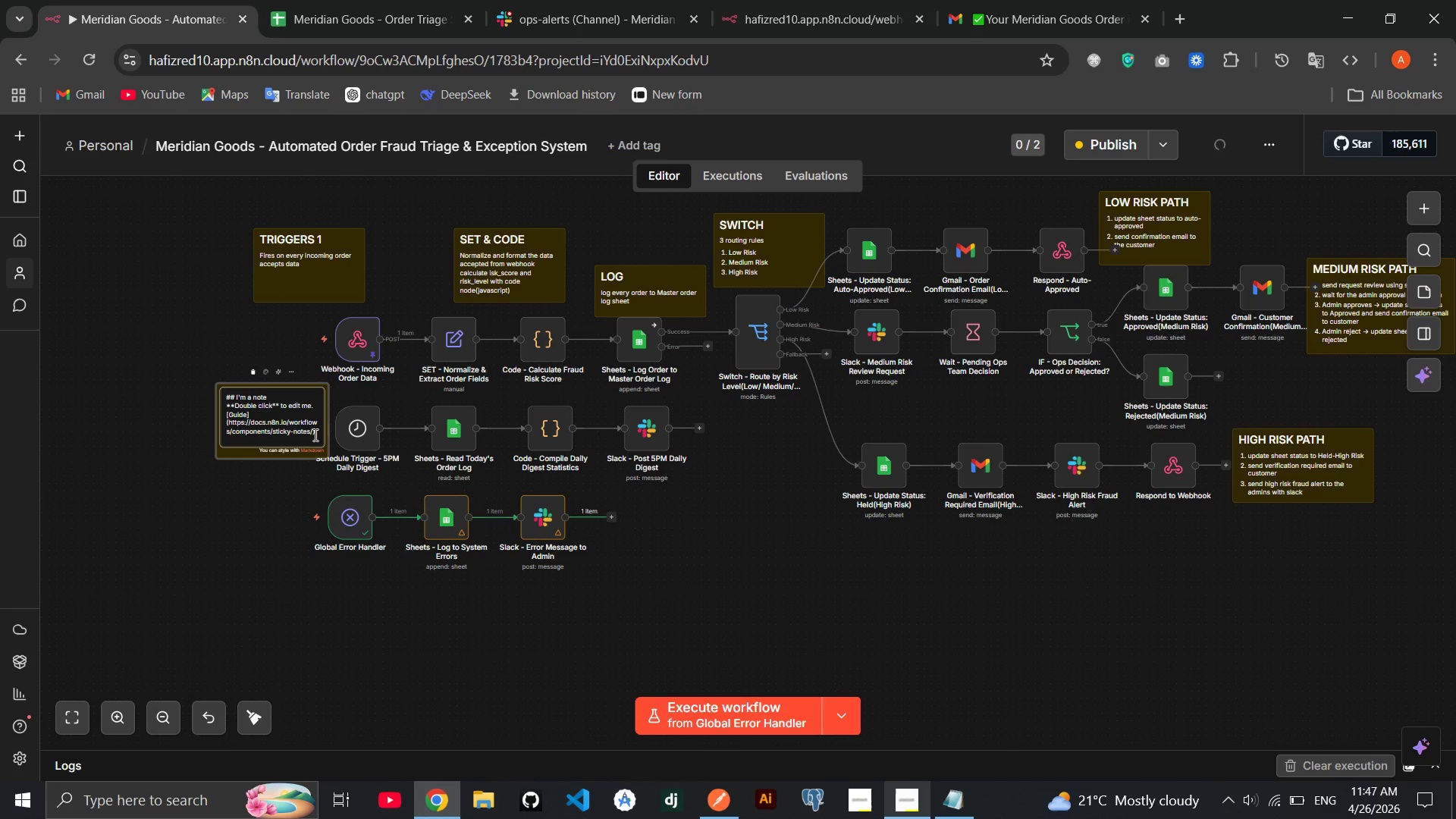 
left_click_drag(start_coordinate=[315, 433], to_coordinate=[237, 398])
 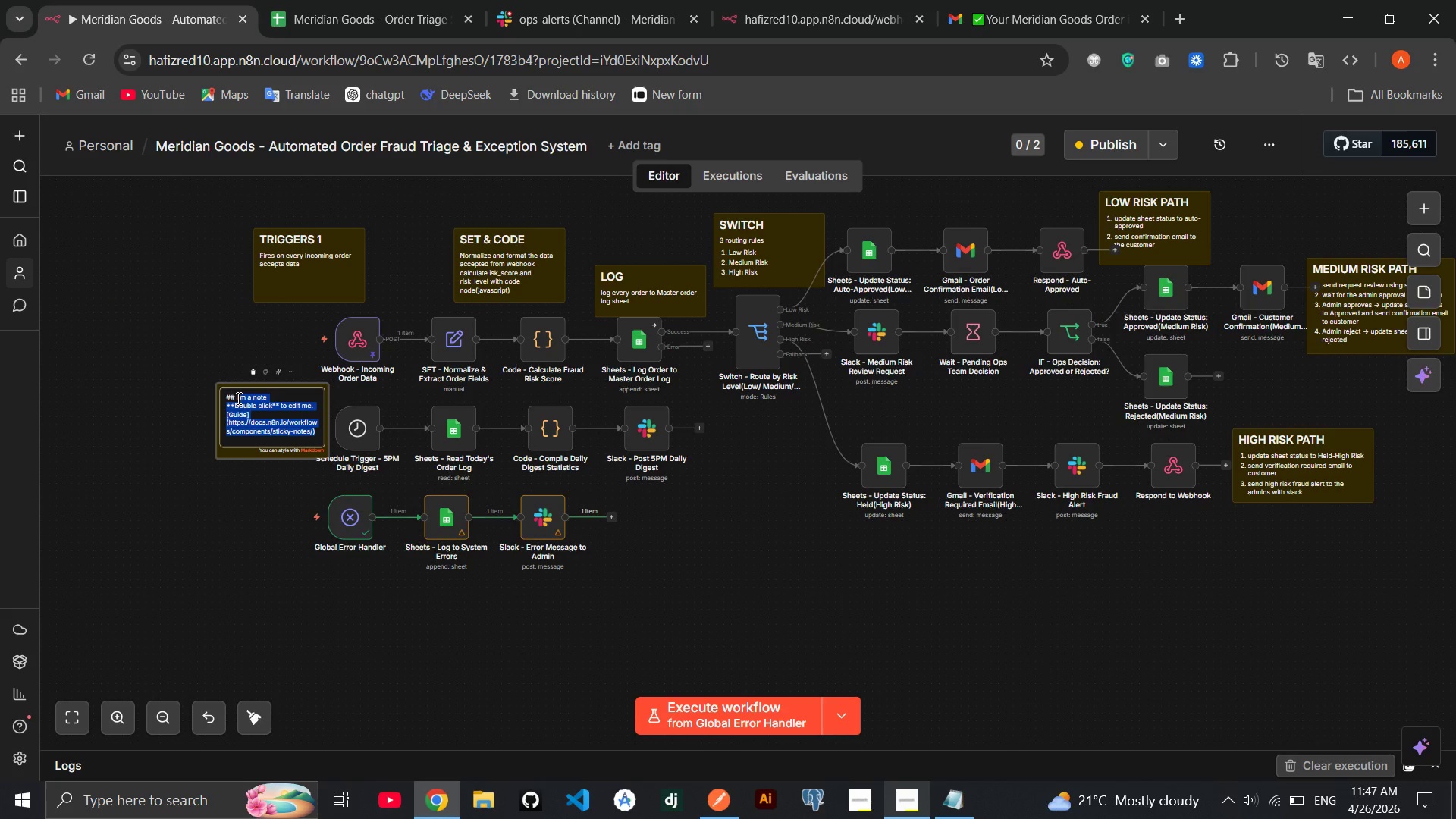 
key(Backspace)
key(Backspace)
type(Schedule )
key(Backspace)
key(Backspace)
key(Backspace)
key(Backspace)
key(Backspace)
key(Backspace)
key(Backspace)
key(Backspace)
type(CHEDULE TRIGGER)
 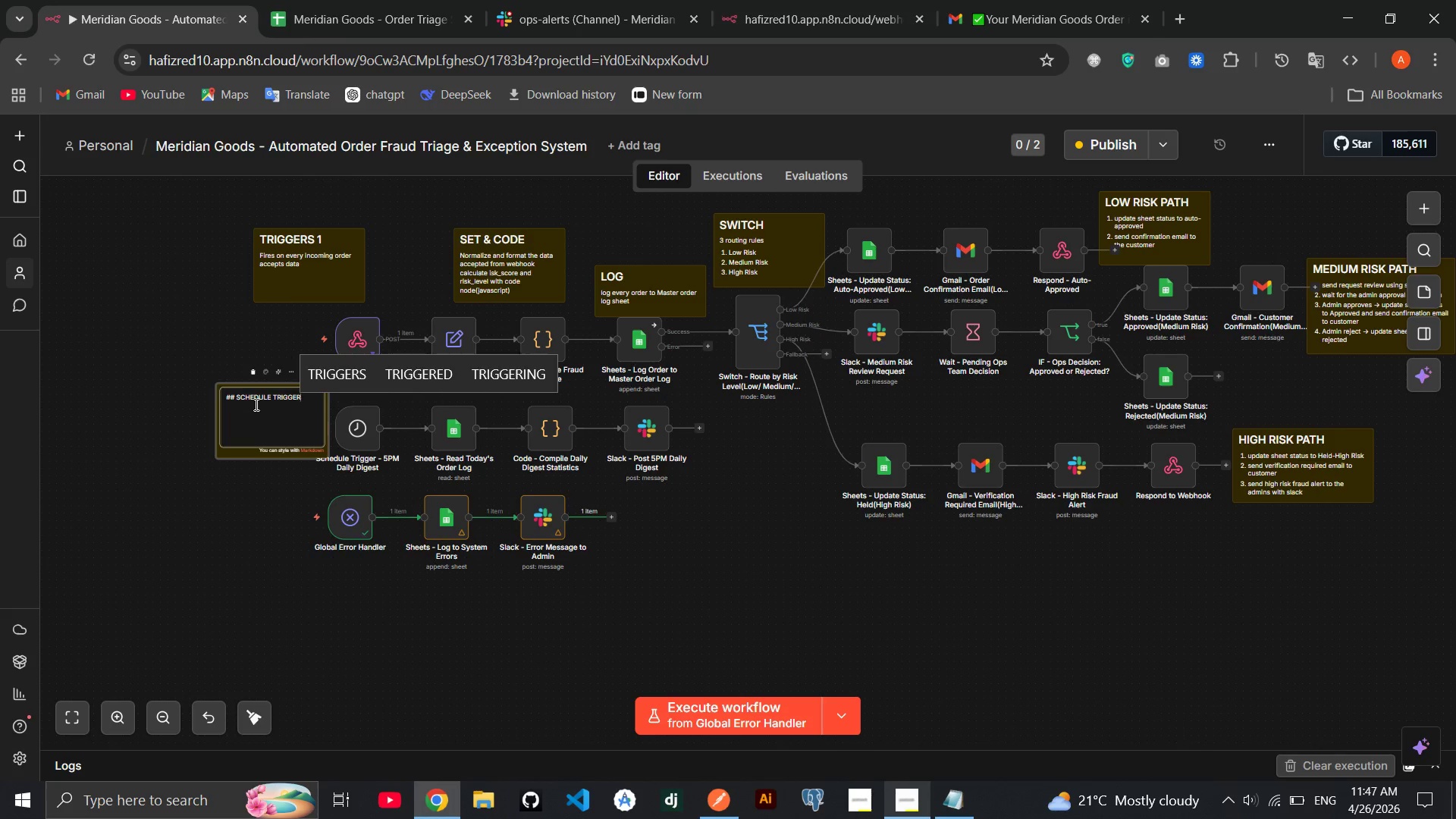 
key(Enter)
 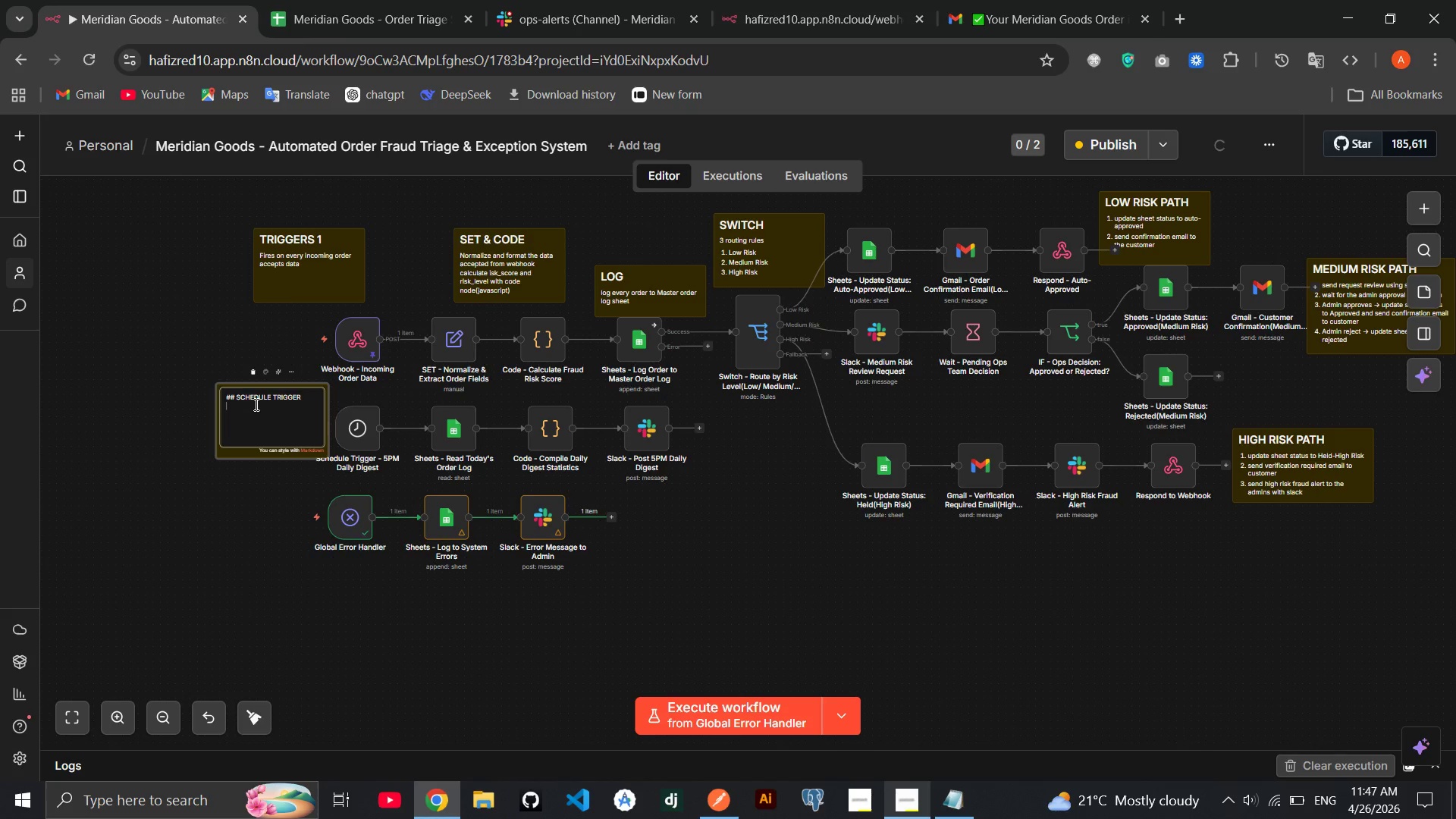 
type(Fires 5PM )
 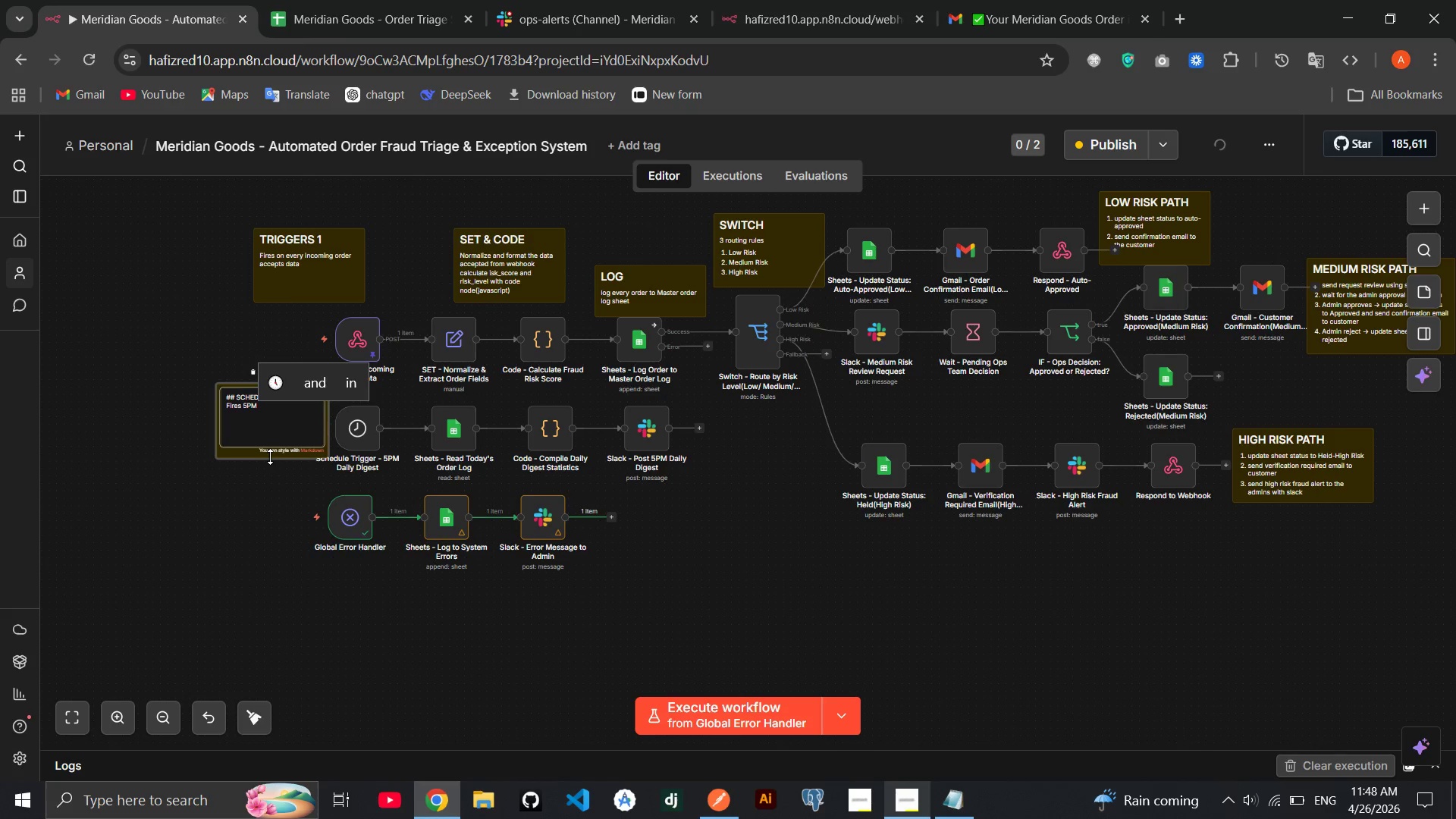 
type( daily)
 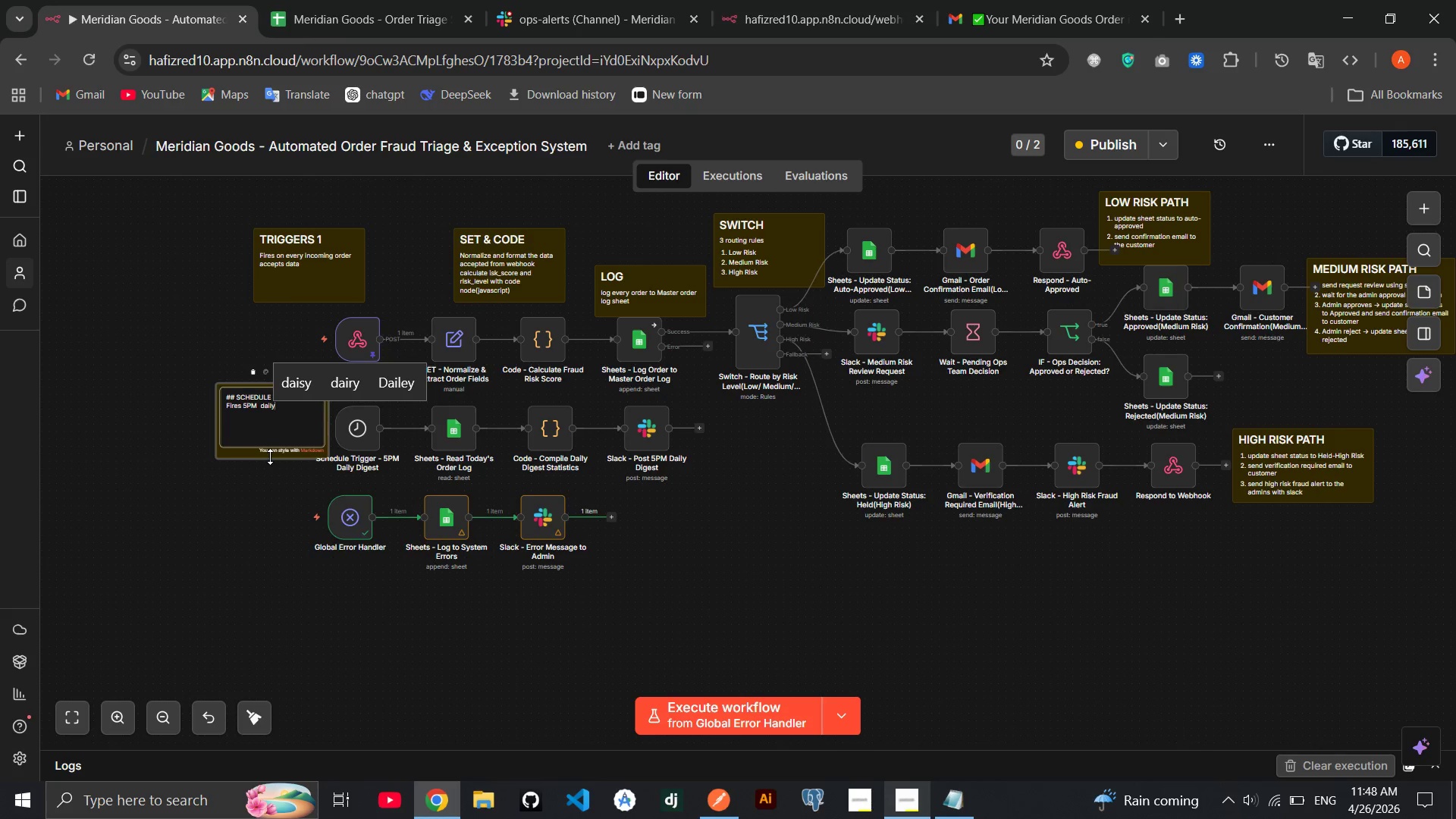 
key(Enter)
 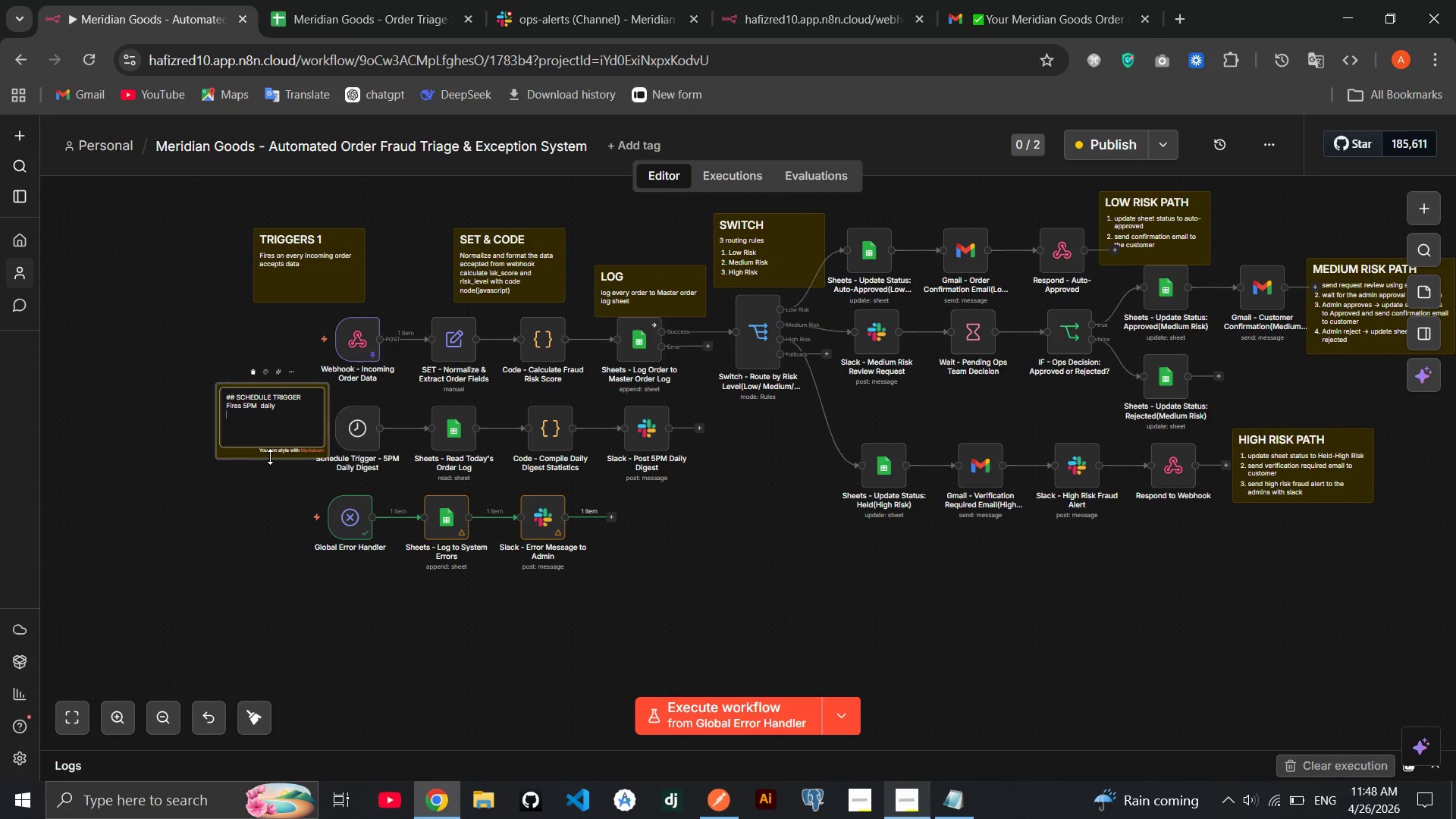 
key(1)
 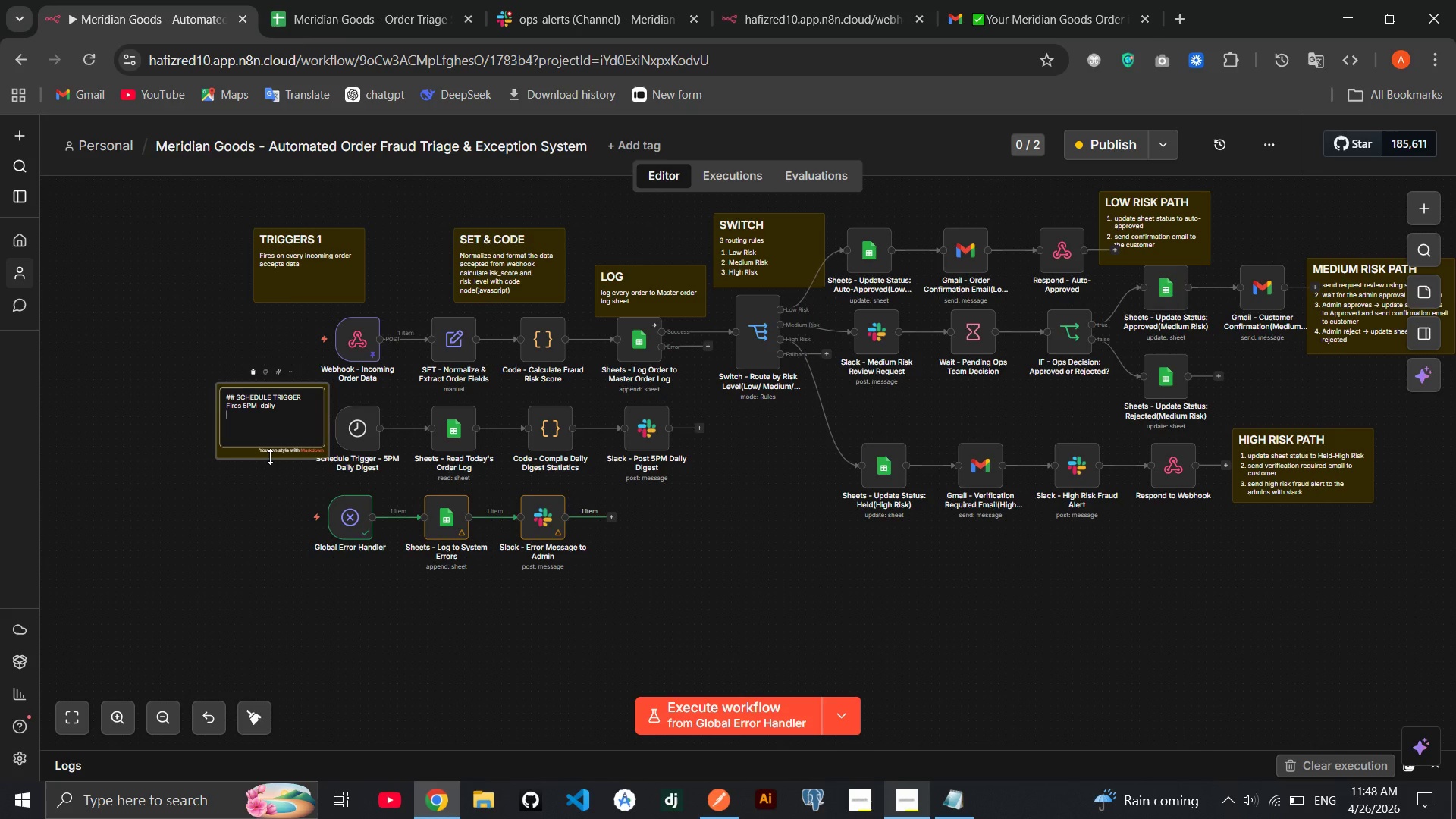 
key(Period)
 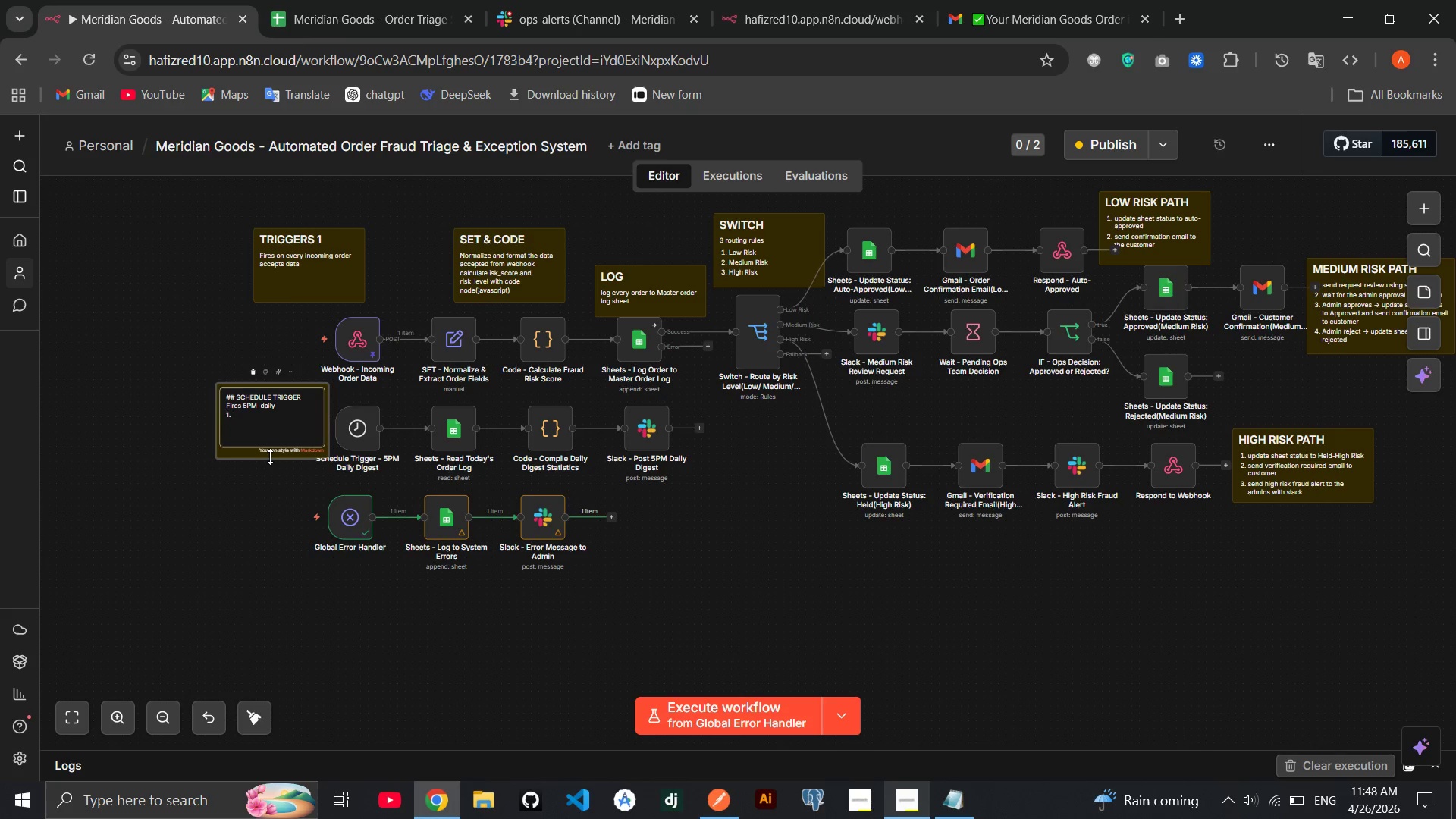 
key(Space)
 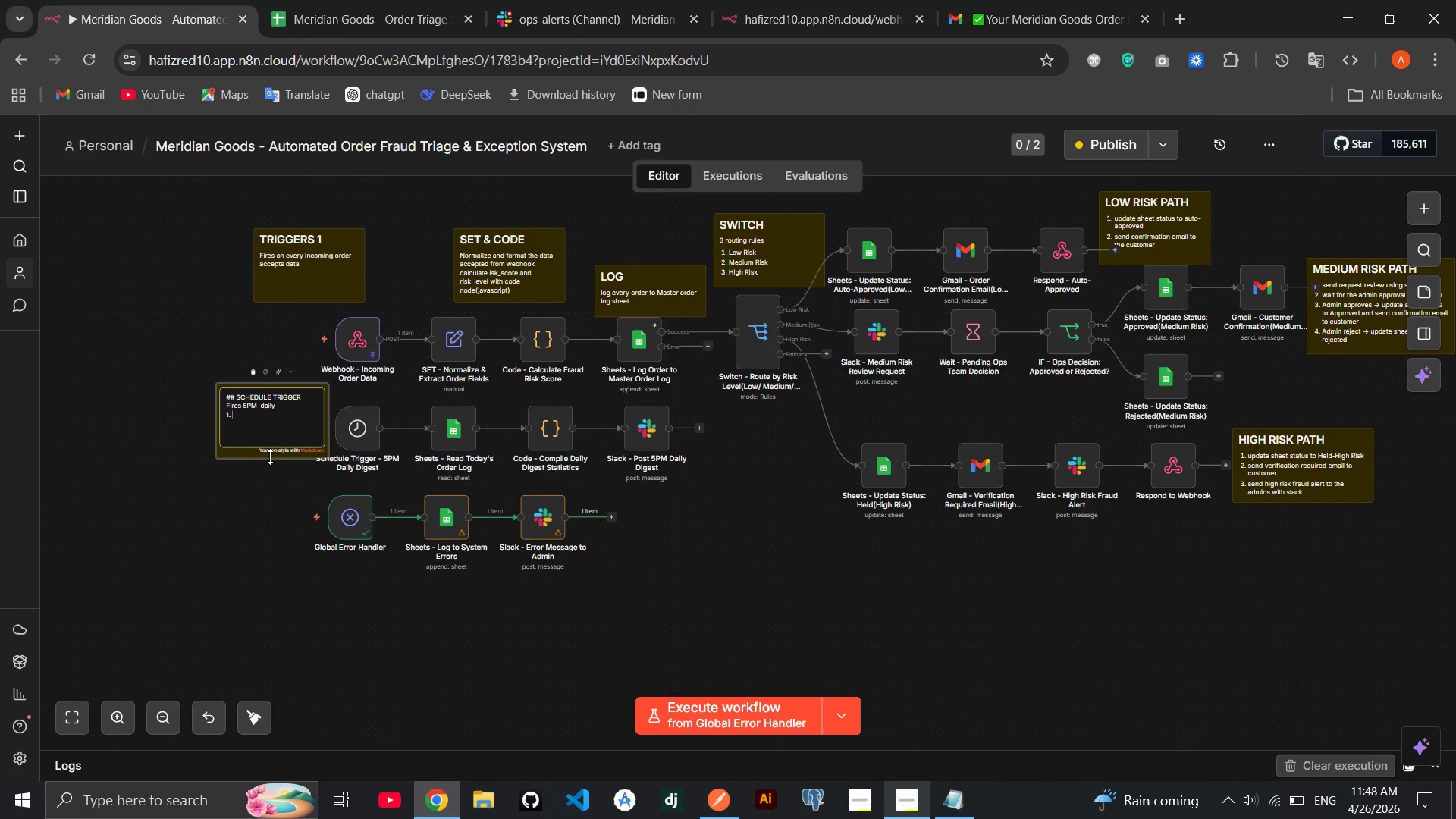 
type(read today's order log)
 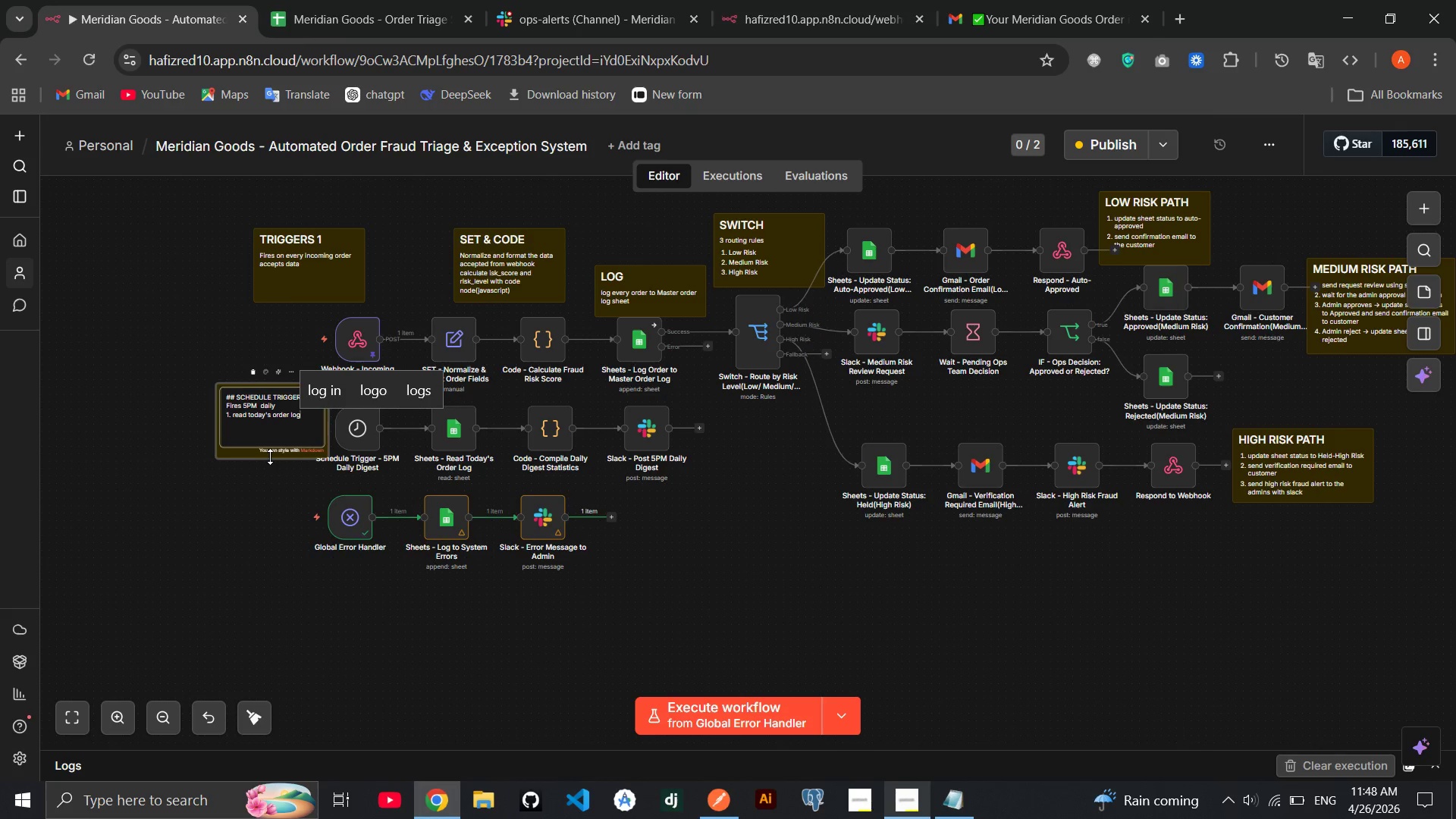 
key(Enter)
 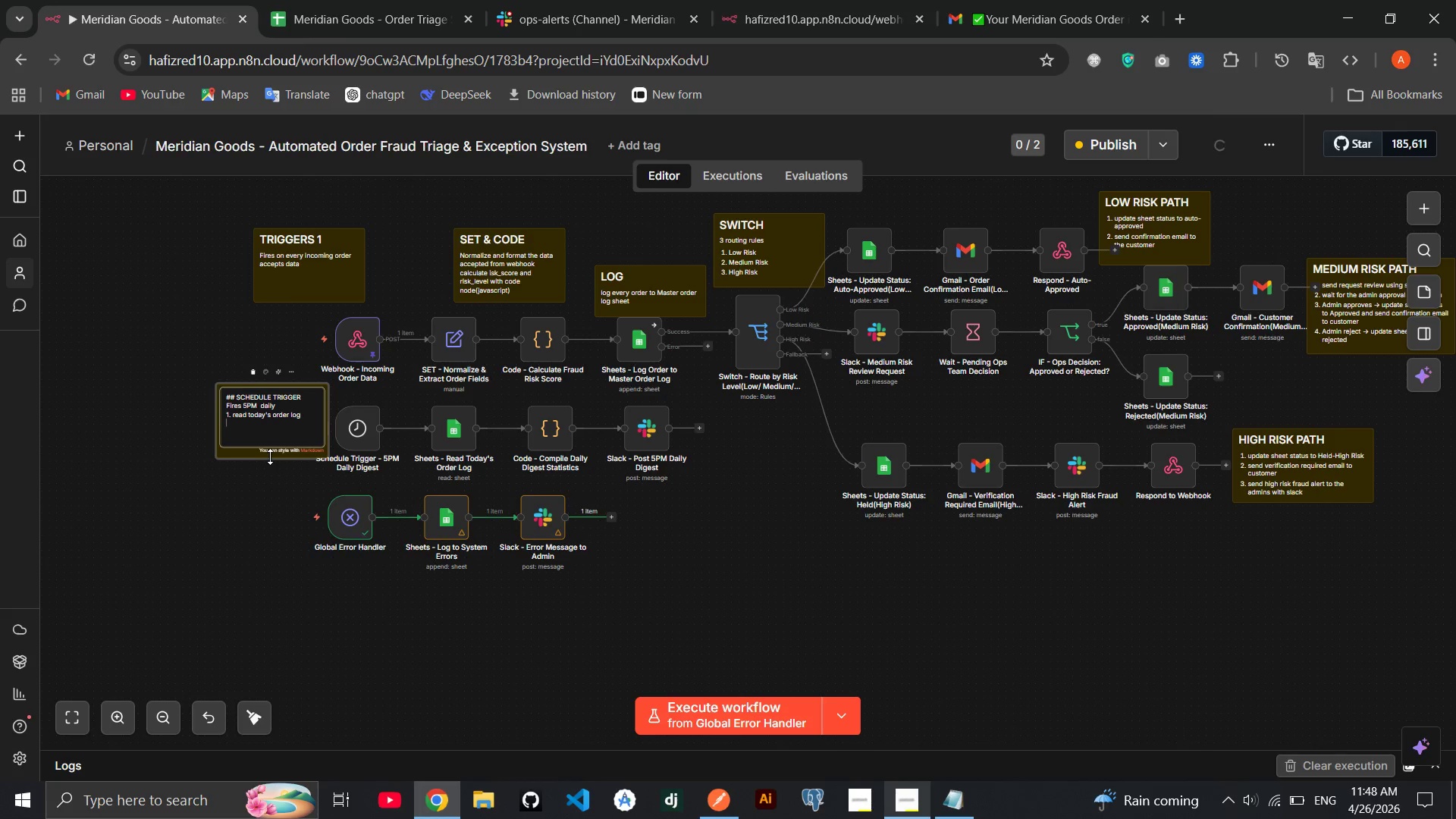 
key(3)
 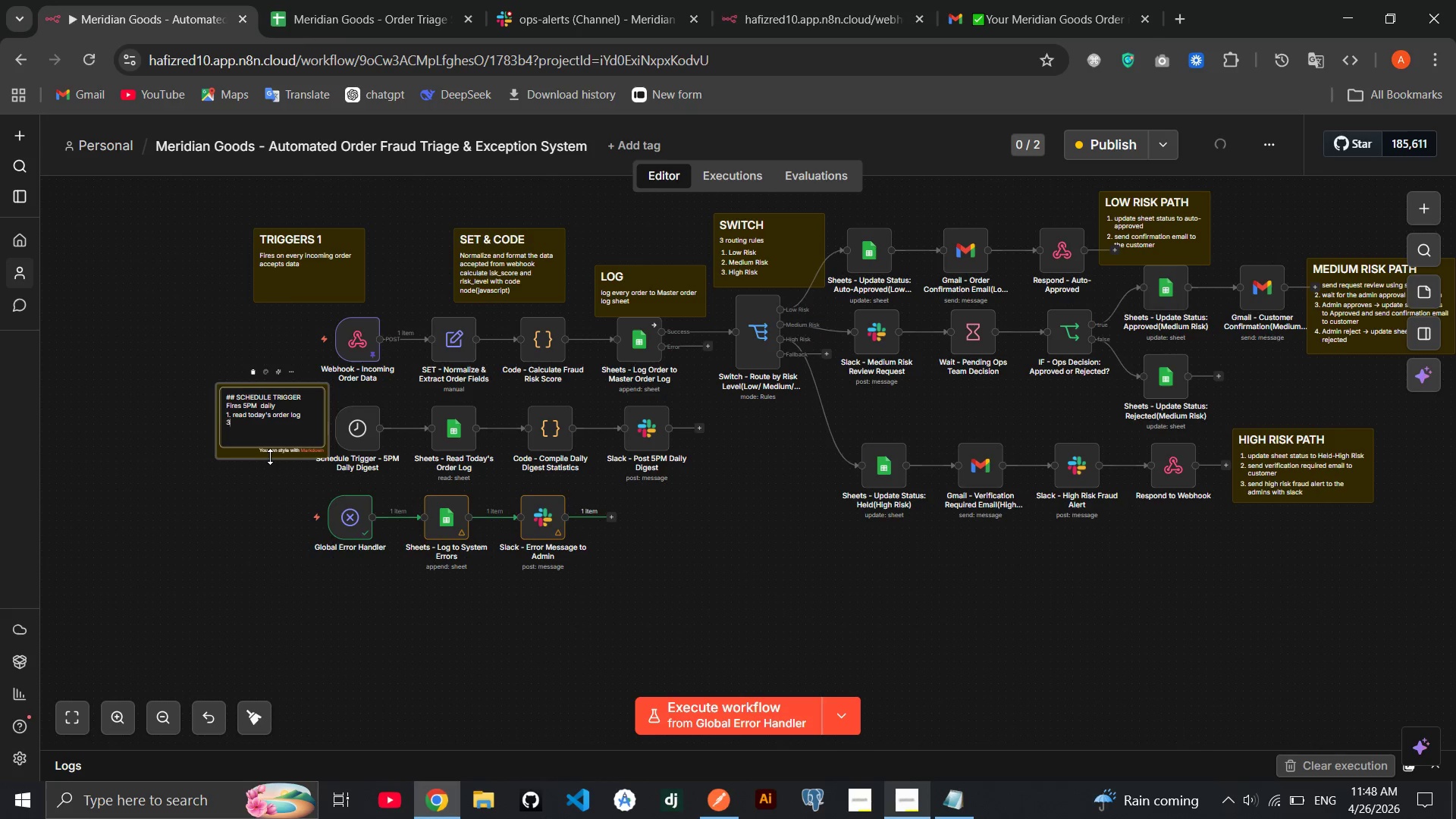 
key(Period)
 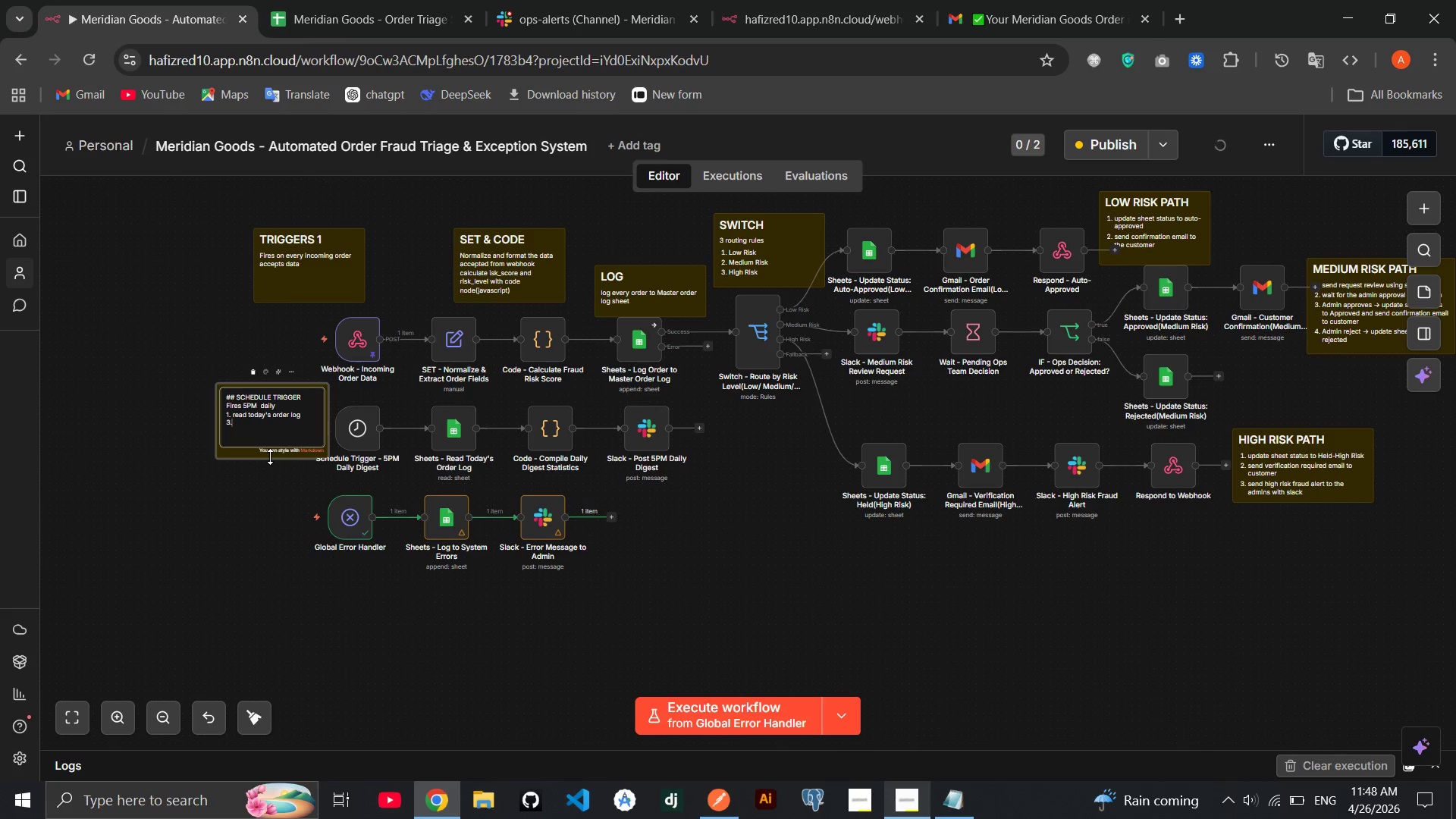 
key(Space)
 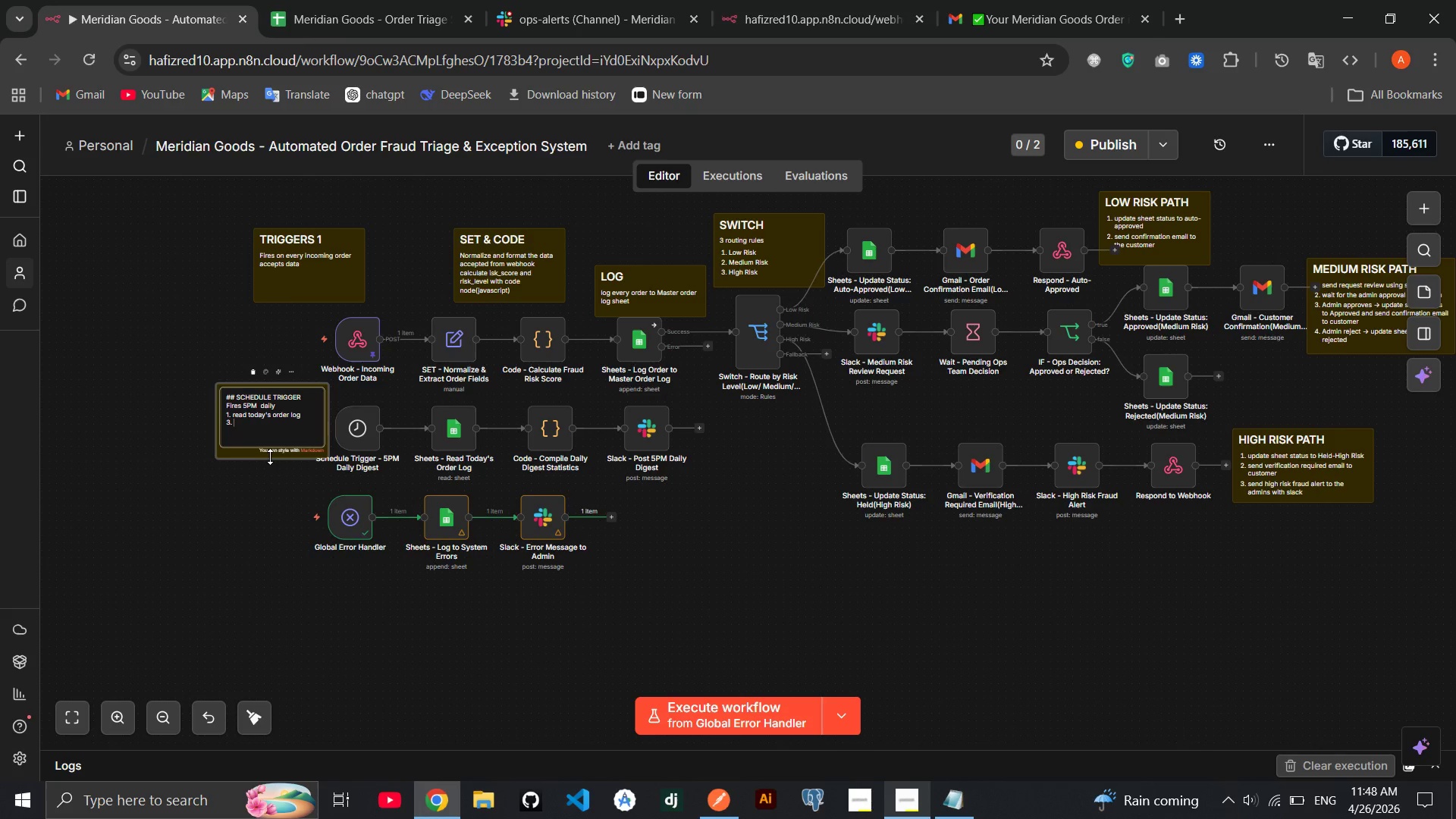 
wait(7.5)
 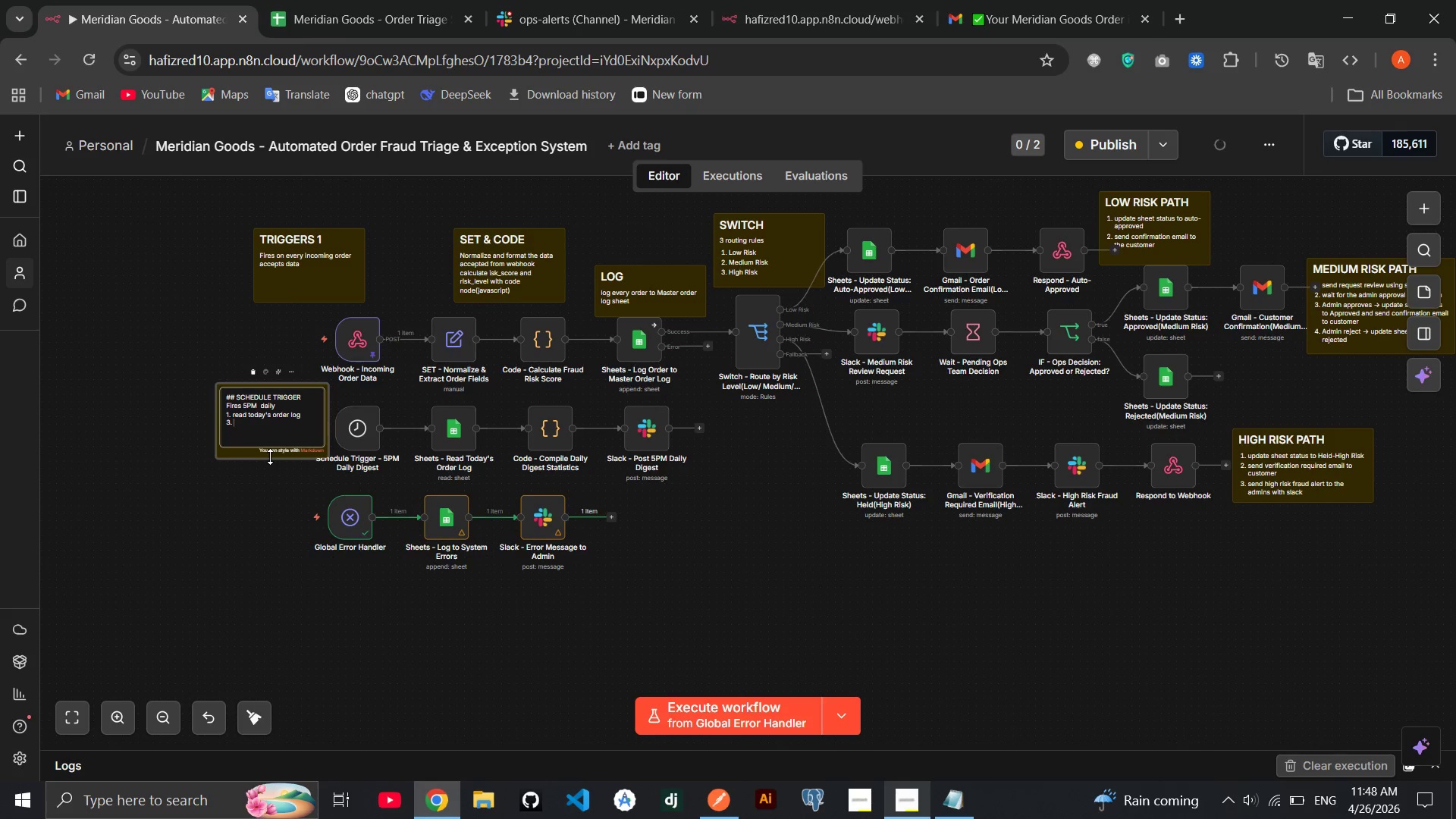 
key(Backspace)
 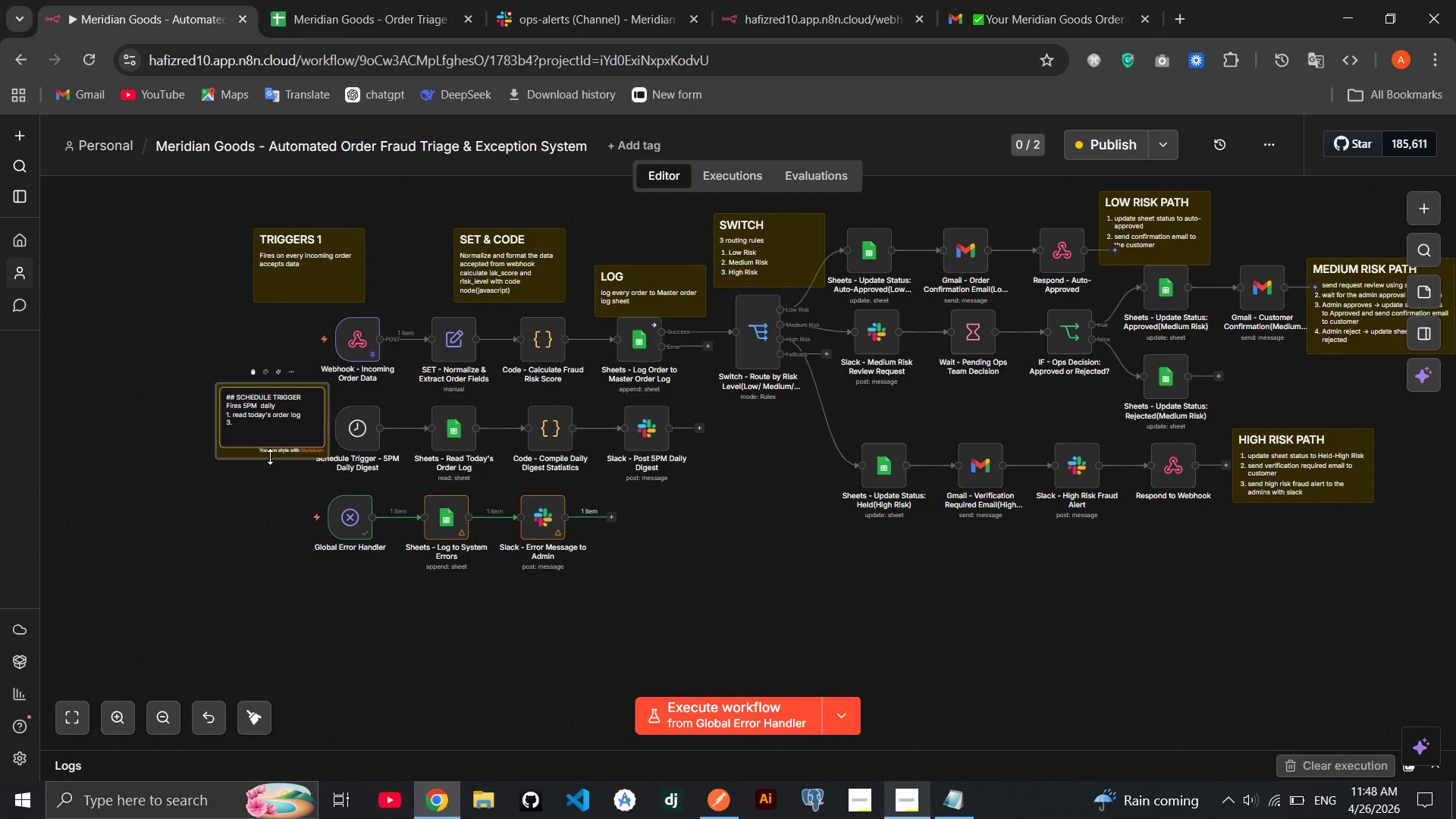 
key(Backspace)
 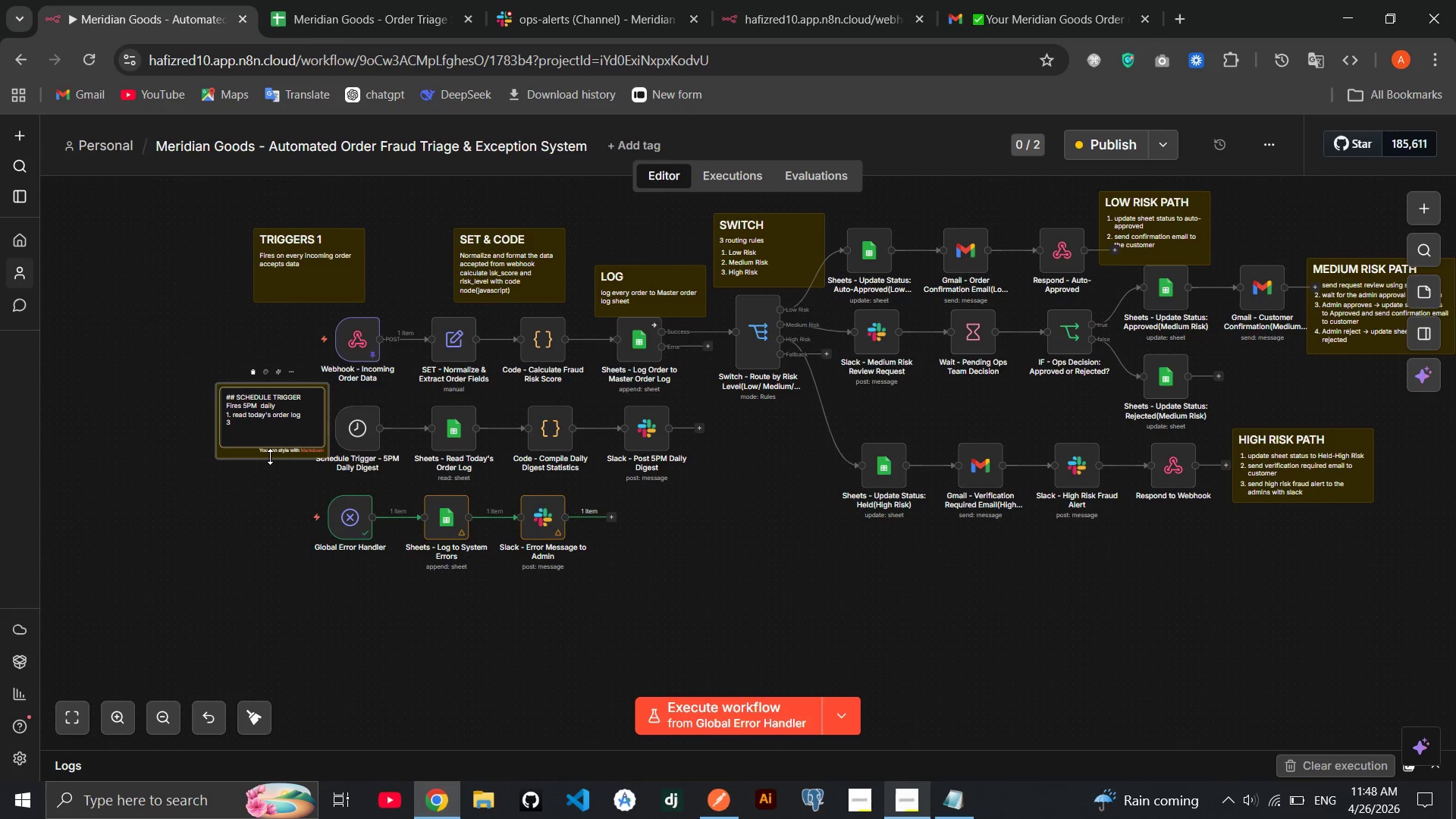 
key(Backspace)
 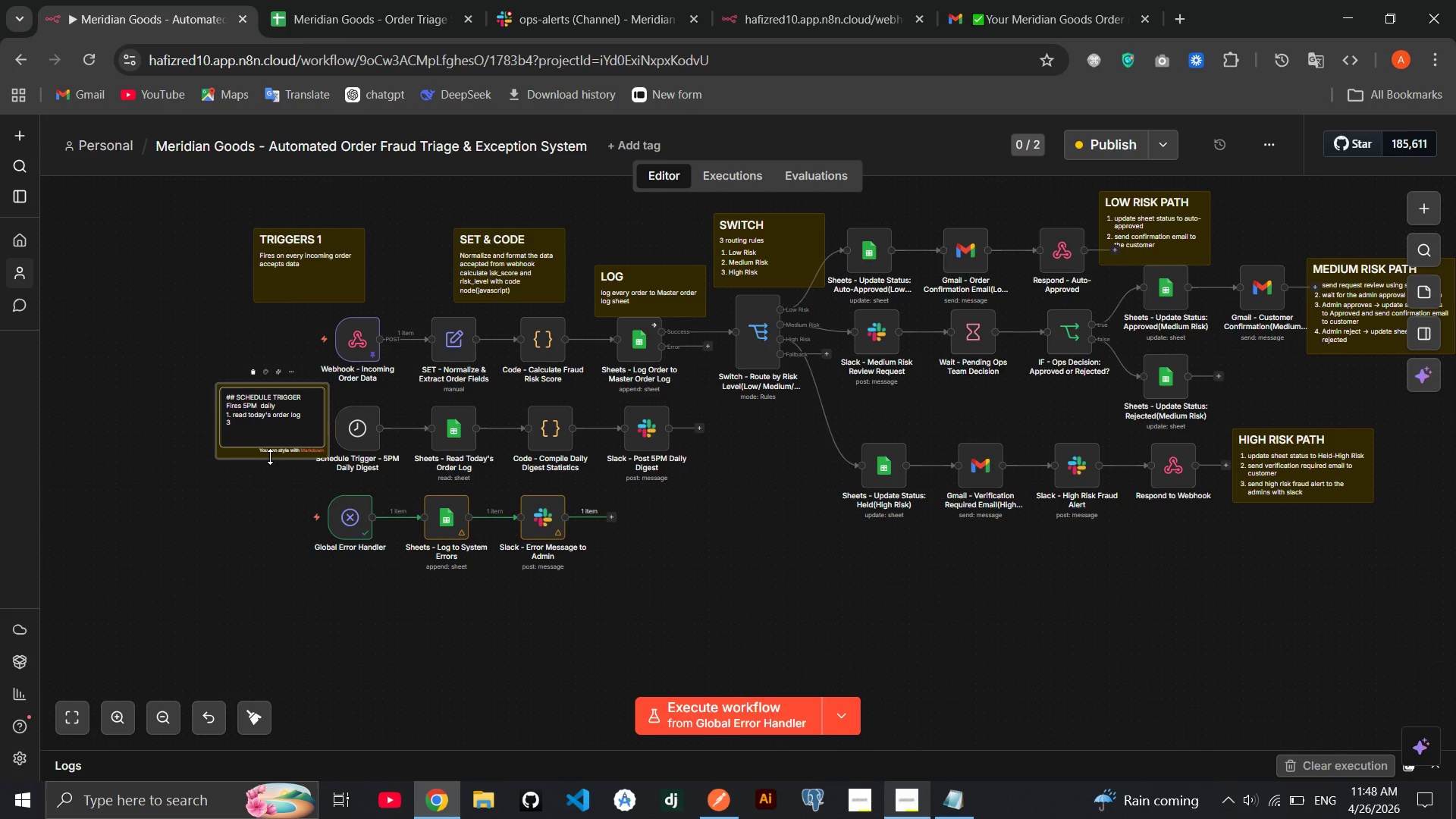 
key(2)
 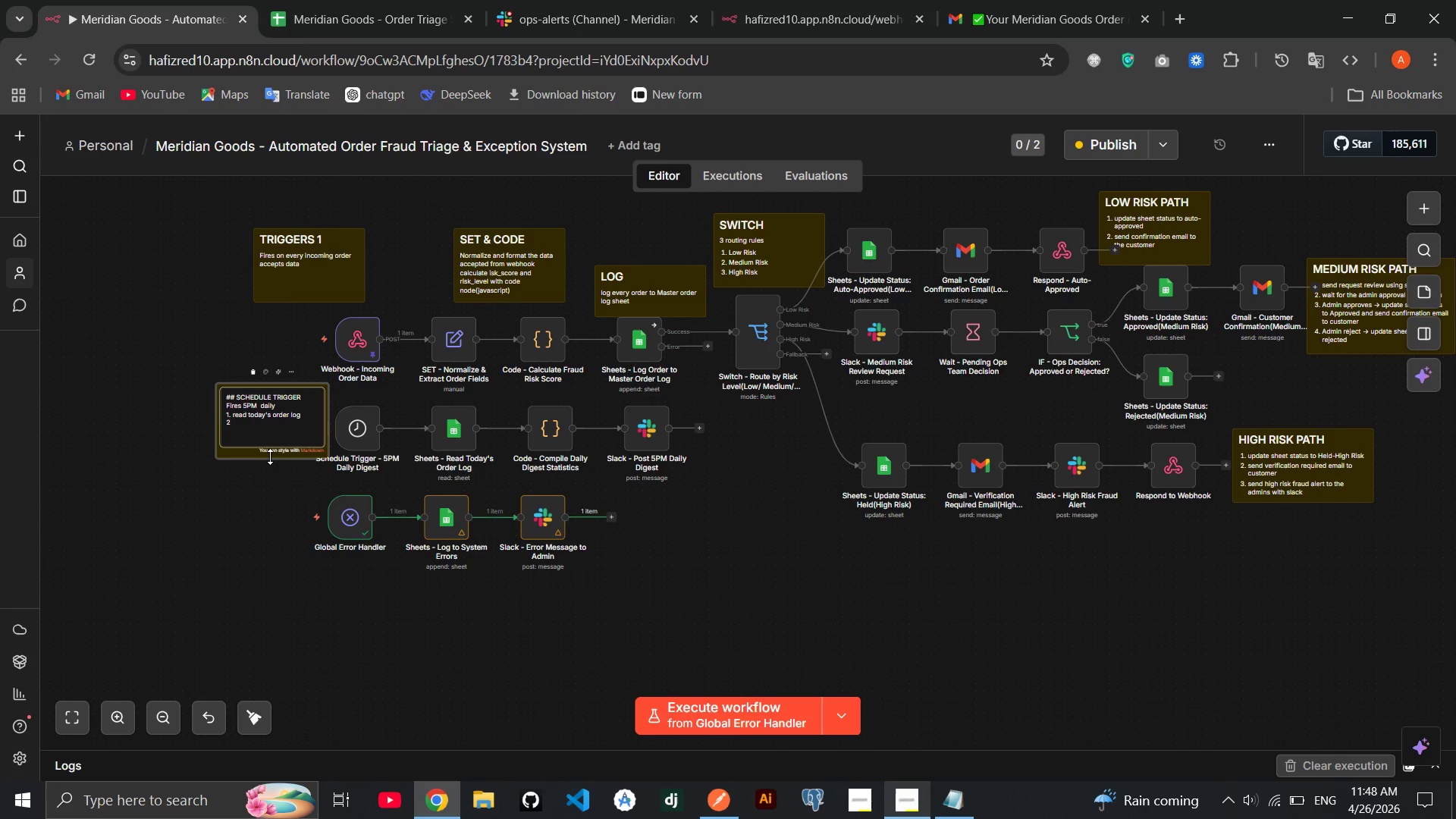 
key(Period)
 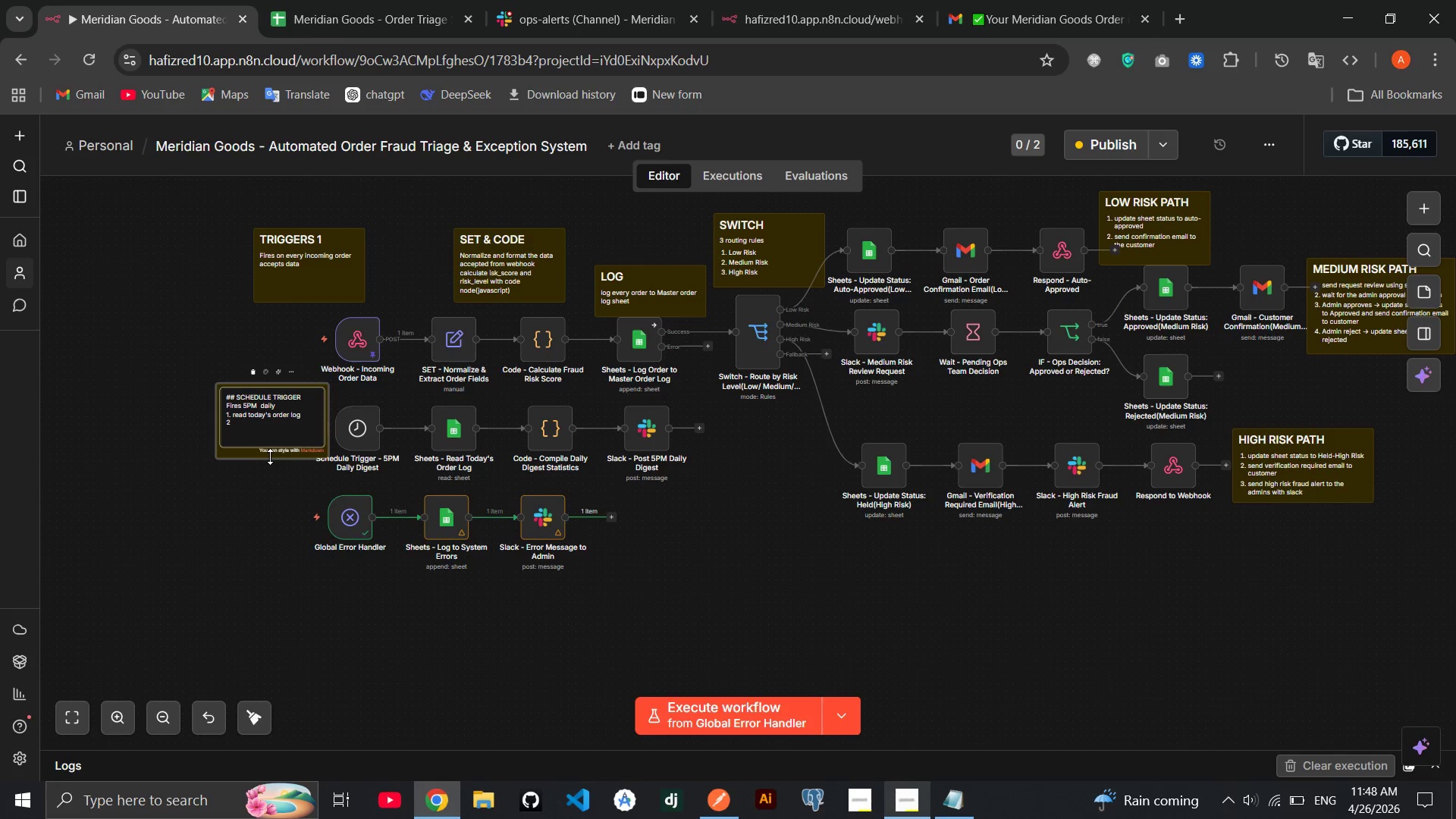 
key(Space)
 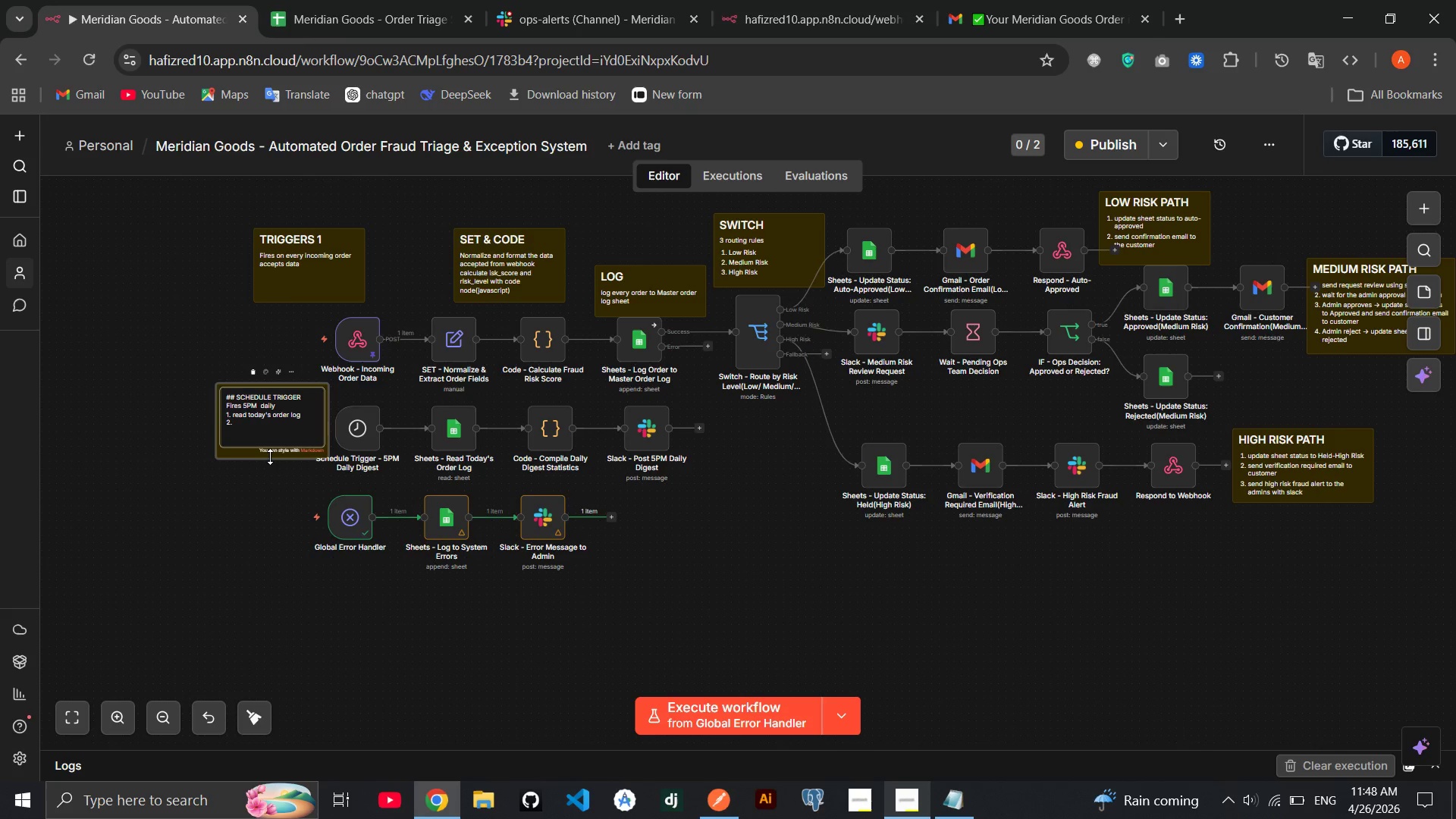 
wait(12.25)
 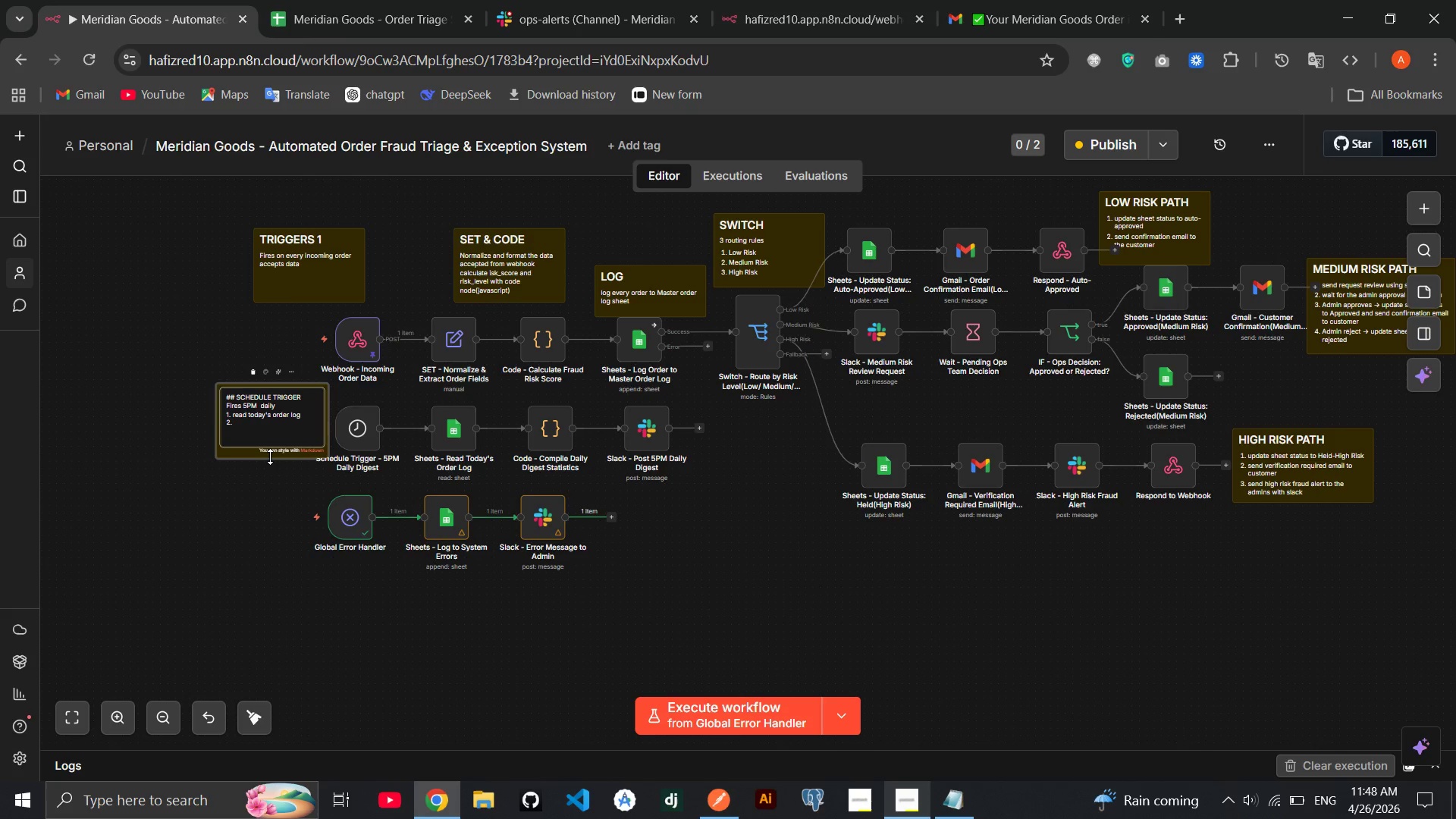 
type(code node calculates total order processed)
 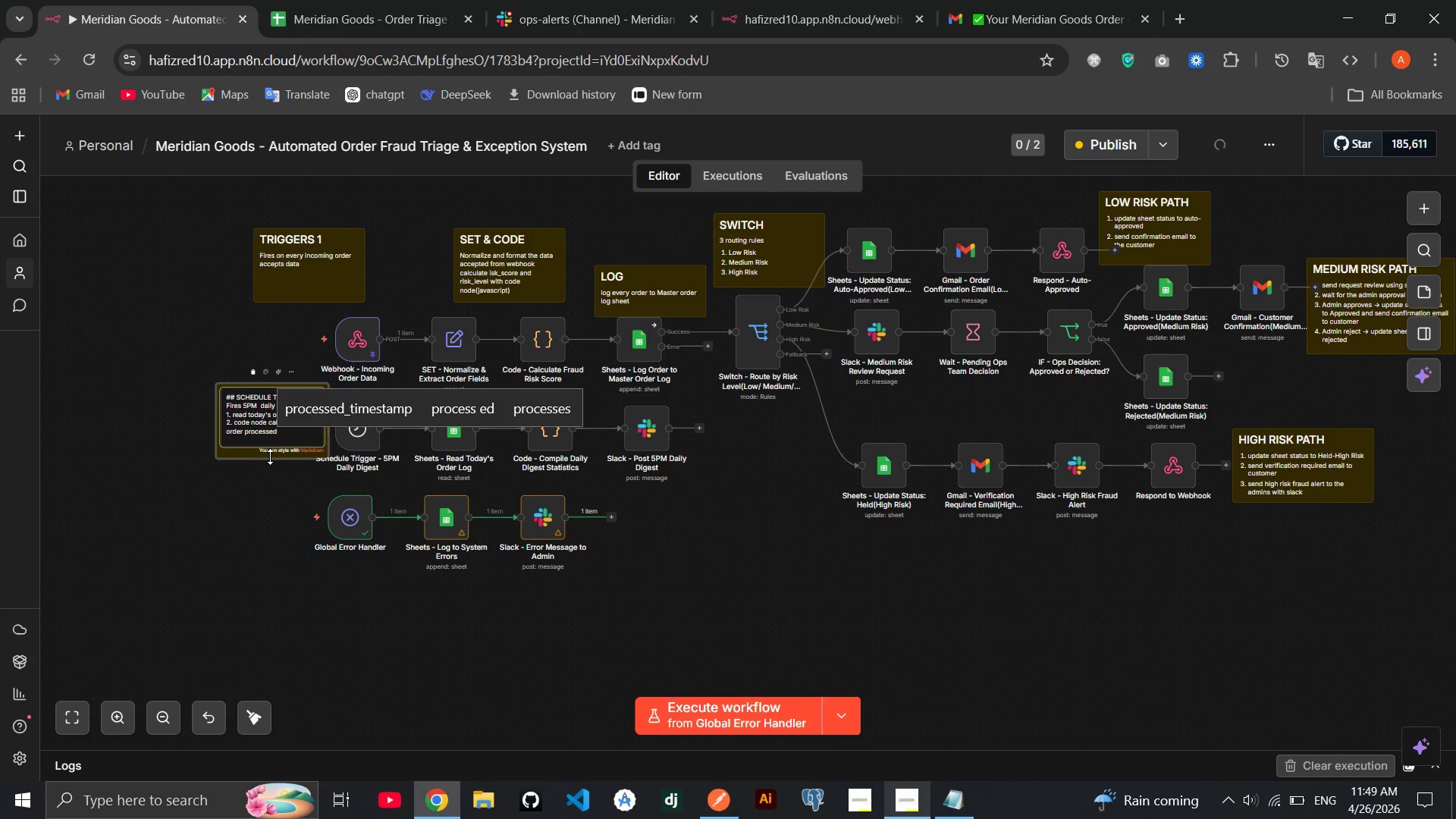 
type(, total revenue)
 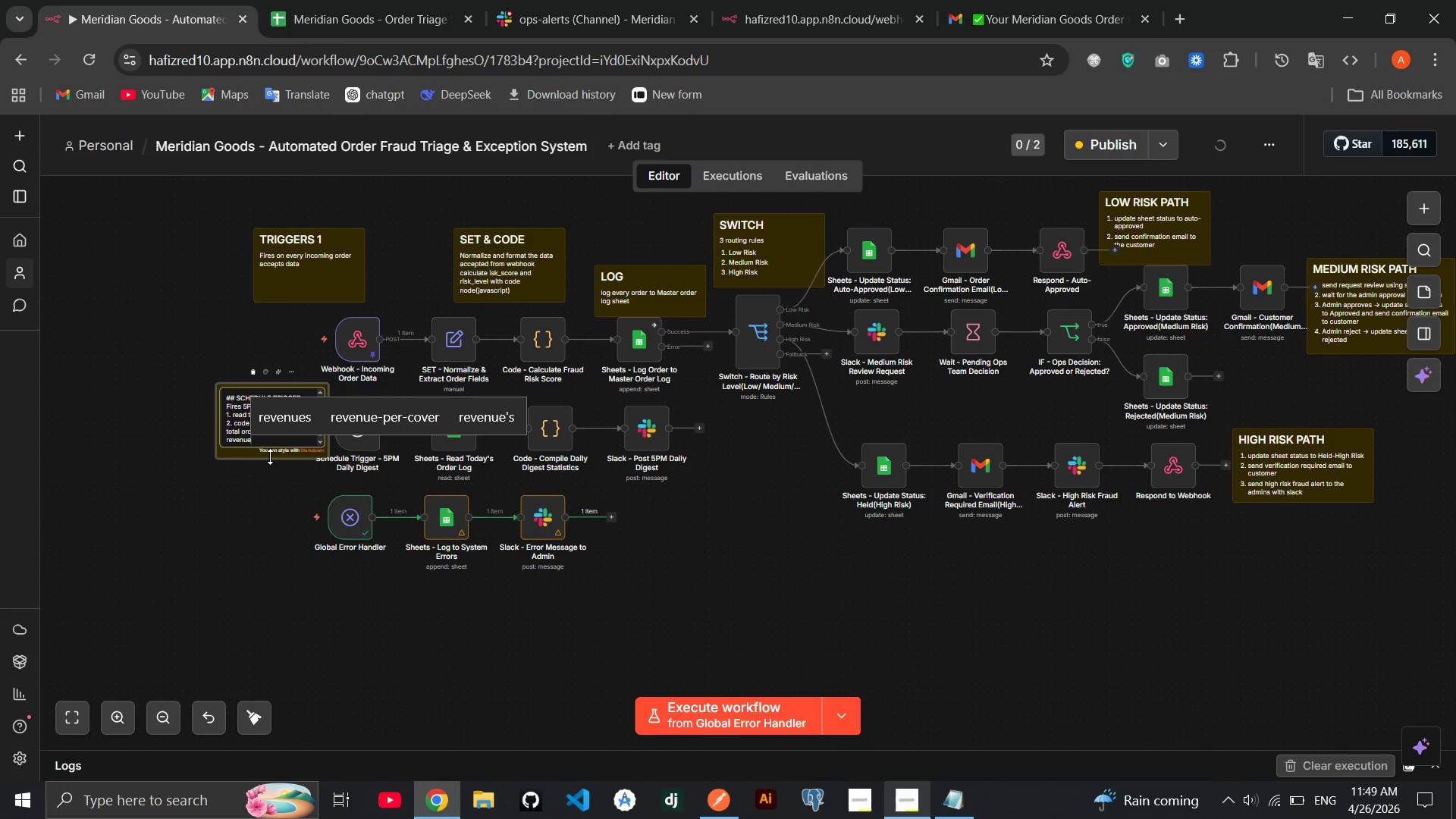 
key(Enter)
 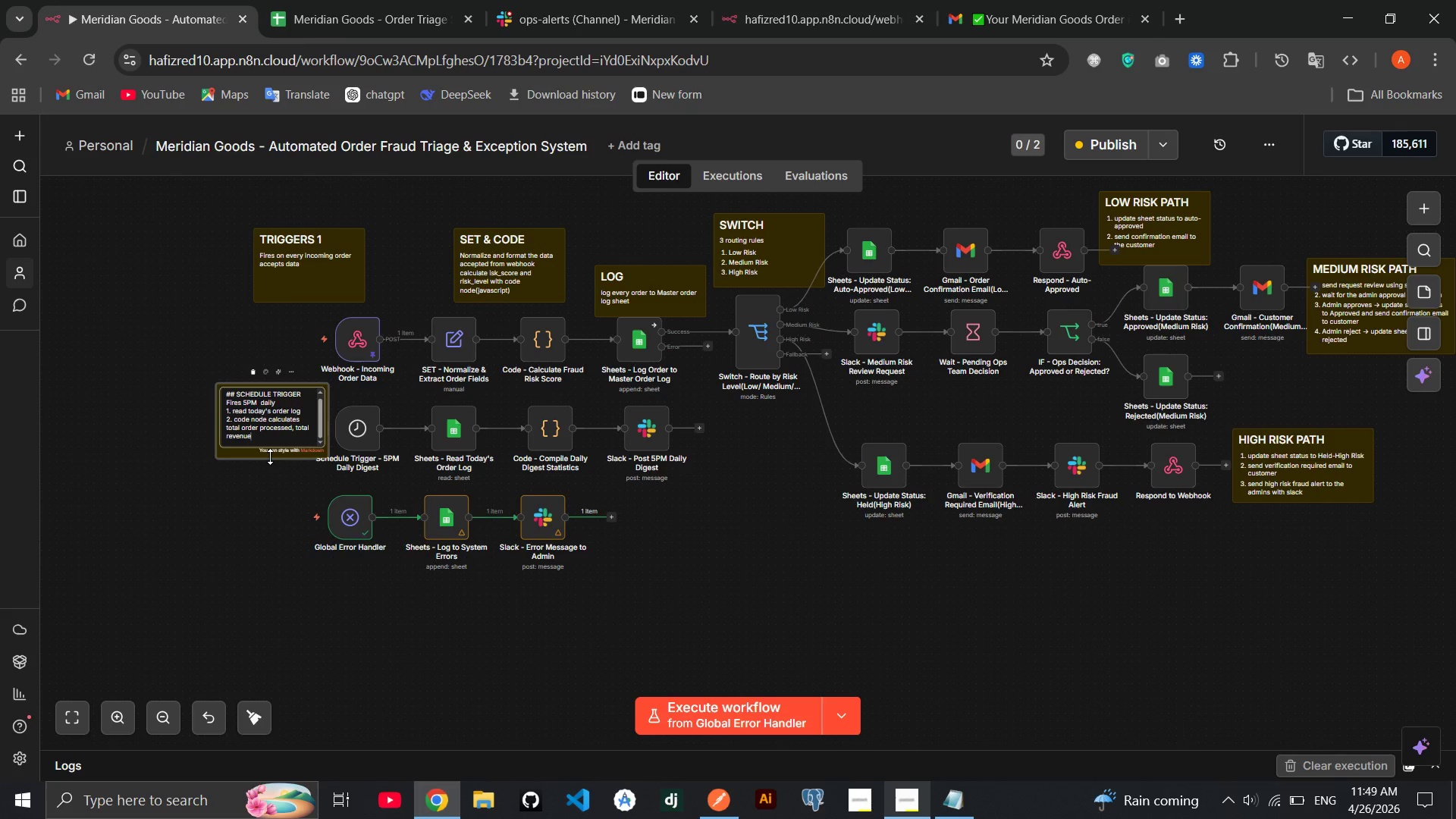 
wait(6.81)
 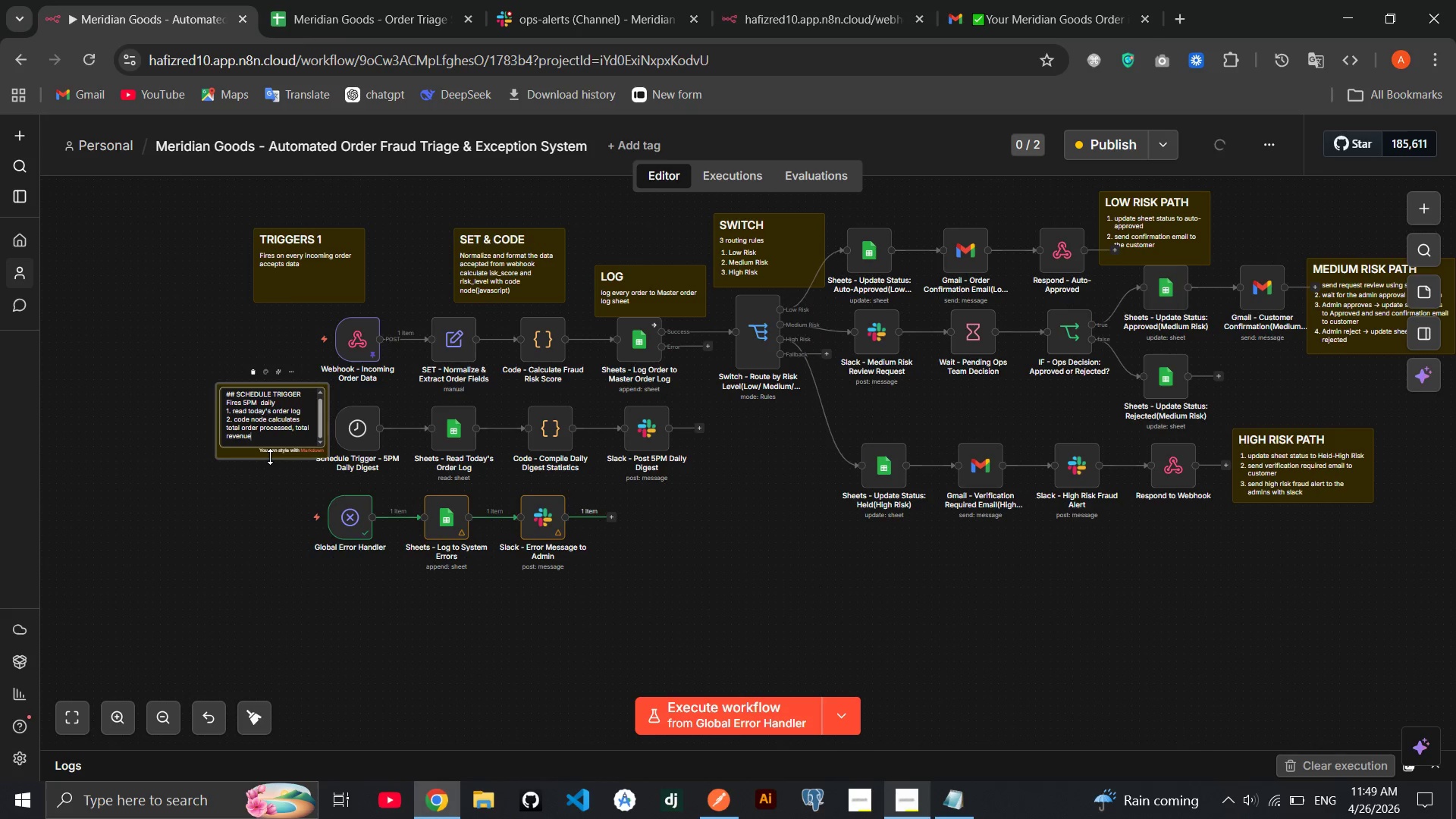 
type(, auto )
key(Backspace)
type(-approved count)
 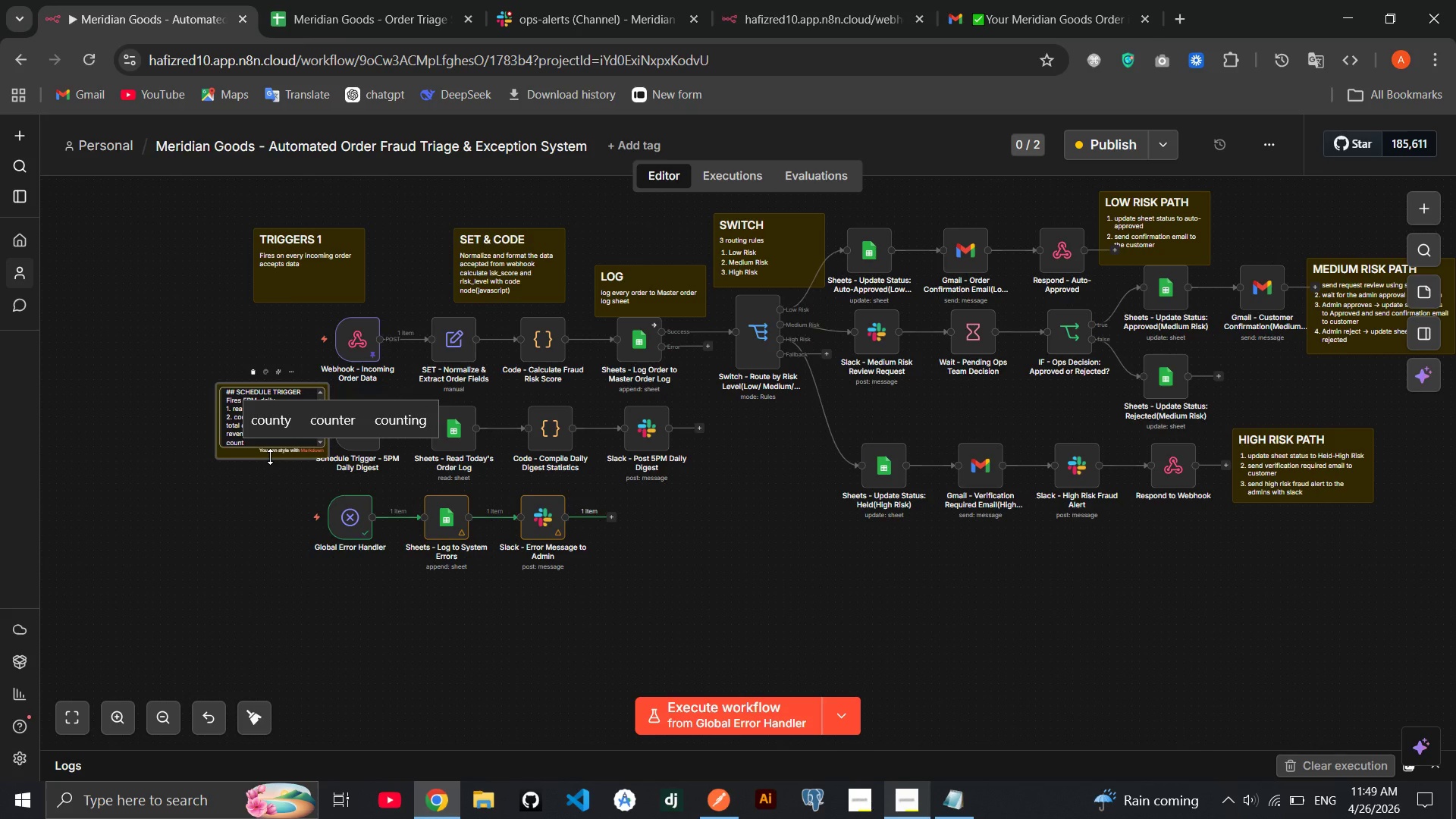 
key(Enter)
 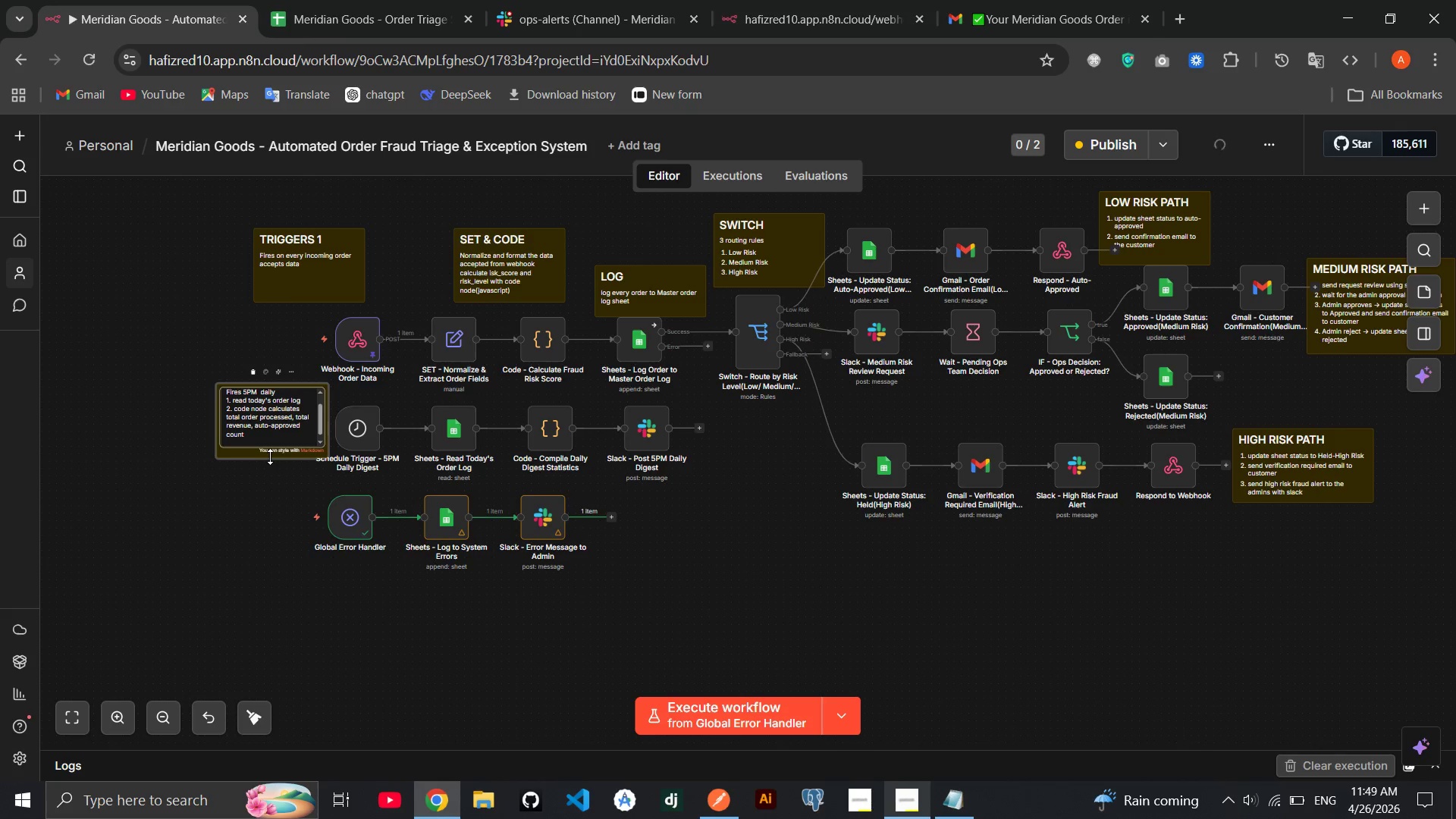 
type(3. send message to )
 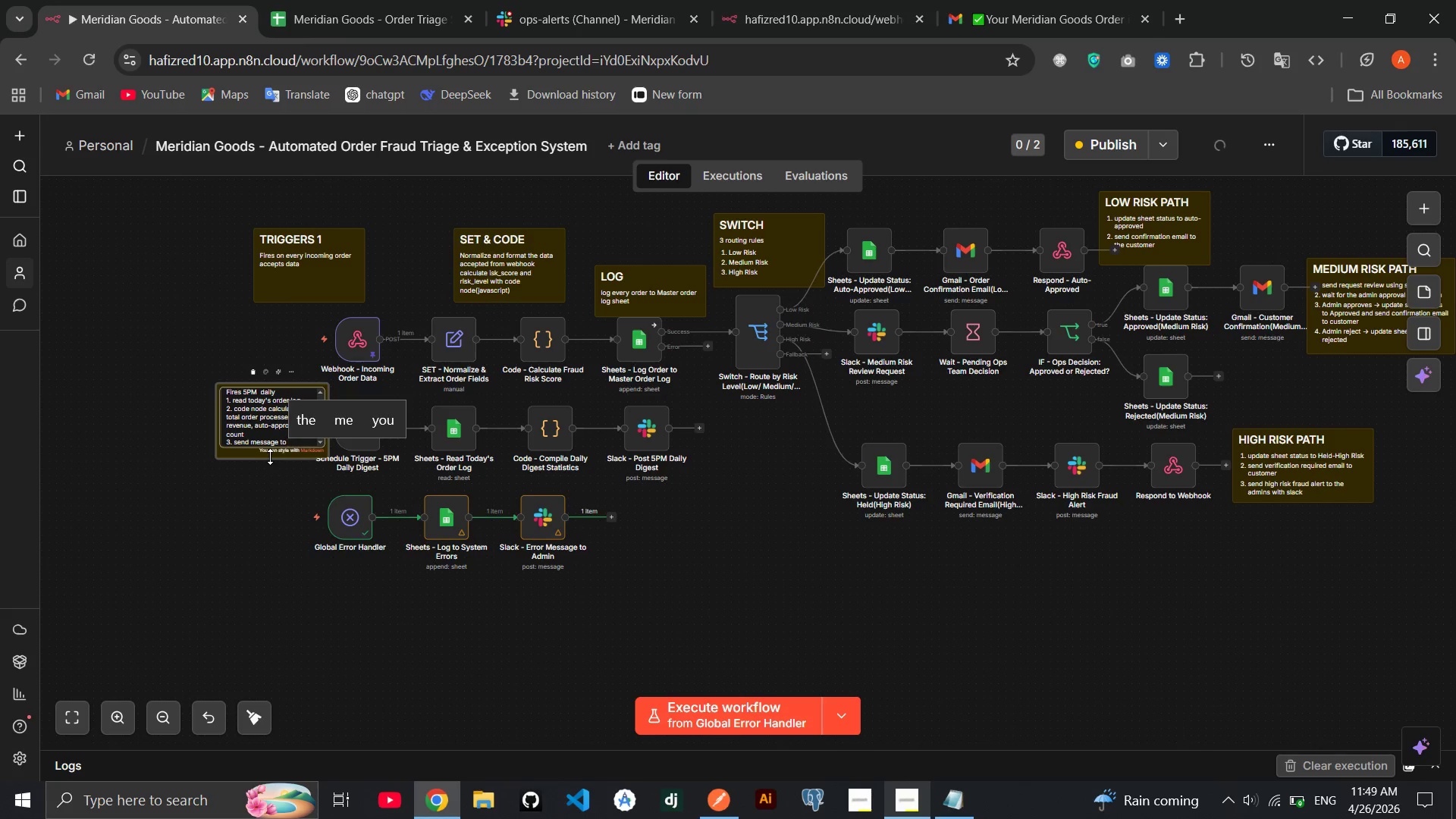 
type(admins with slack)
 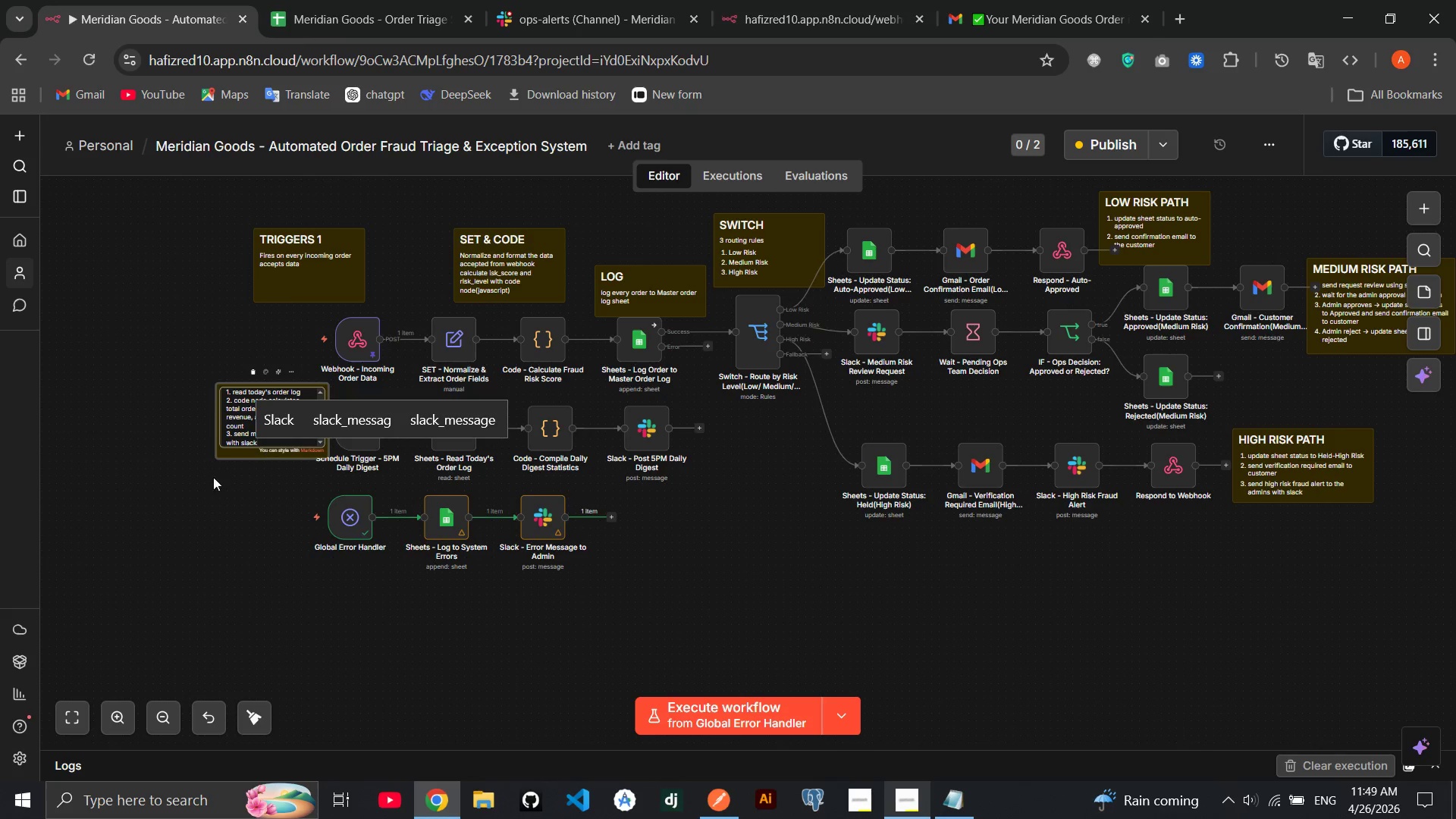 
left_click([198, 477])
 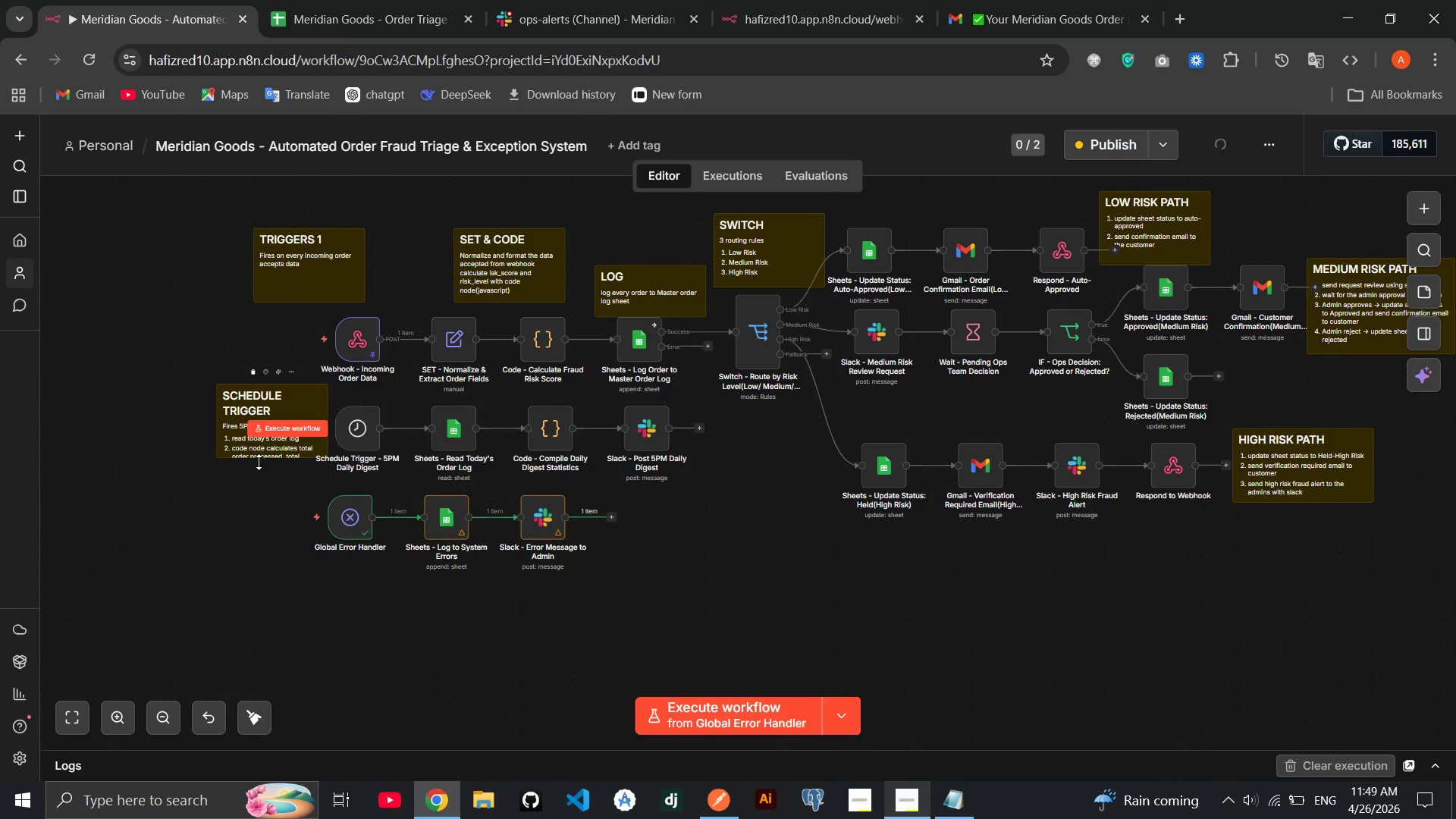 
left_click([259, 462])
 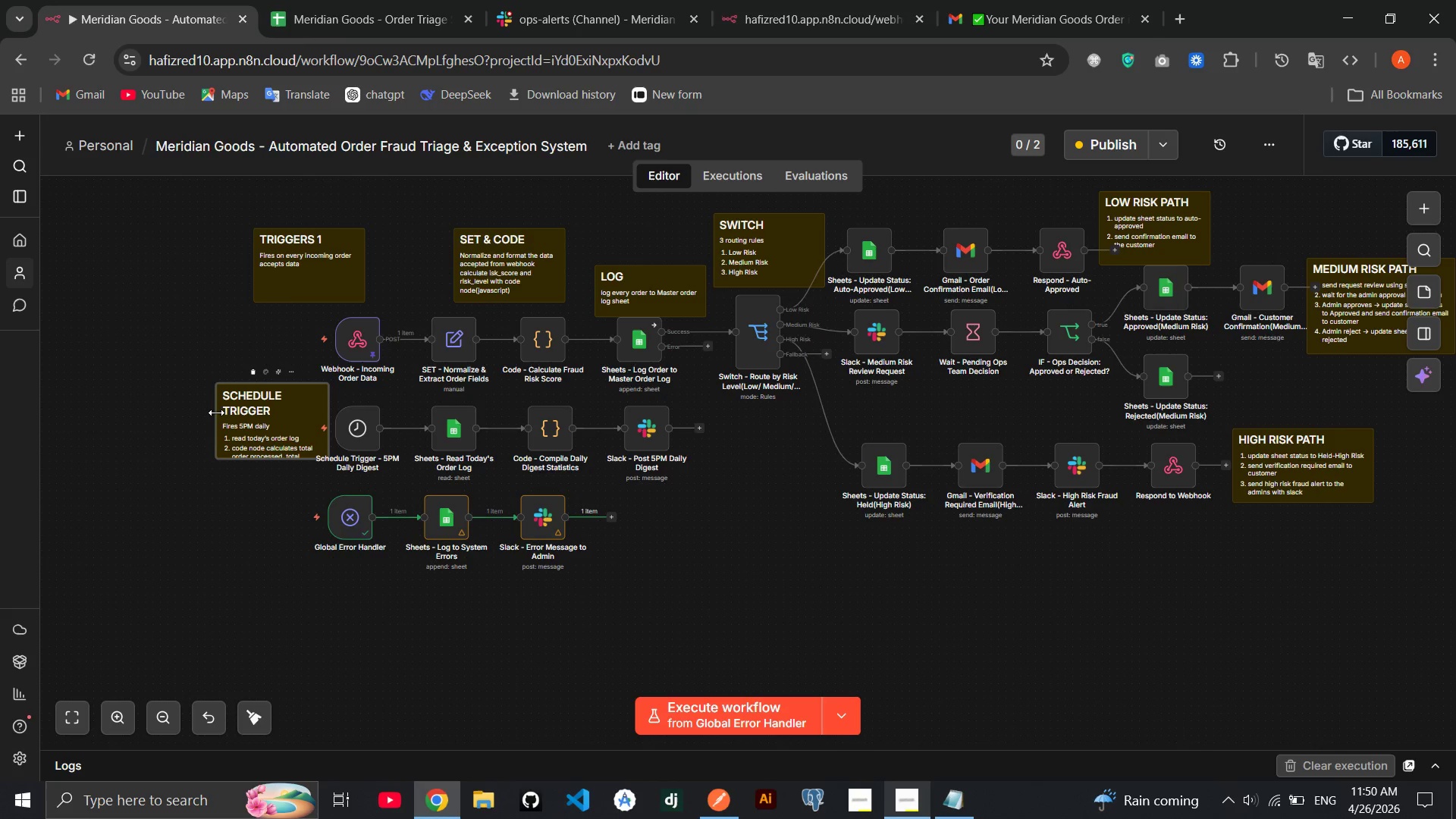 
left_click_drag(start_coordinate=[215, 413], to_coordinate=[194, 413])
 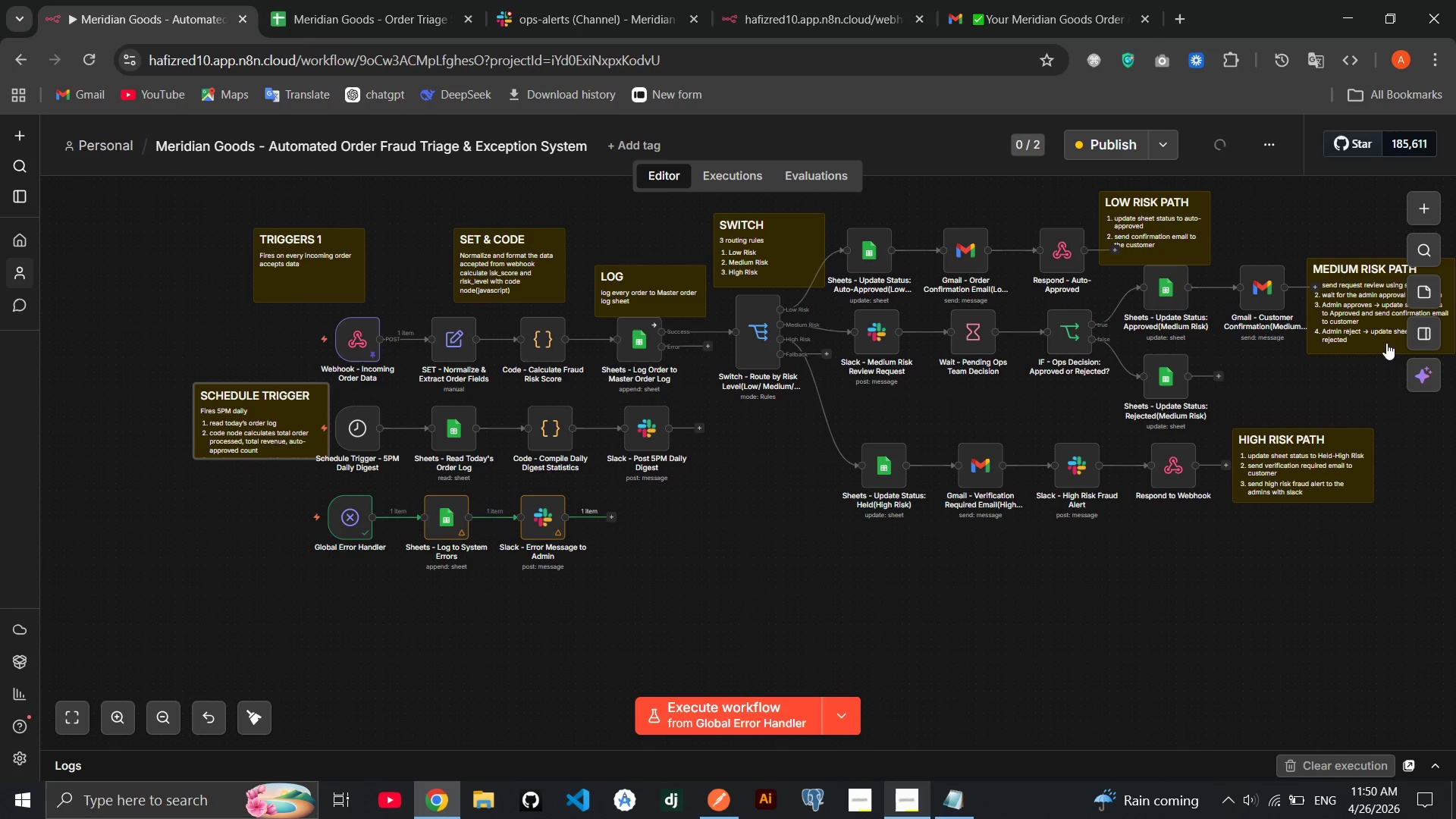 
left_click([1423, 297])
 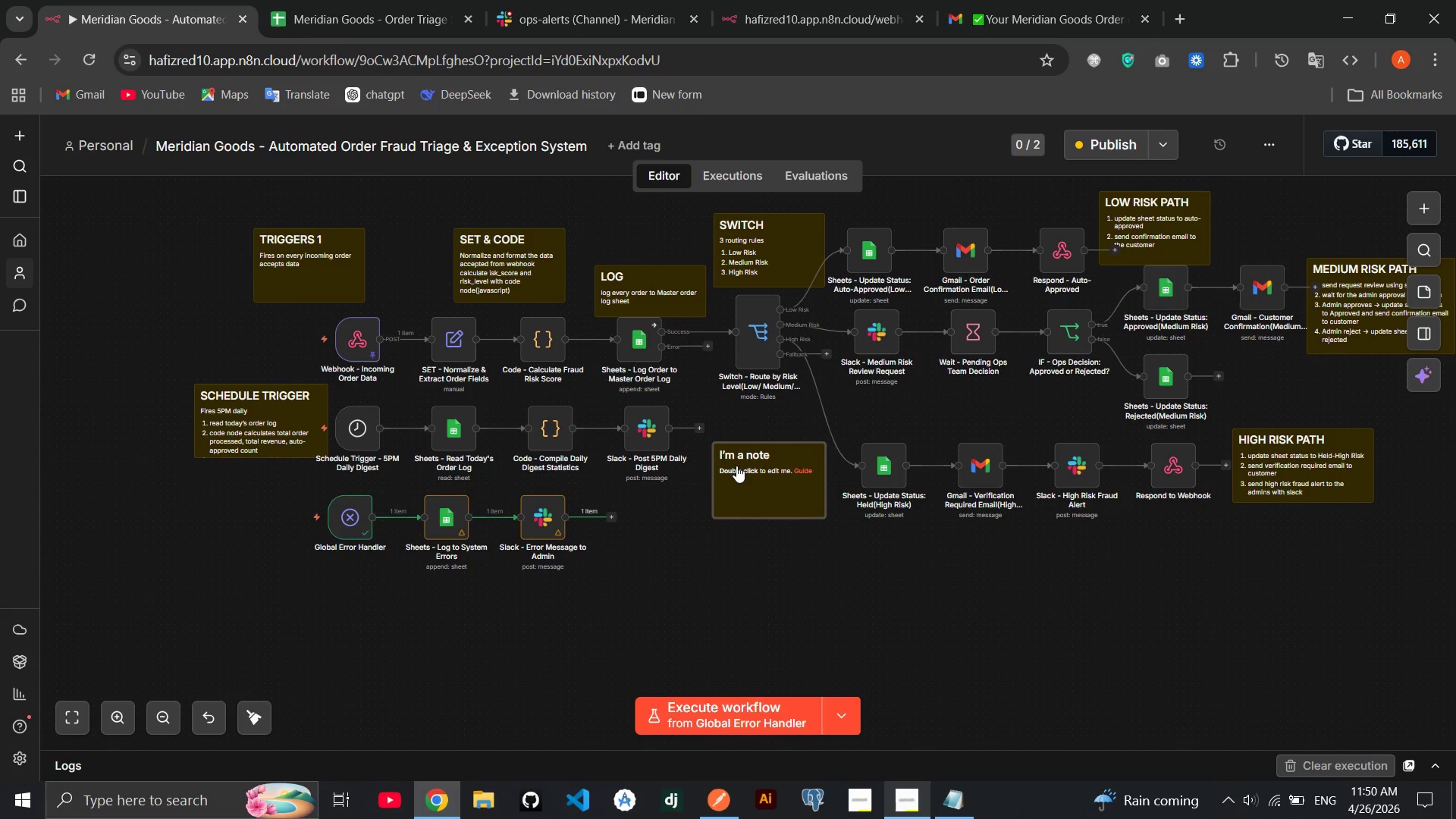 
left_click_drag(start_coordinate=[764, 472], to_coordinate=[240, 503])
 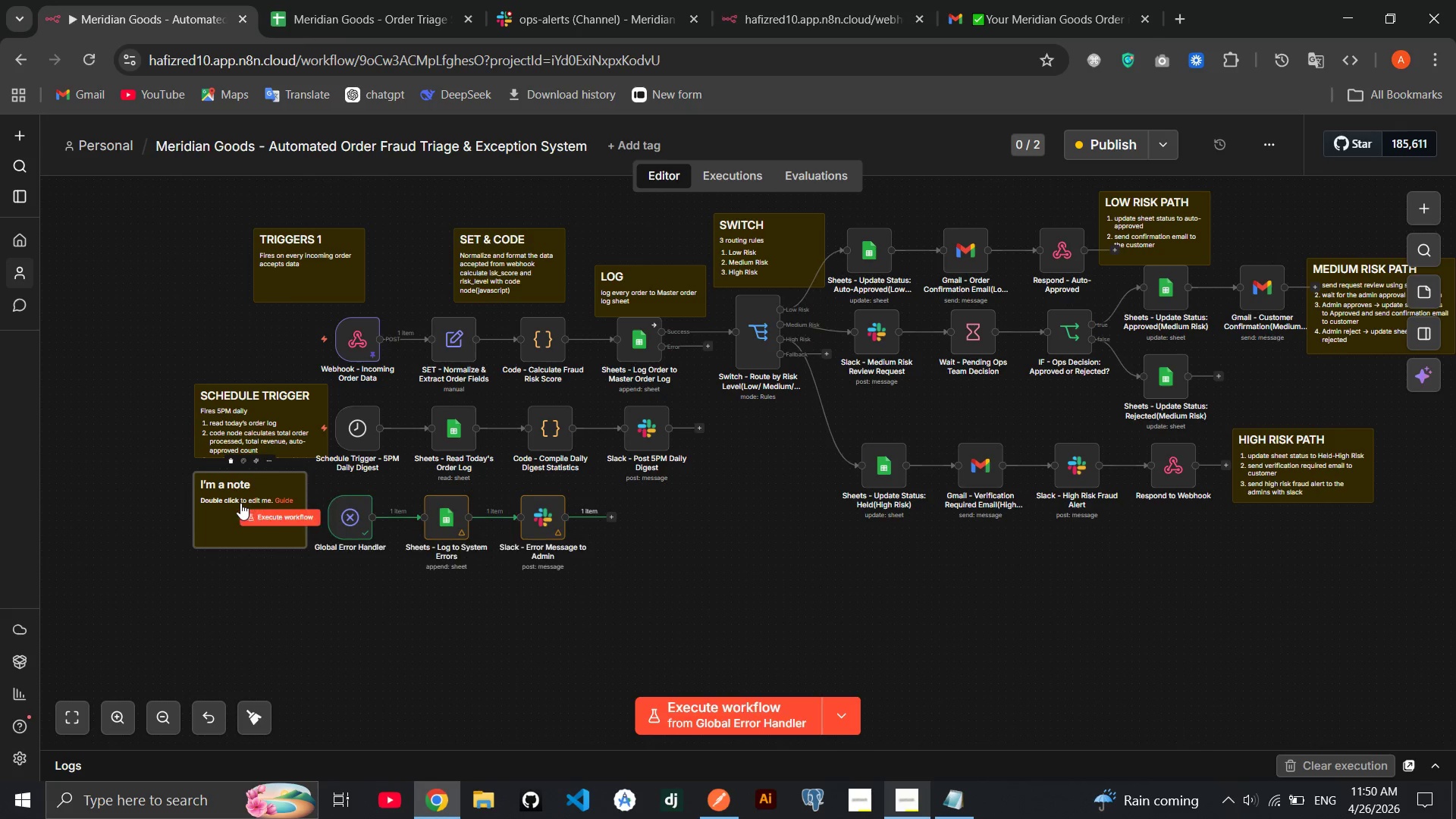 
double_click([240, 503])
 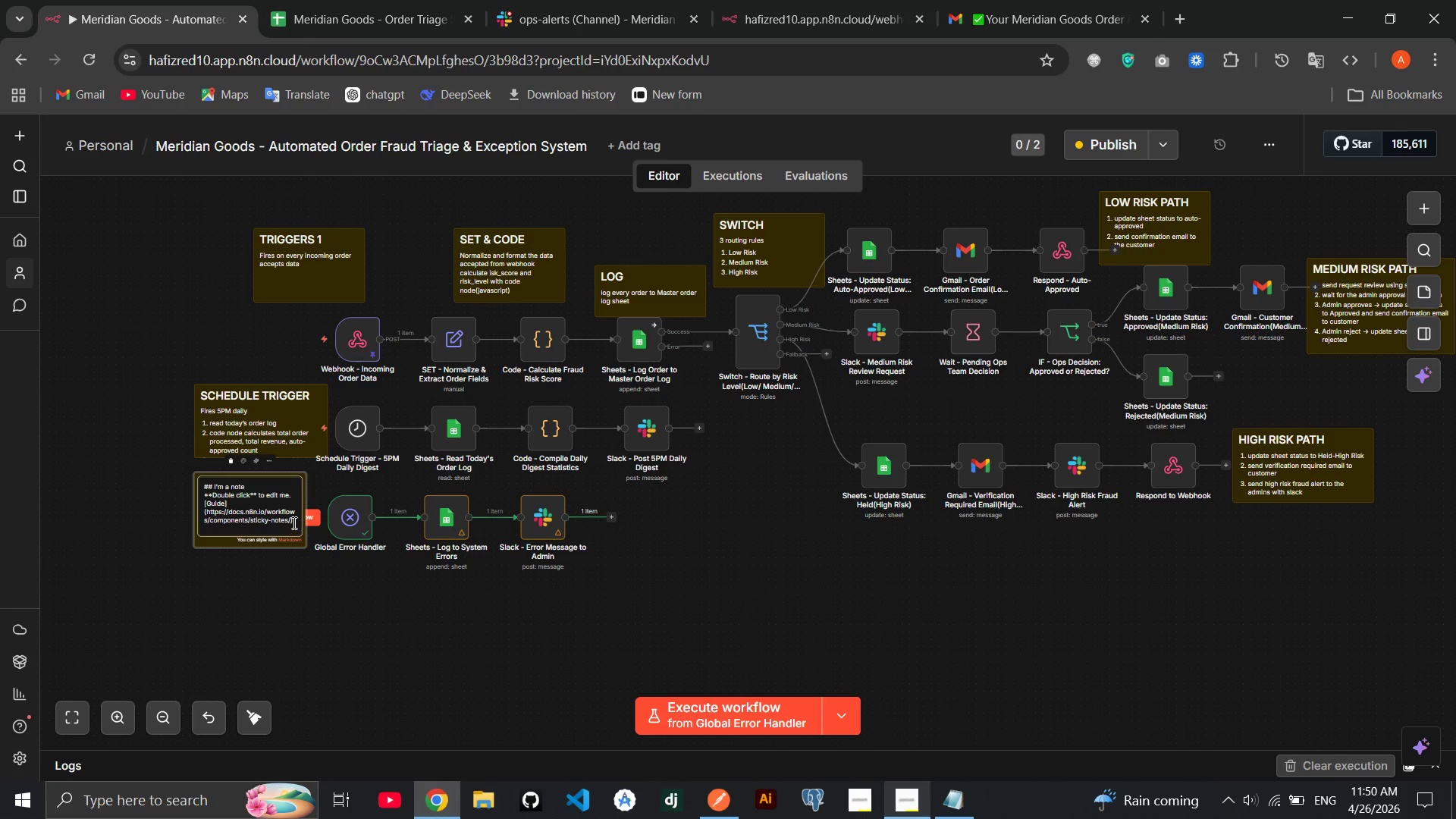 
left_click_drag(start_coordinate=[293, 522], to_coordinate=[215, 485])
 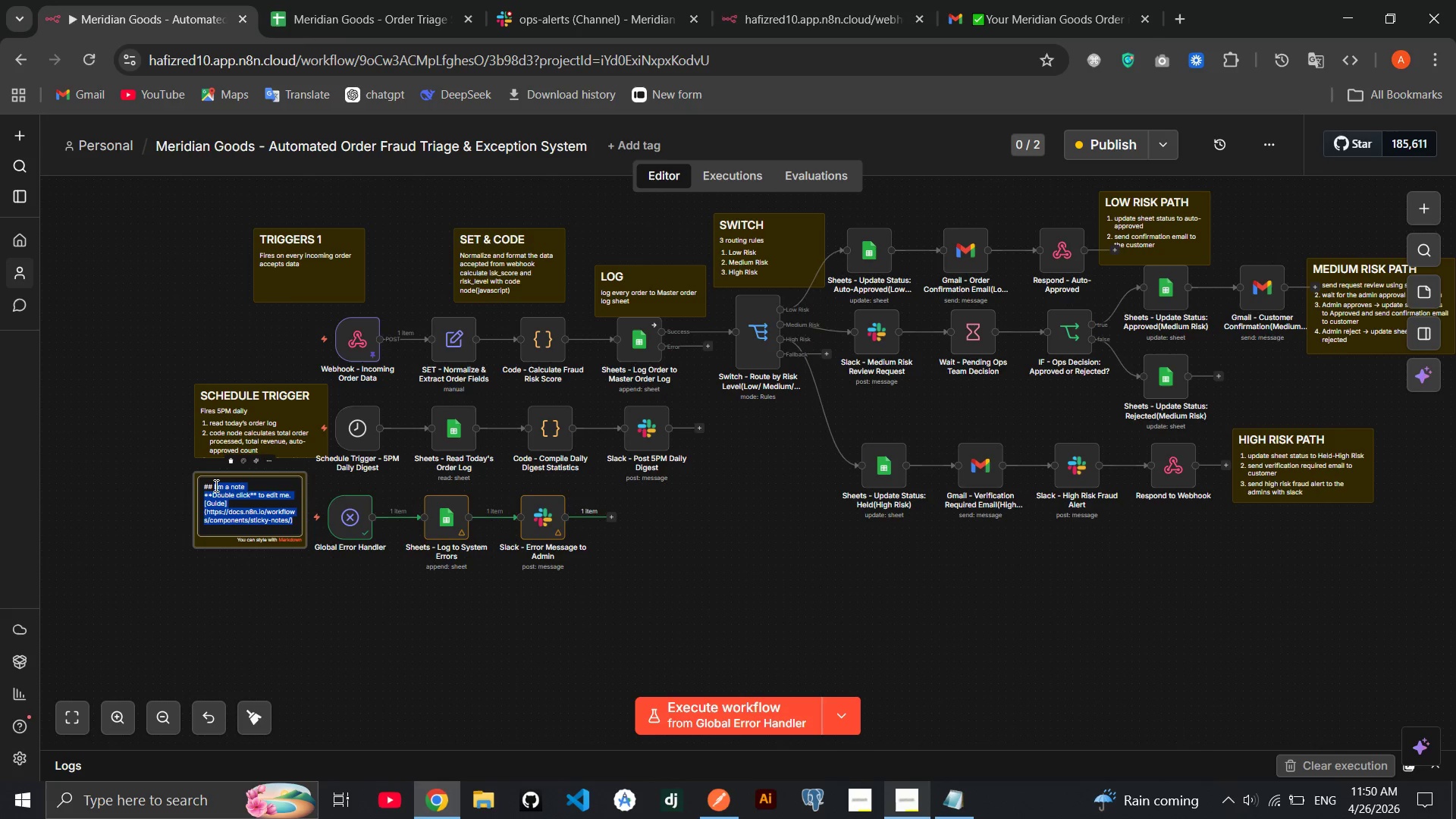 
key(Backspace)
 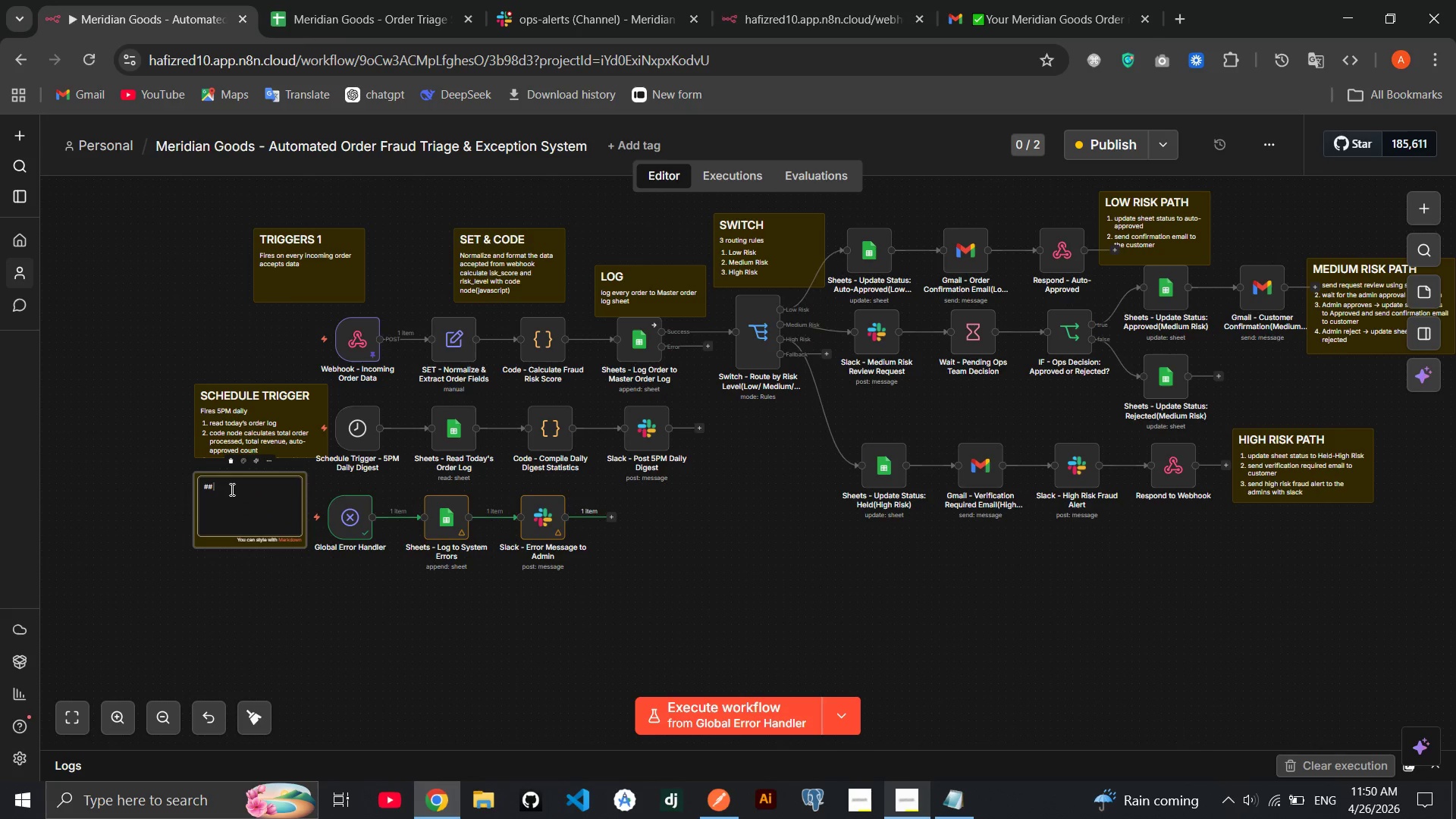 
type(Glo)
key(Backspace)
key(Backspace)
type(LOBAL TRIGER )
key(Backspace)
key(Backspace)
key(Backspace)
key(Backspace)
key(Backspace)
key(Backspace)
key(Backspace)
type(ERROR HANDLR)
 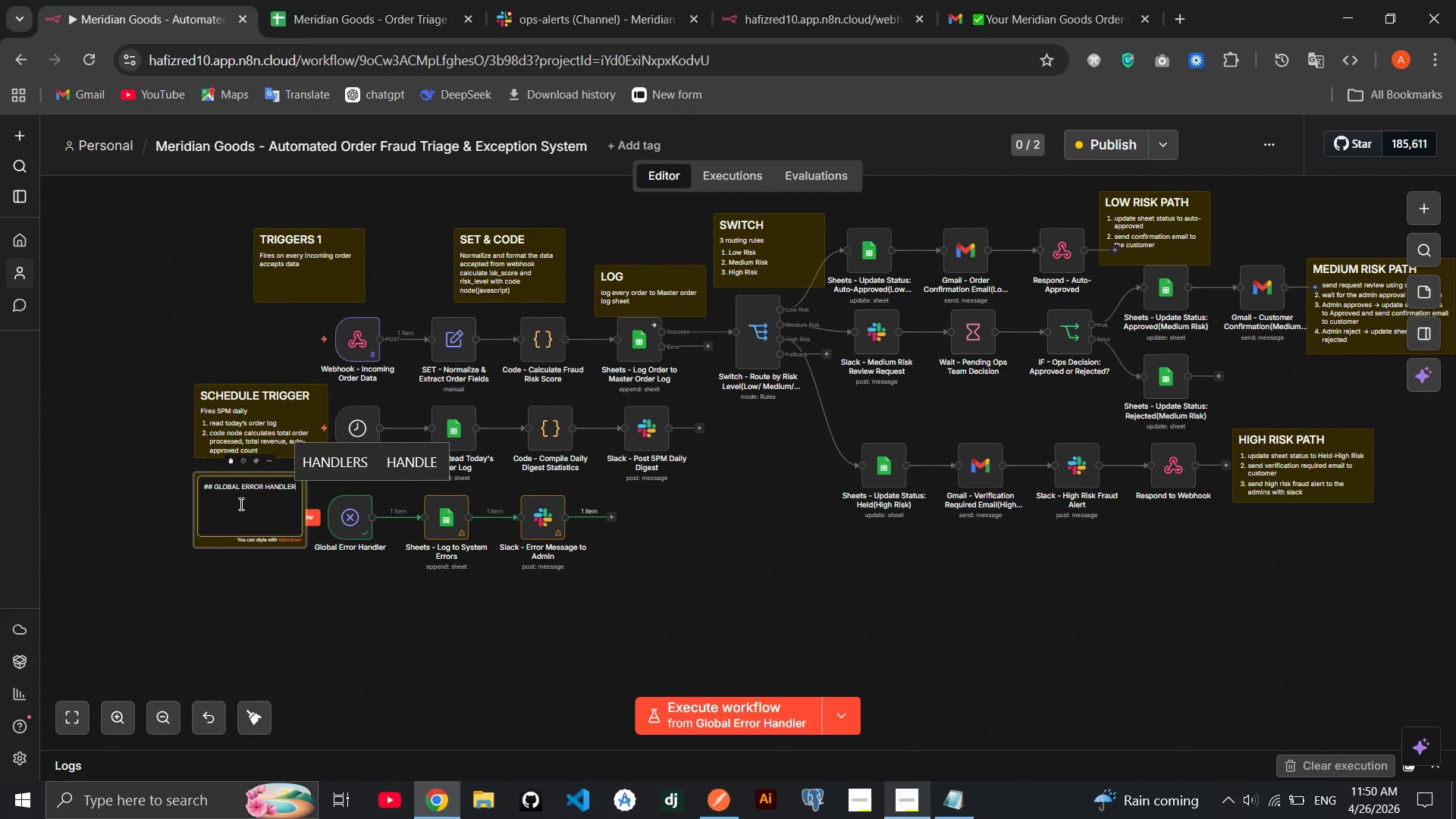 
hold_key(key=E, duration=0.34)
 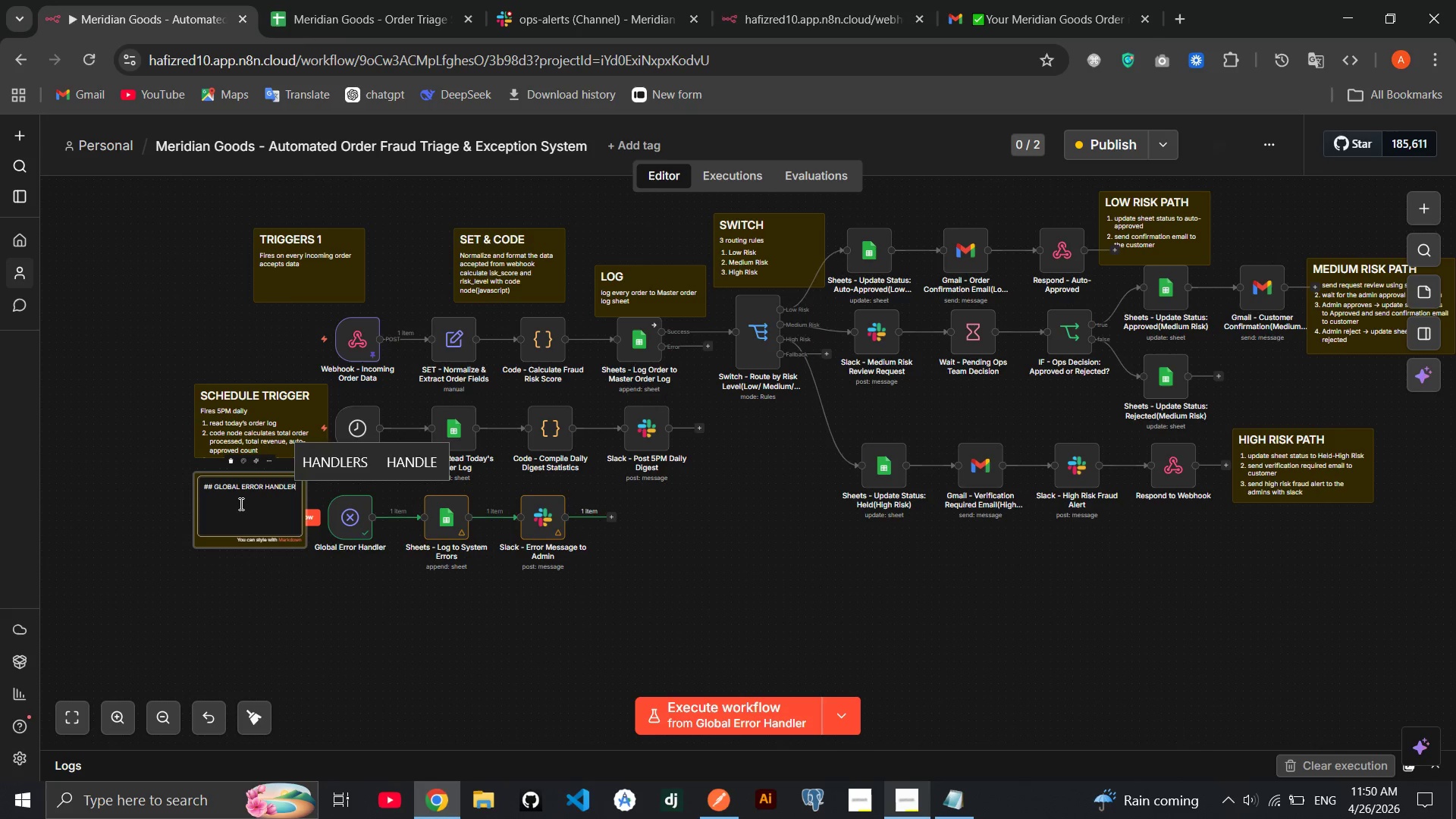 
key(Enter)
 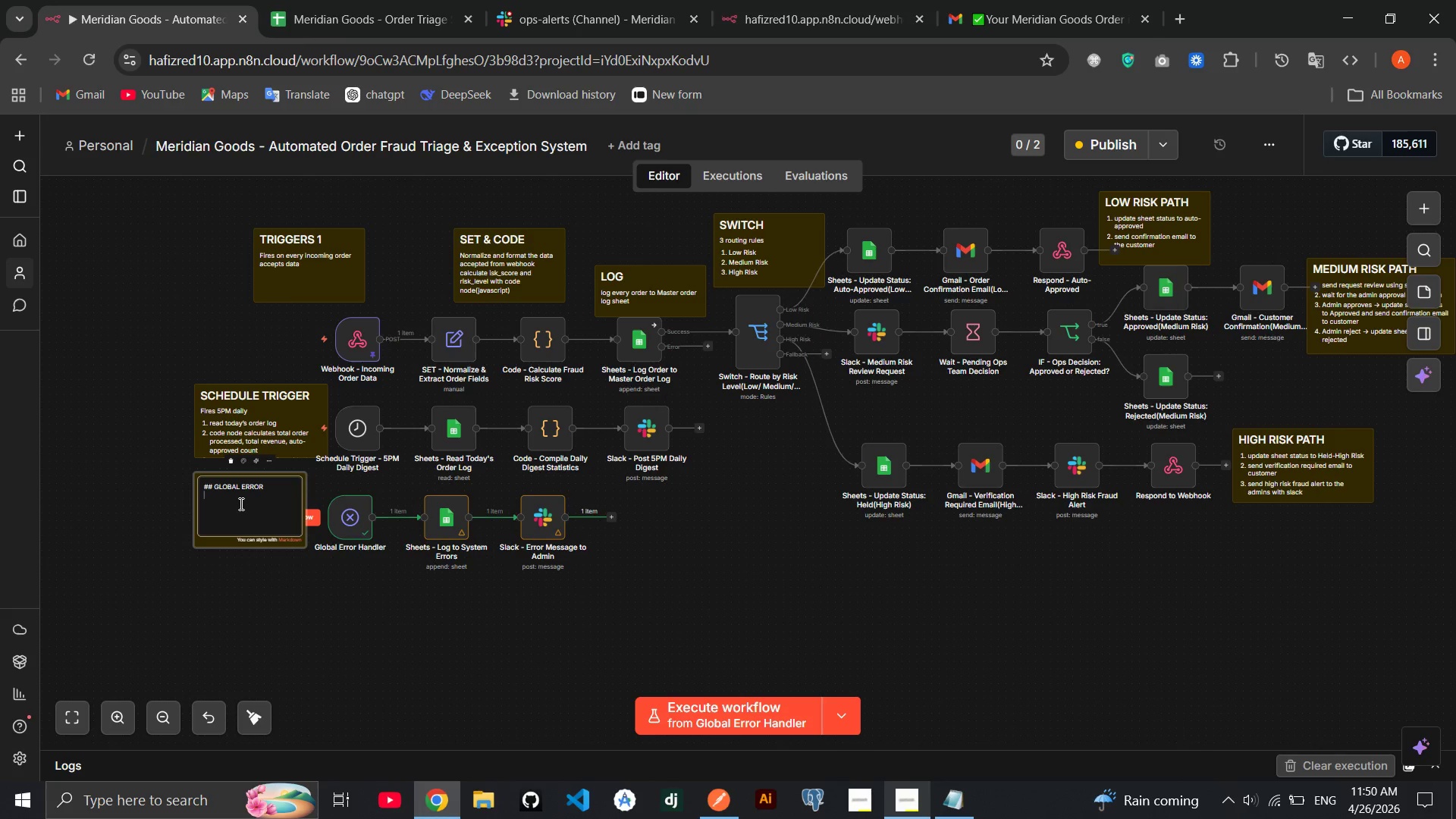 
key(Backspace)
type(Handler)
 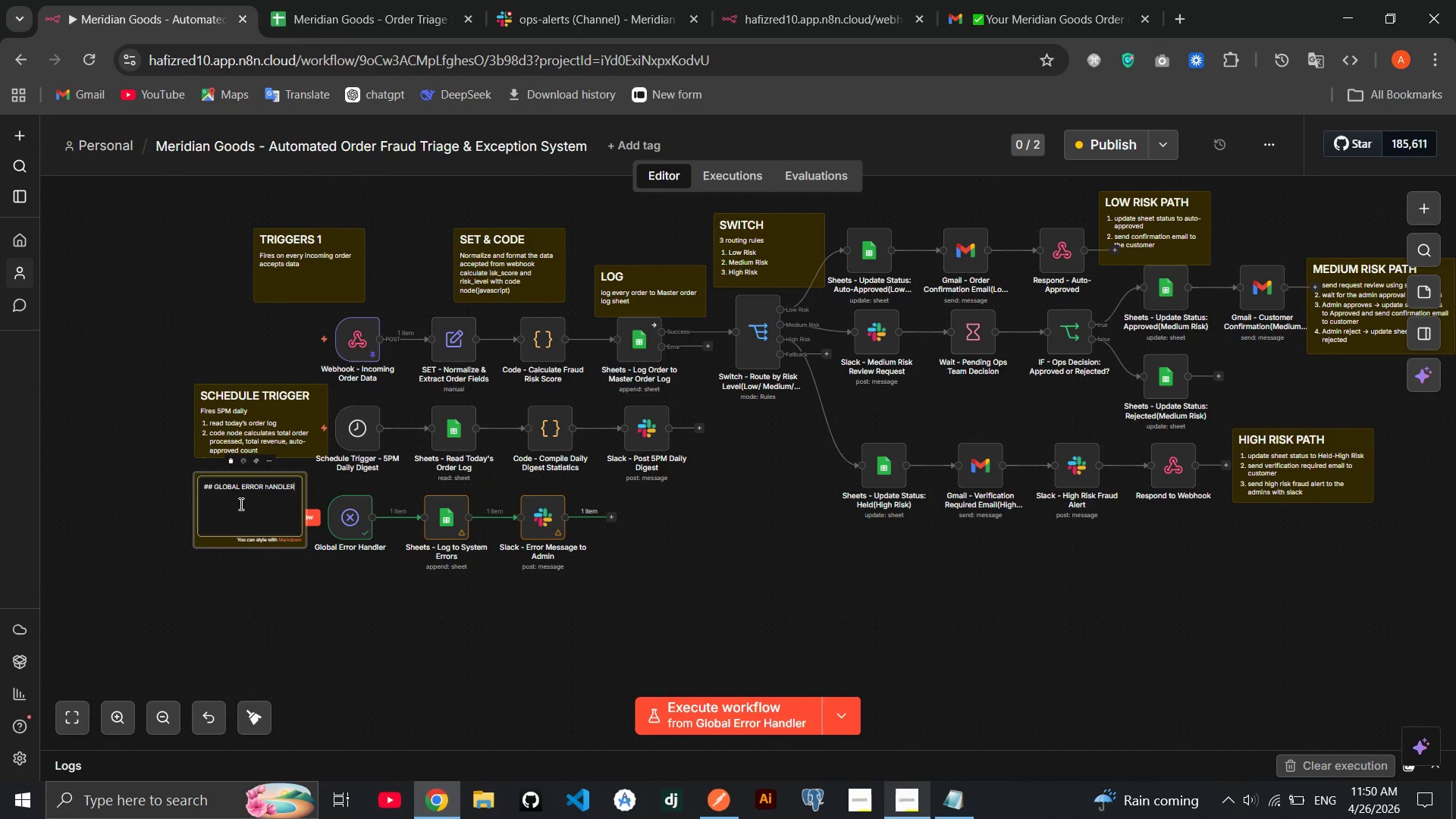 
key(Enter)
 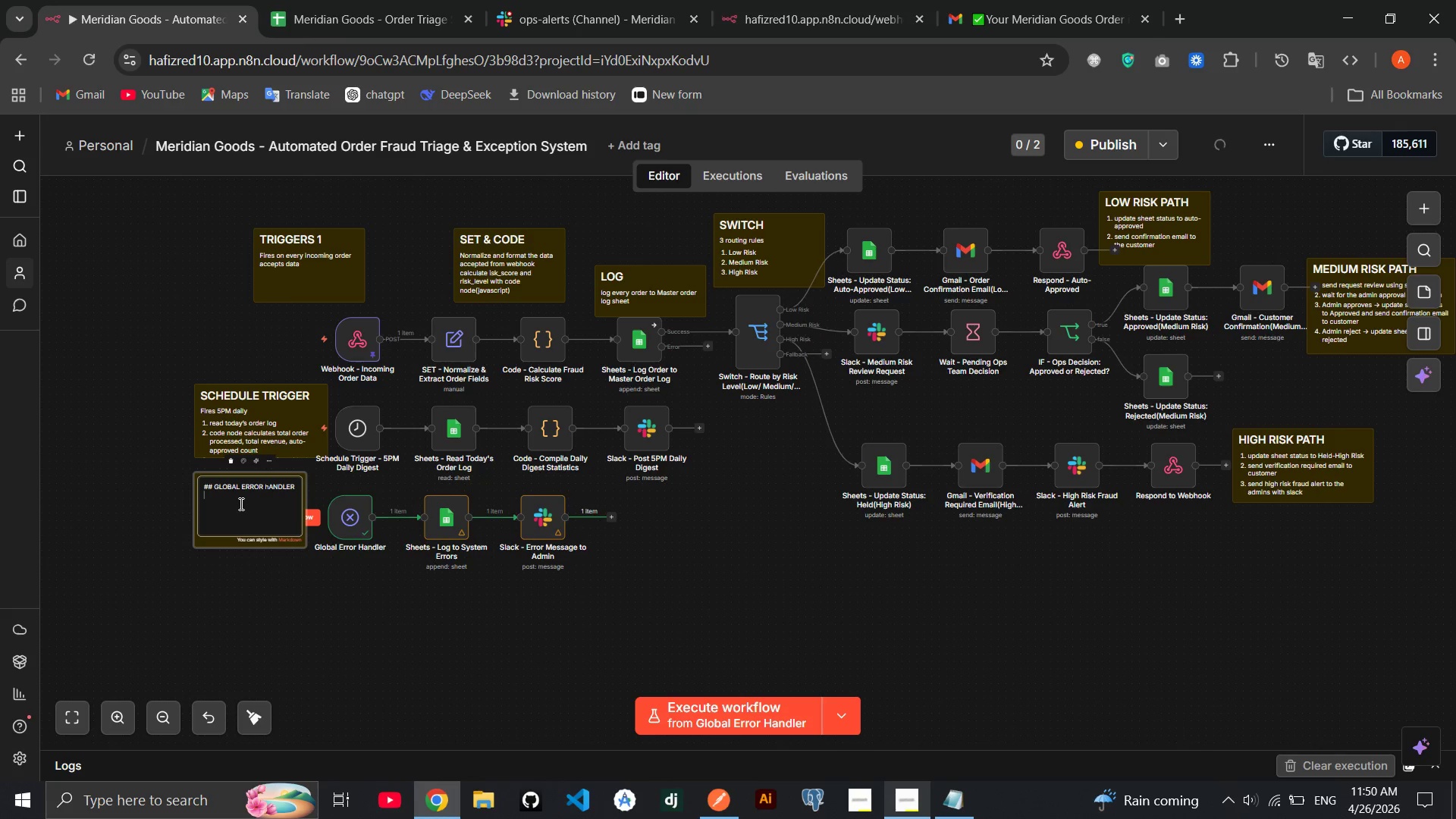 
type(Catches any crashes )
 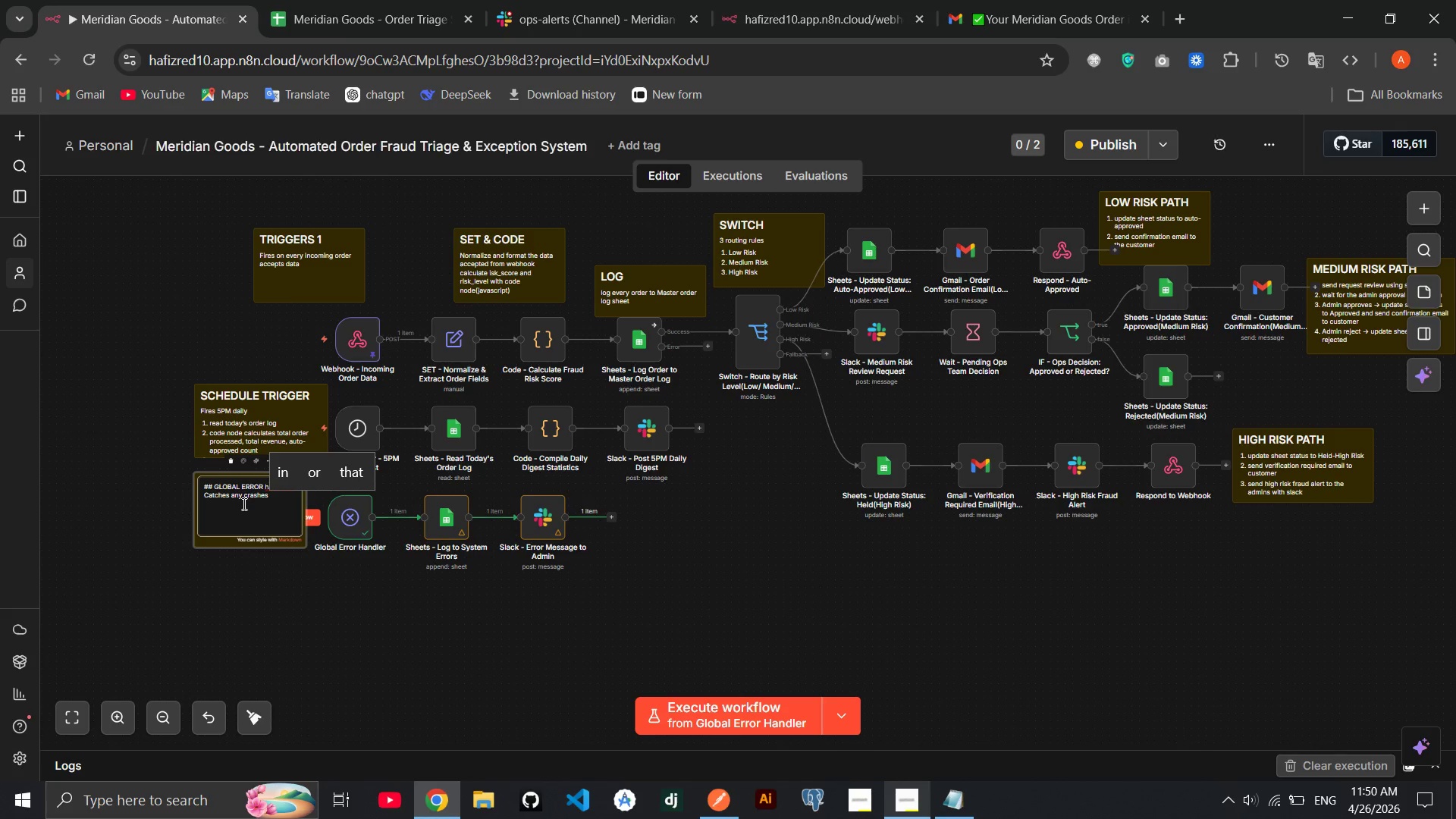 
type(thay)
key(Backspace)
type(t )
 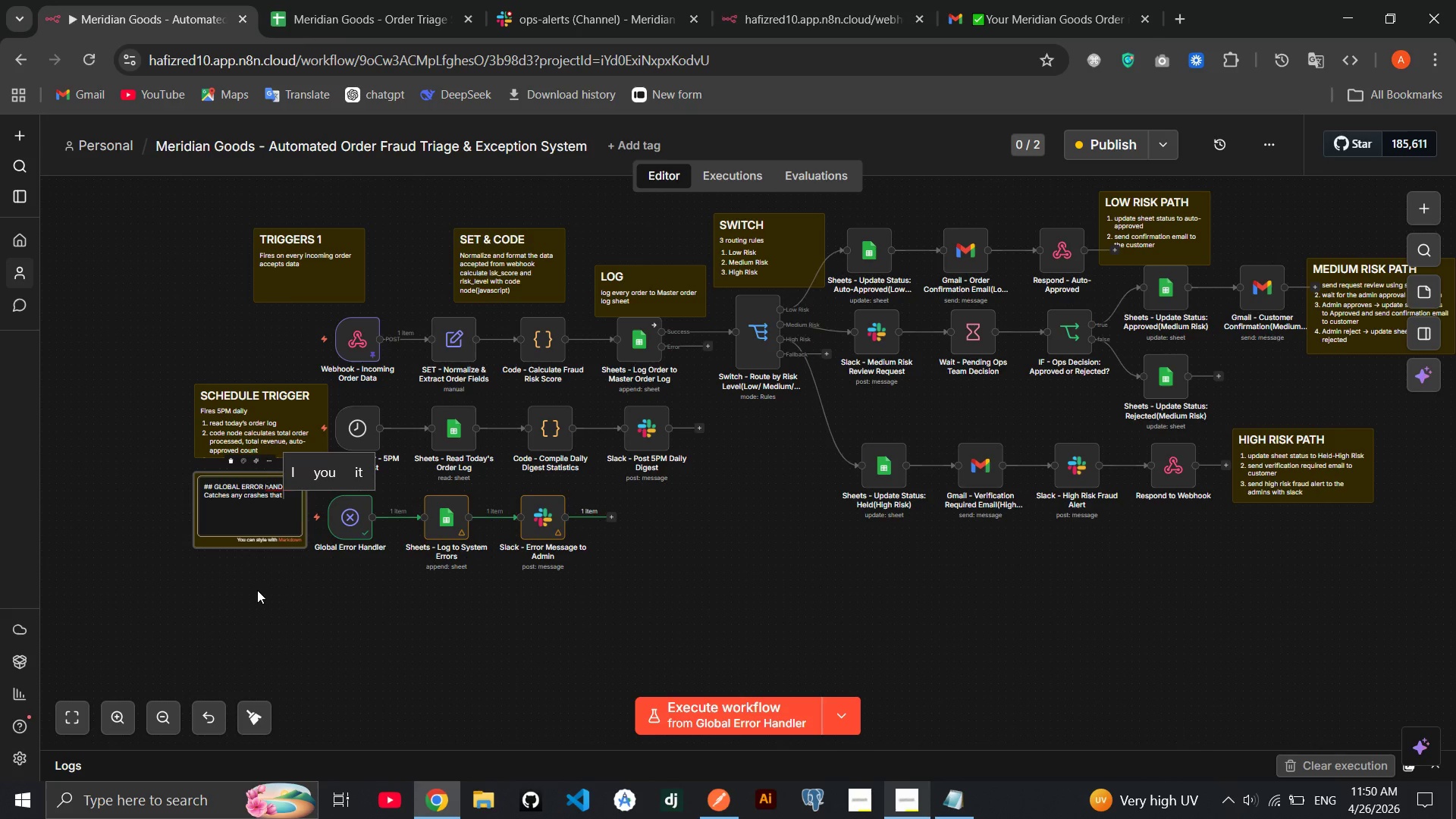 
wait(5.97)
 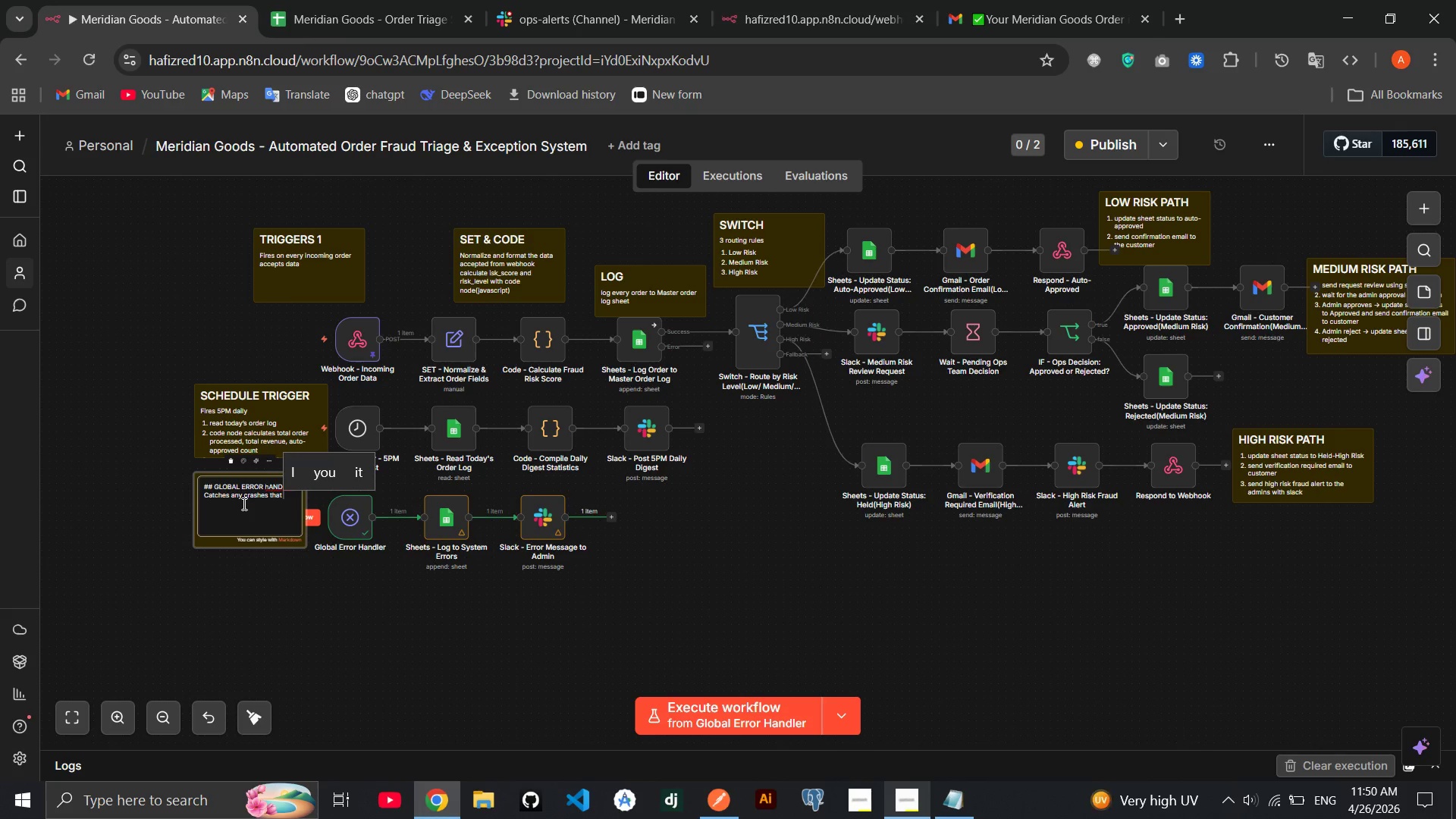 
type(can occur in th e)
key(Backspace)
key(Backspace)
type(e workflow)
 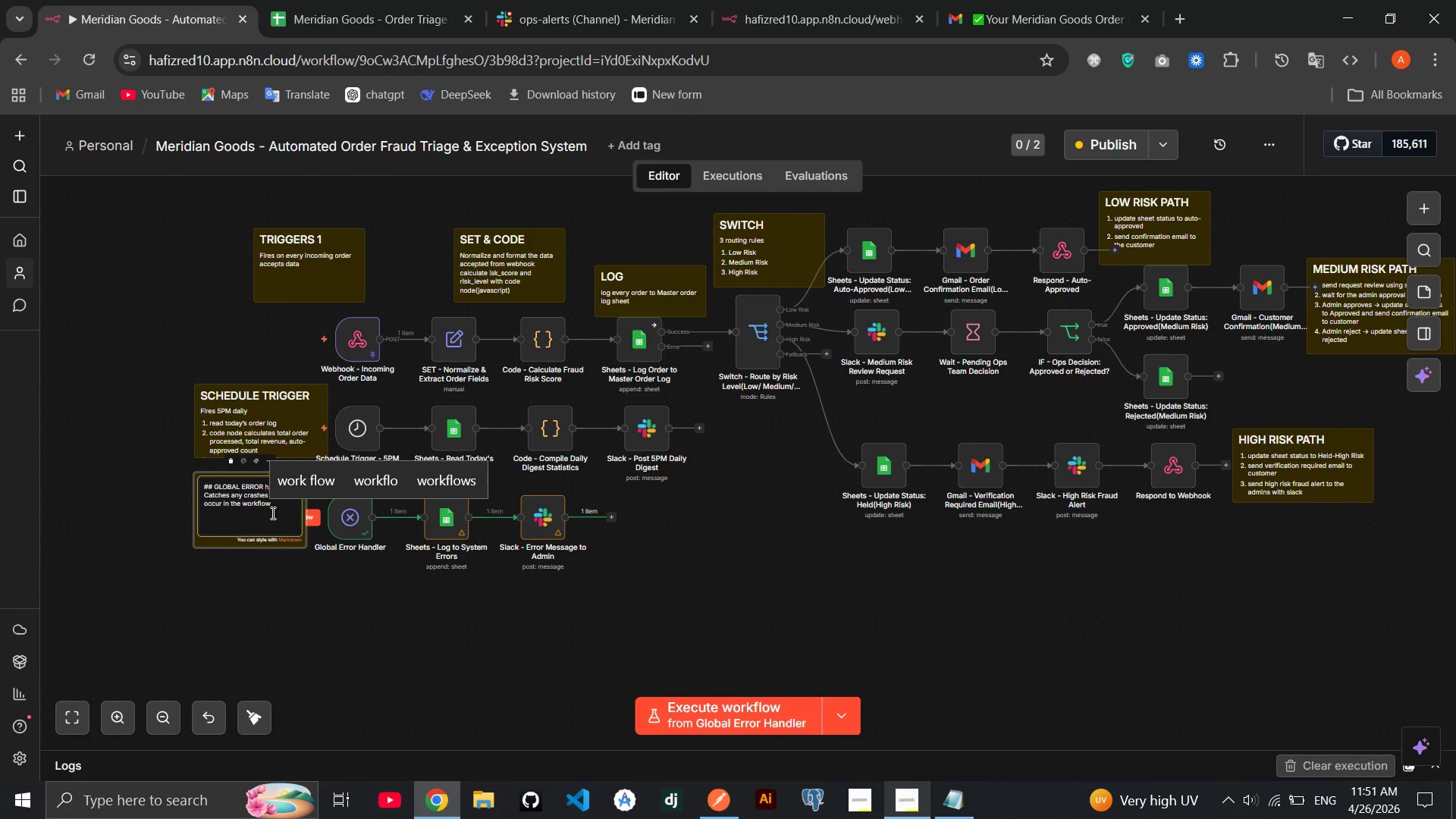 
wait(6.42)
 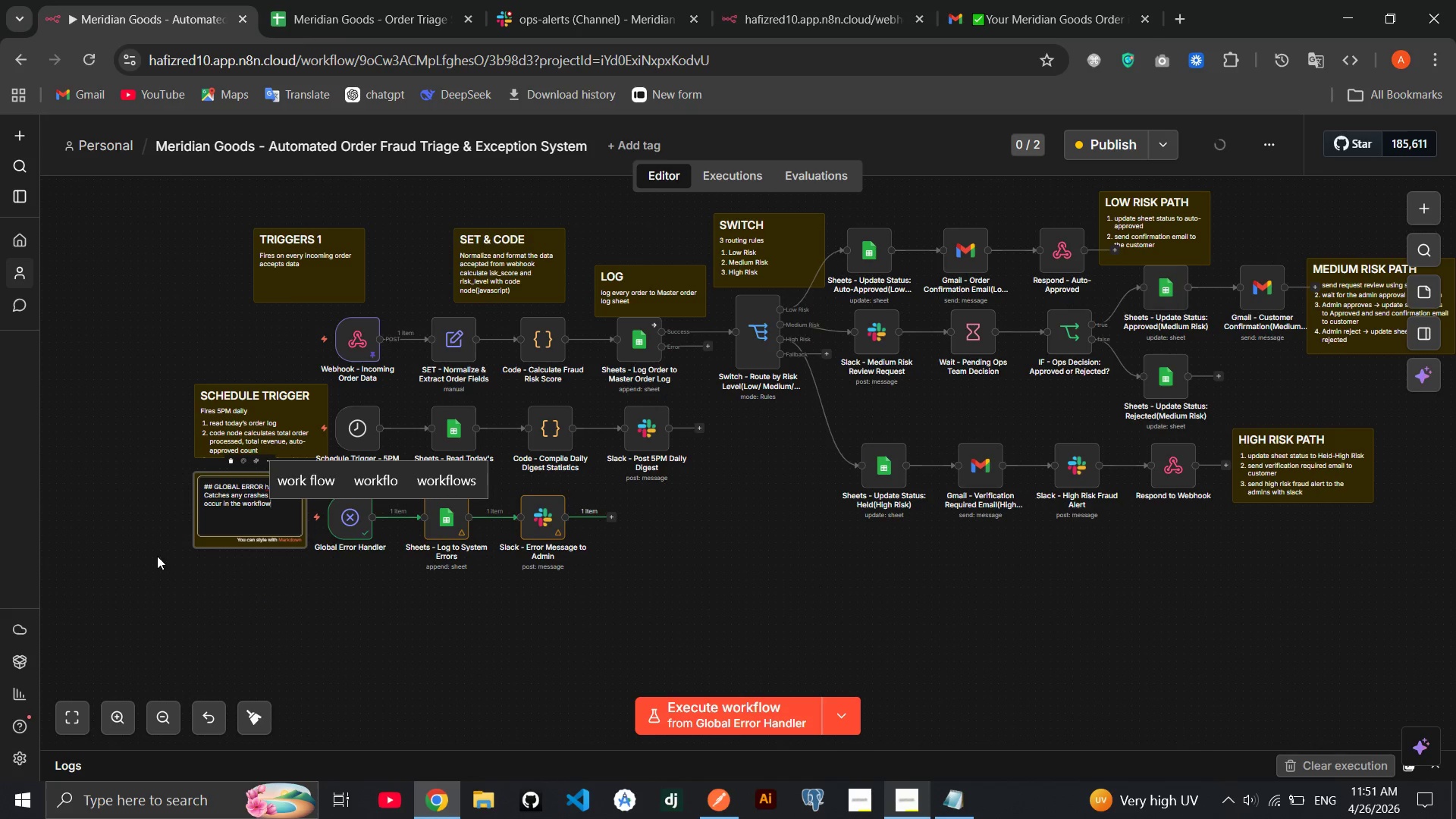 
key(Enter)
 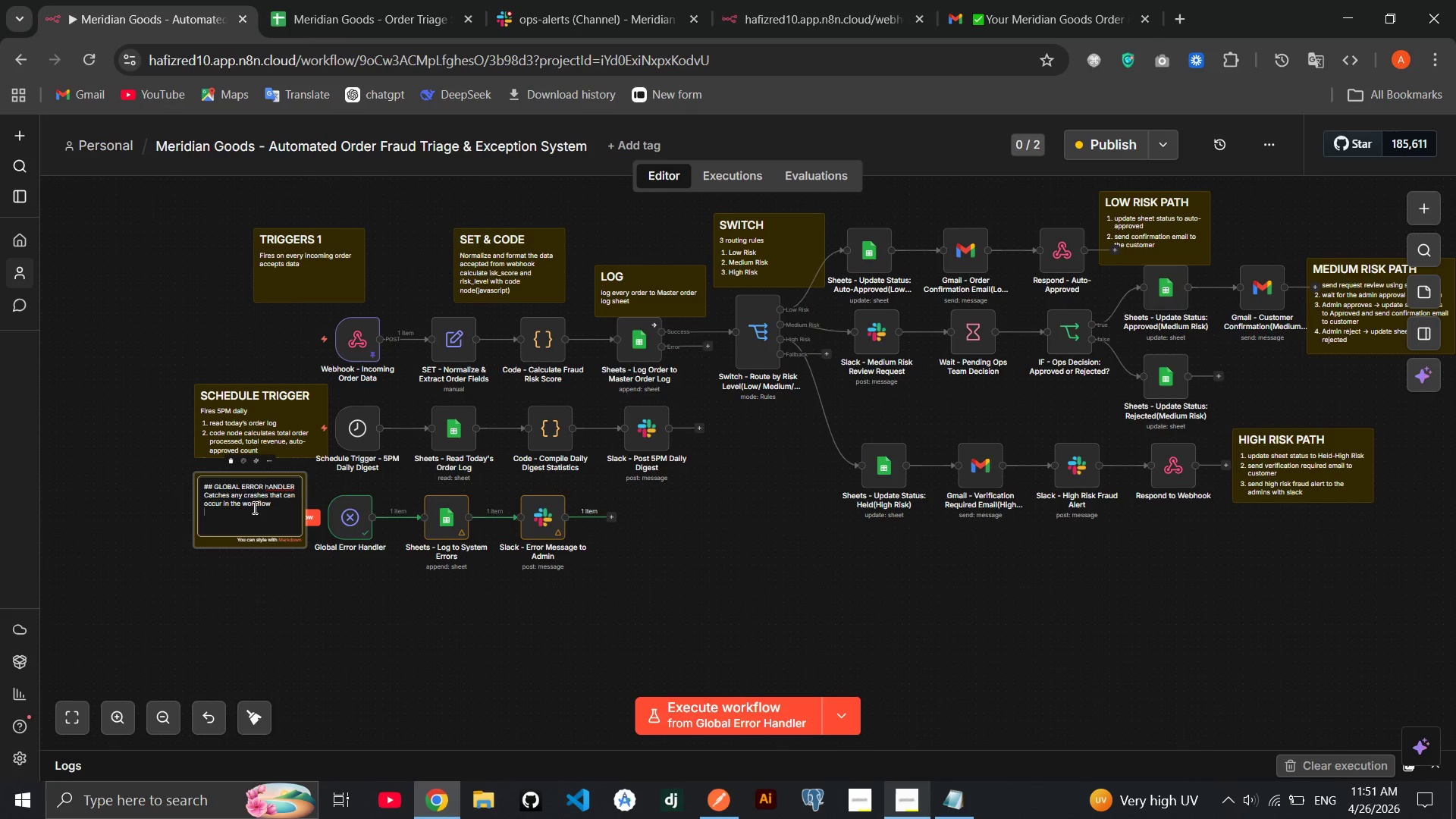 
key(2)
 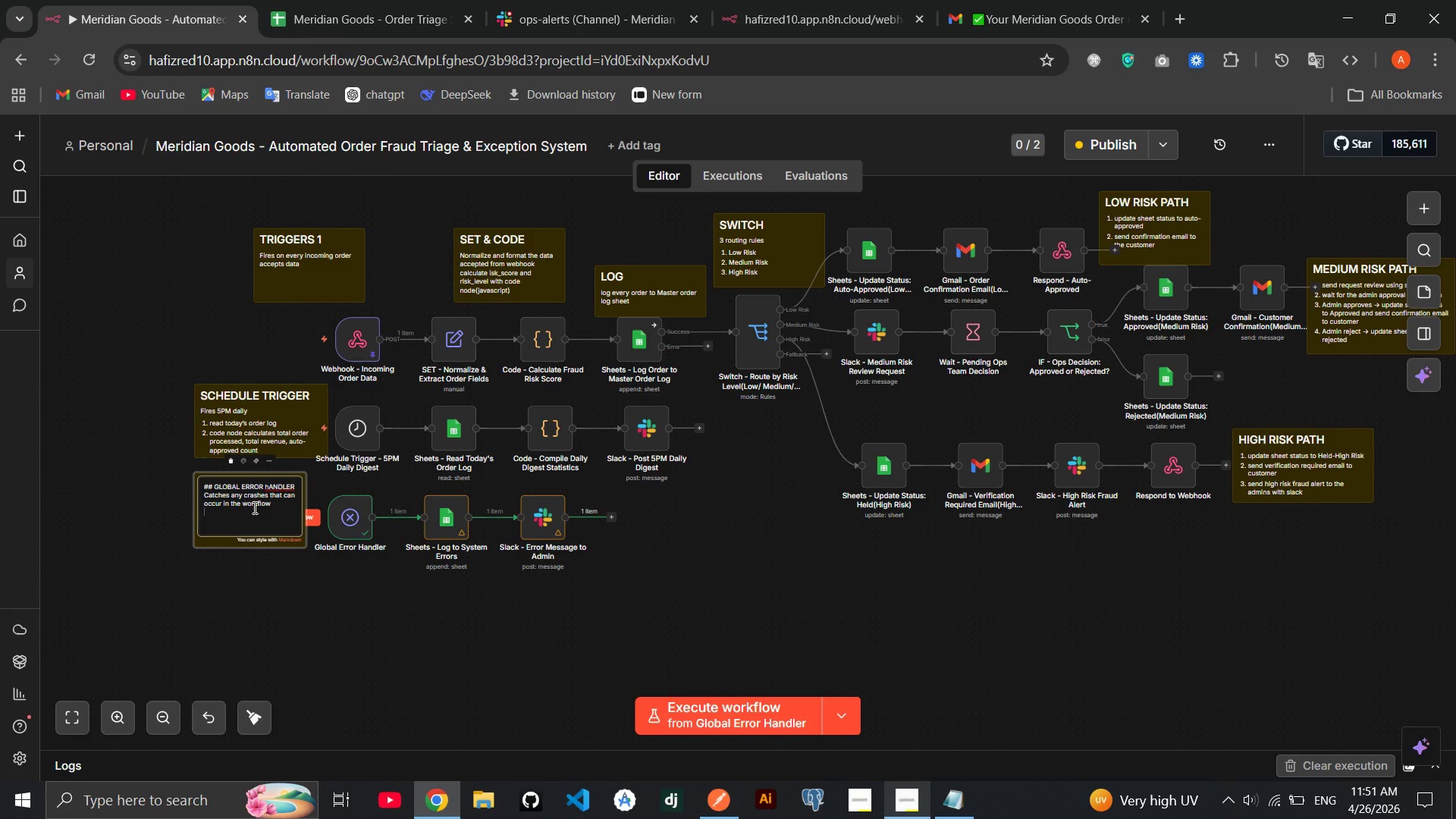 
key(Period)
 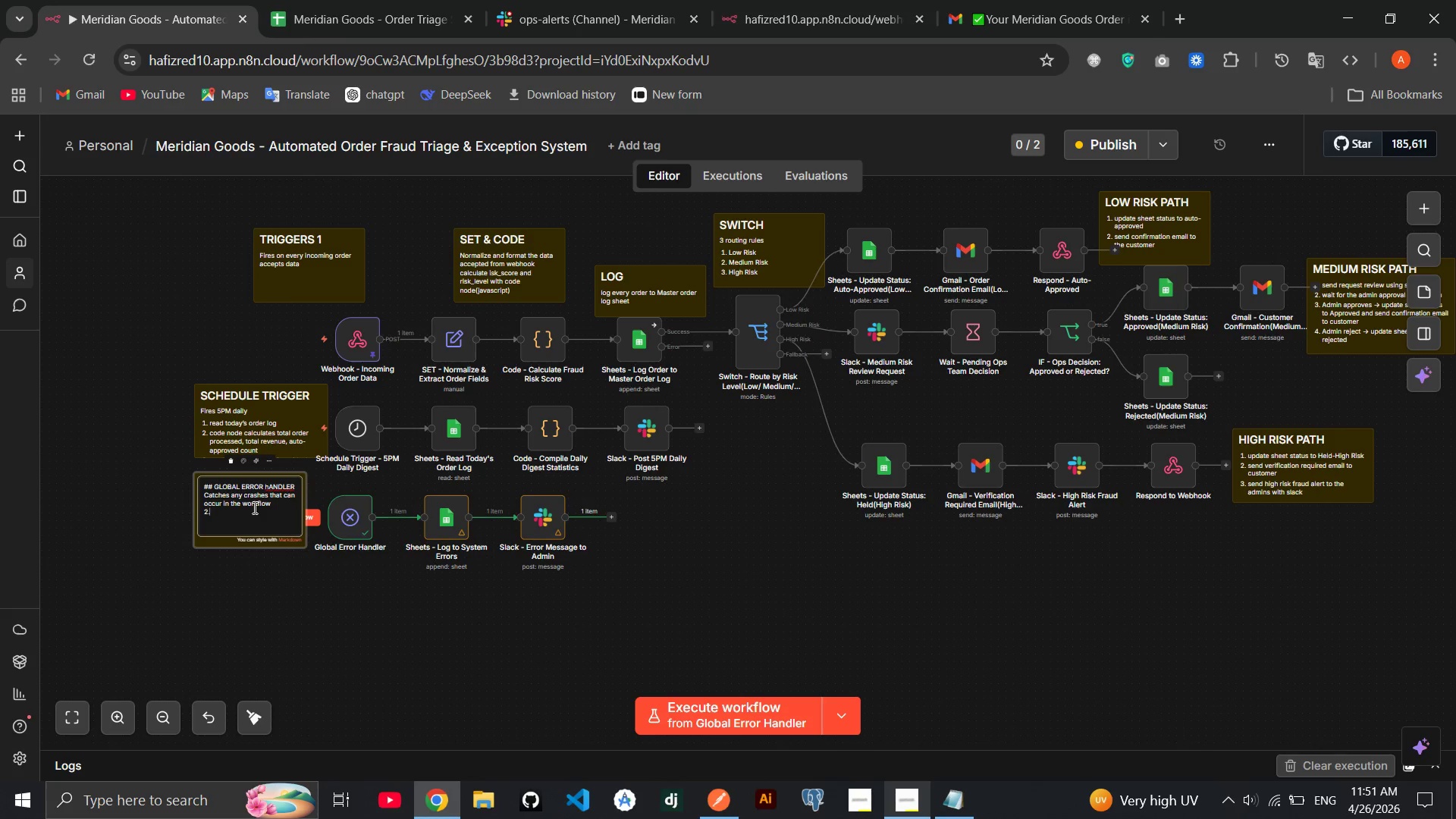 
key(Space)
 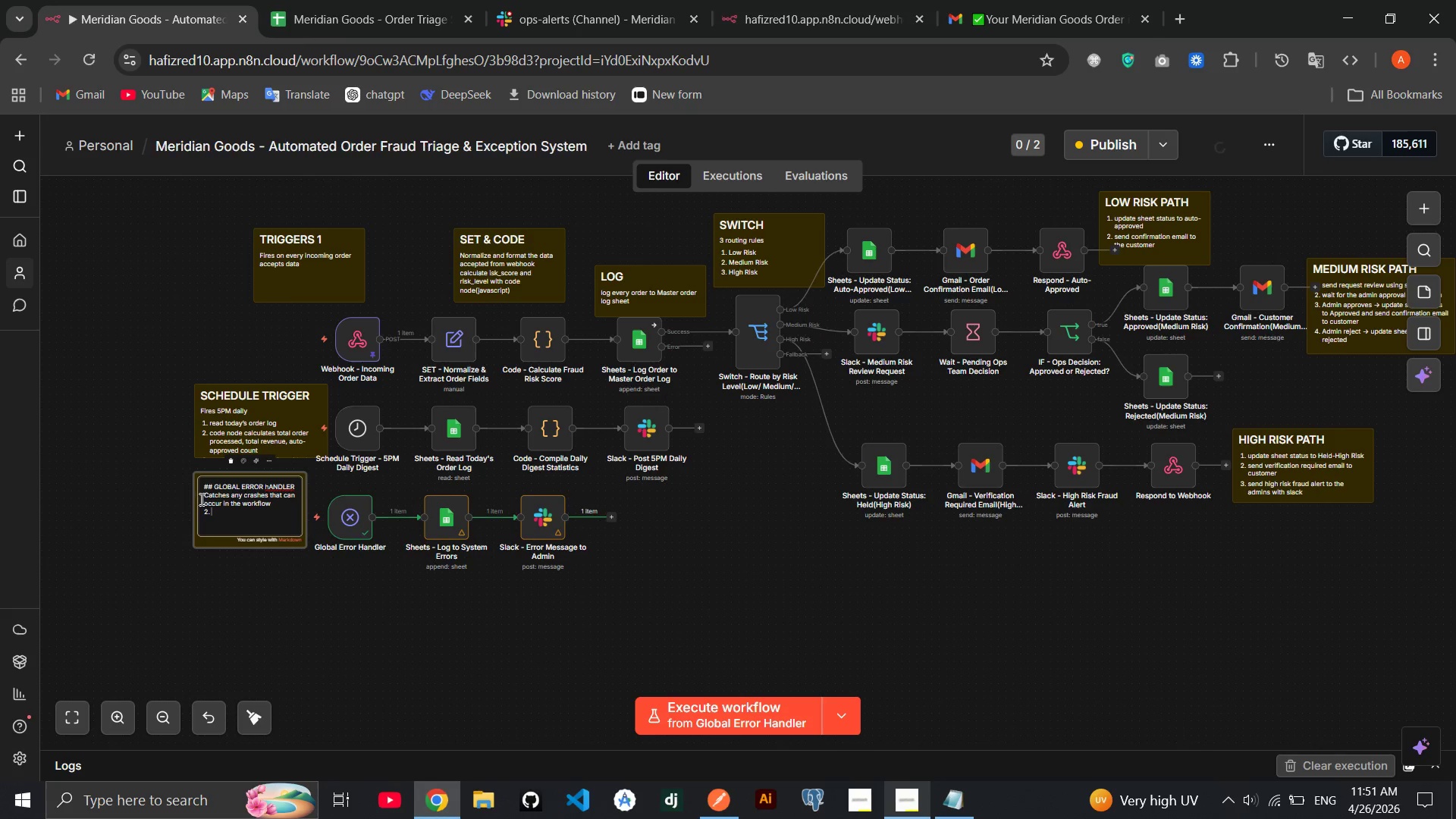 
left_click([202, 498])
 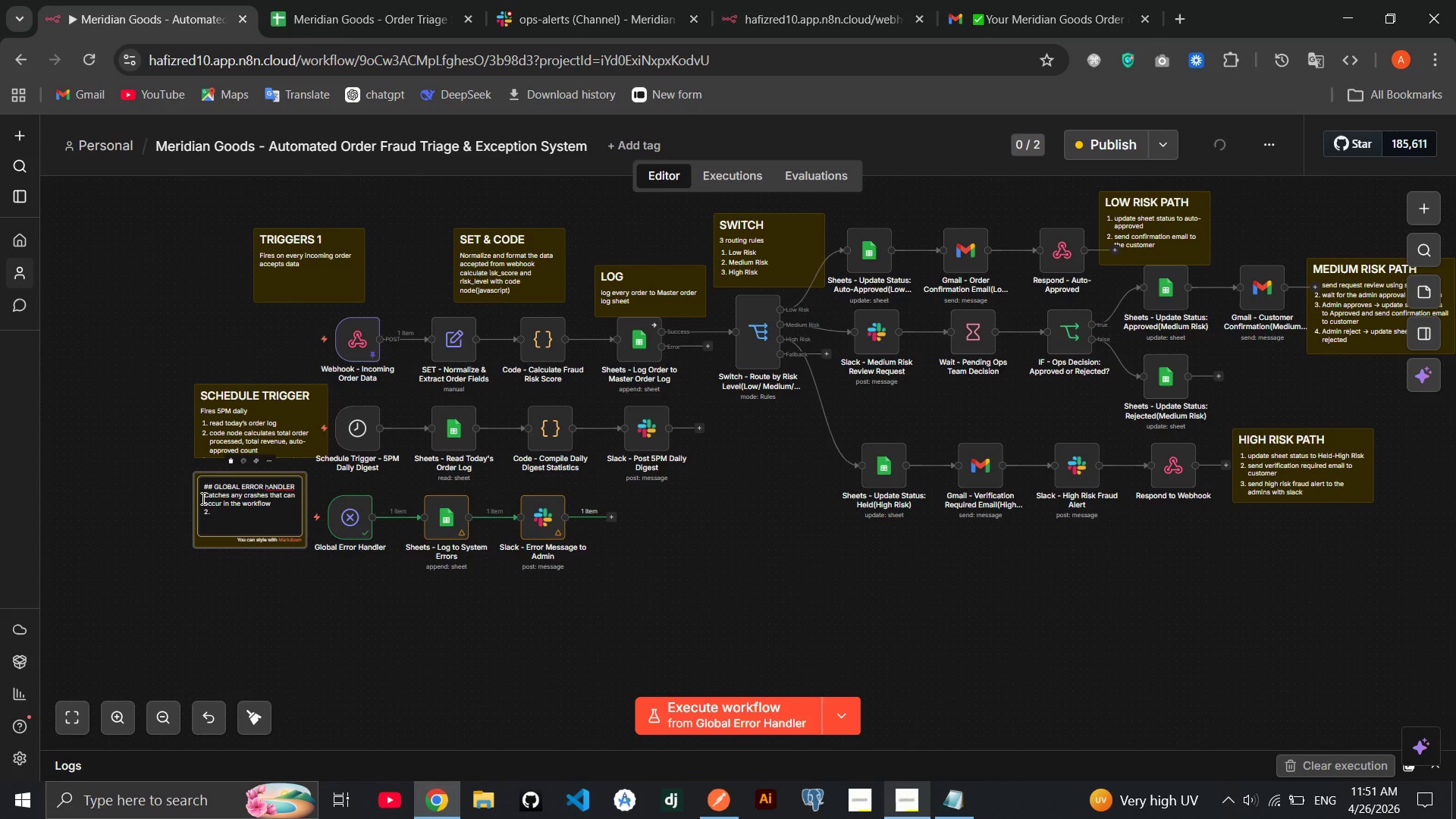 
key(1)
 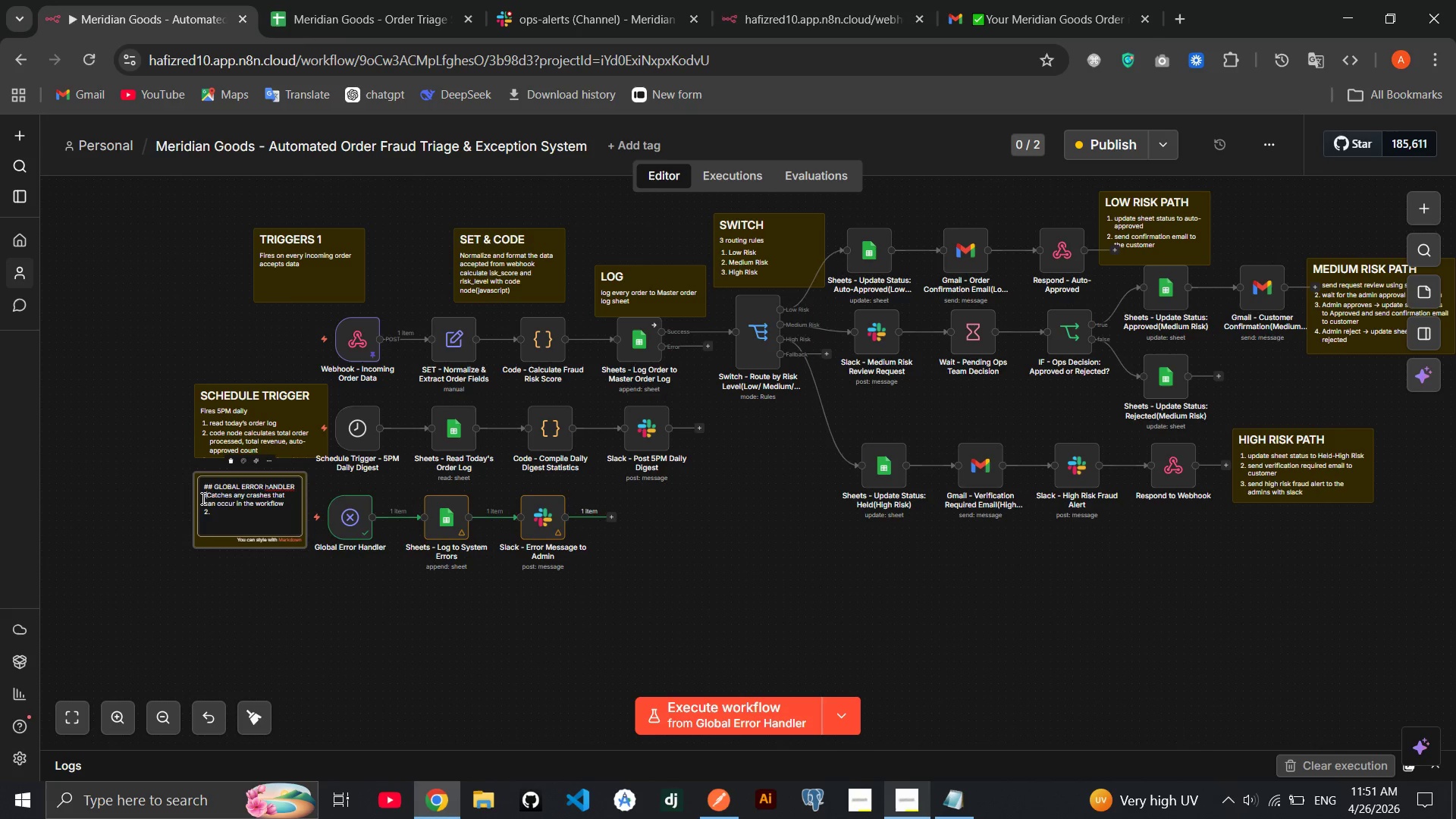 
key(Period)
 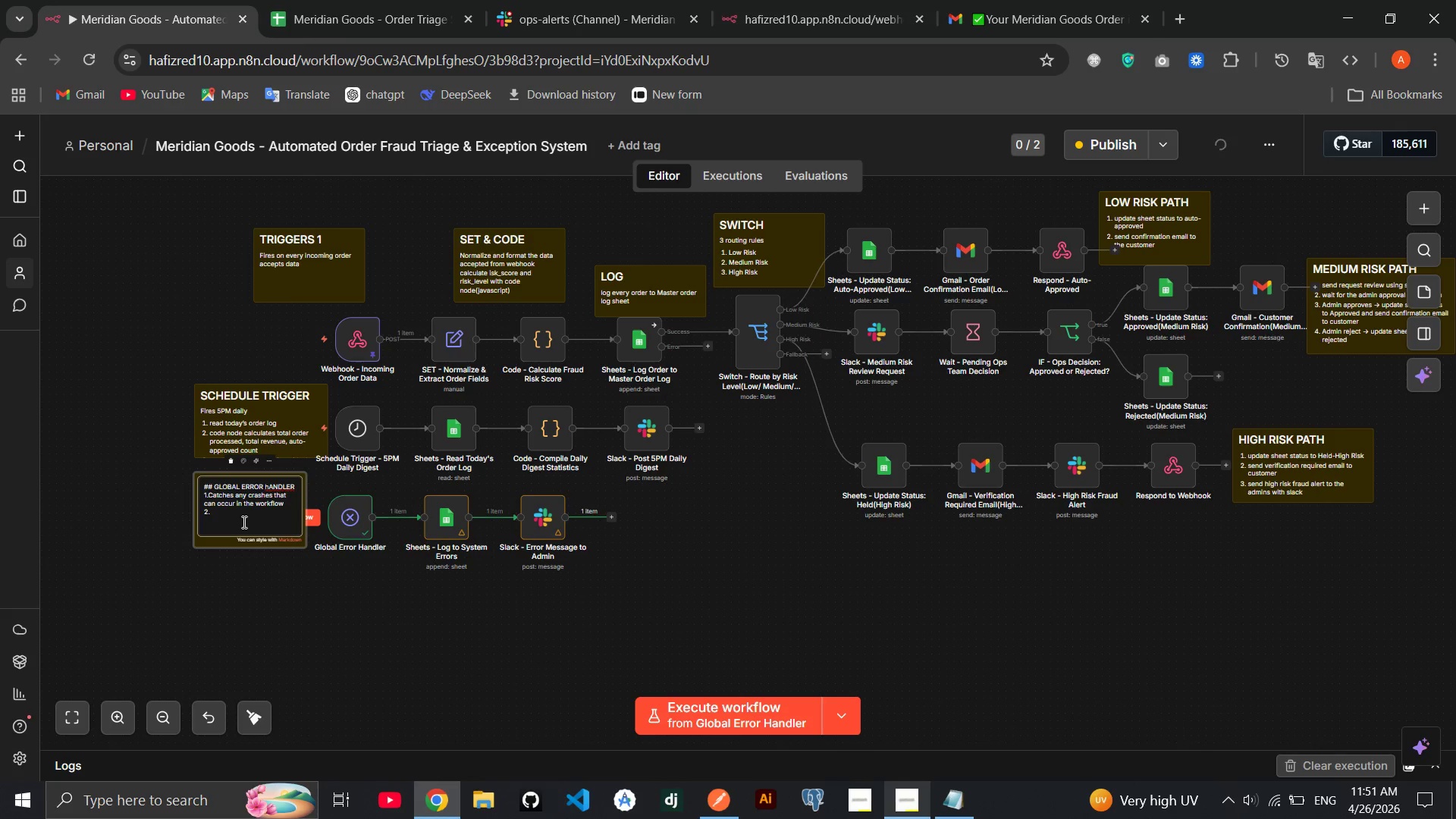 
key(Space)
 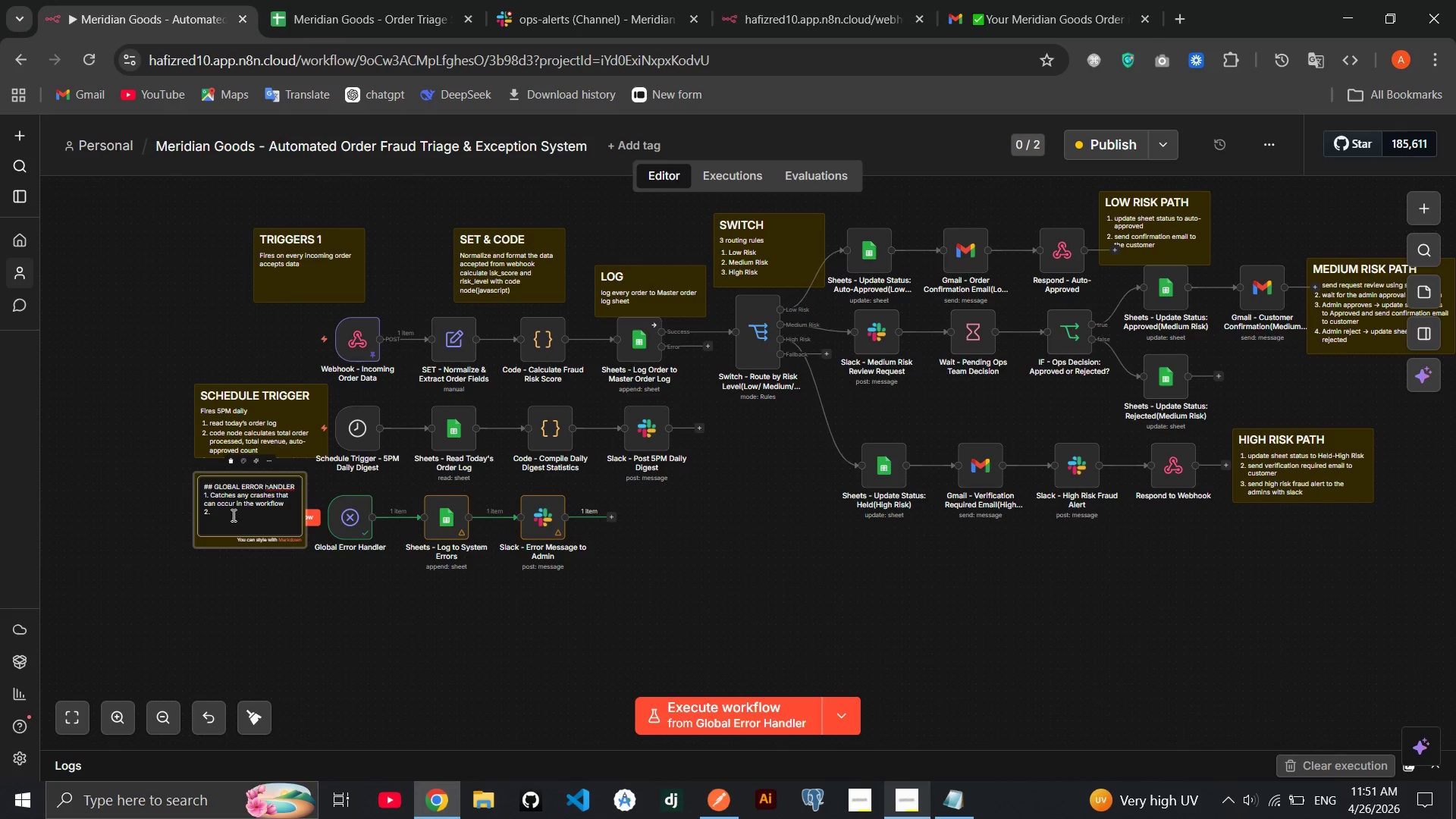 
left_click([231, 515])
 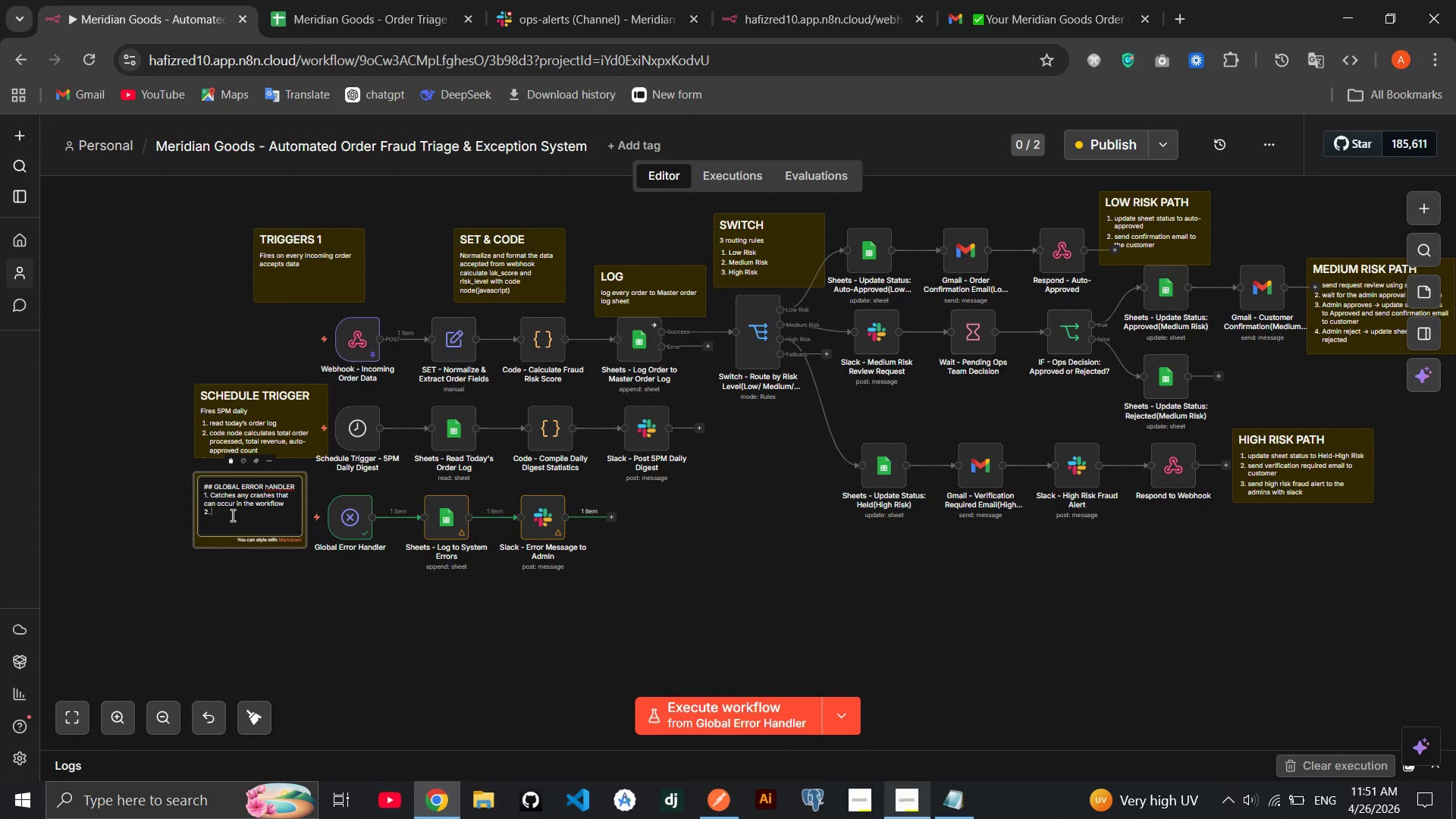 
type(log to system error sheet)
 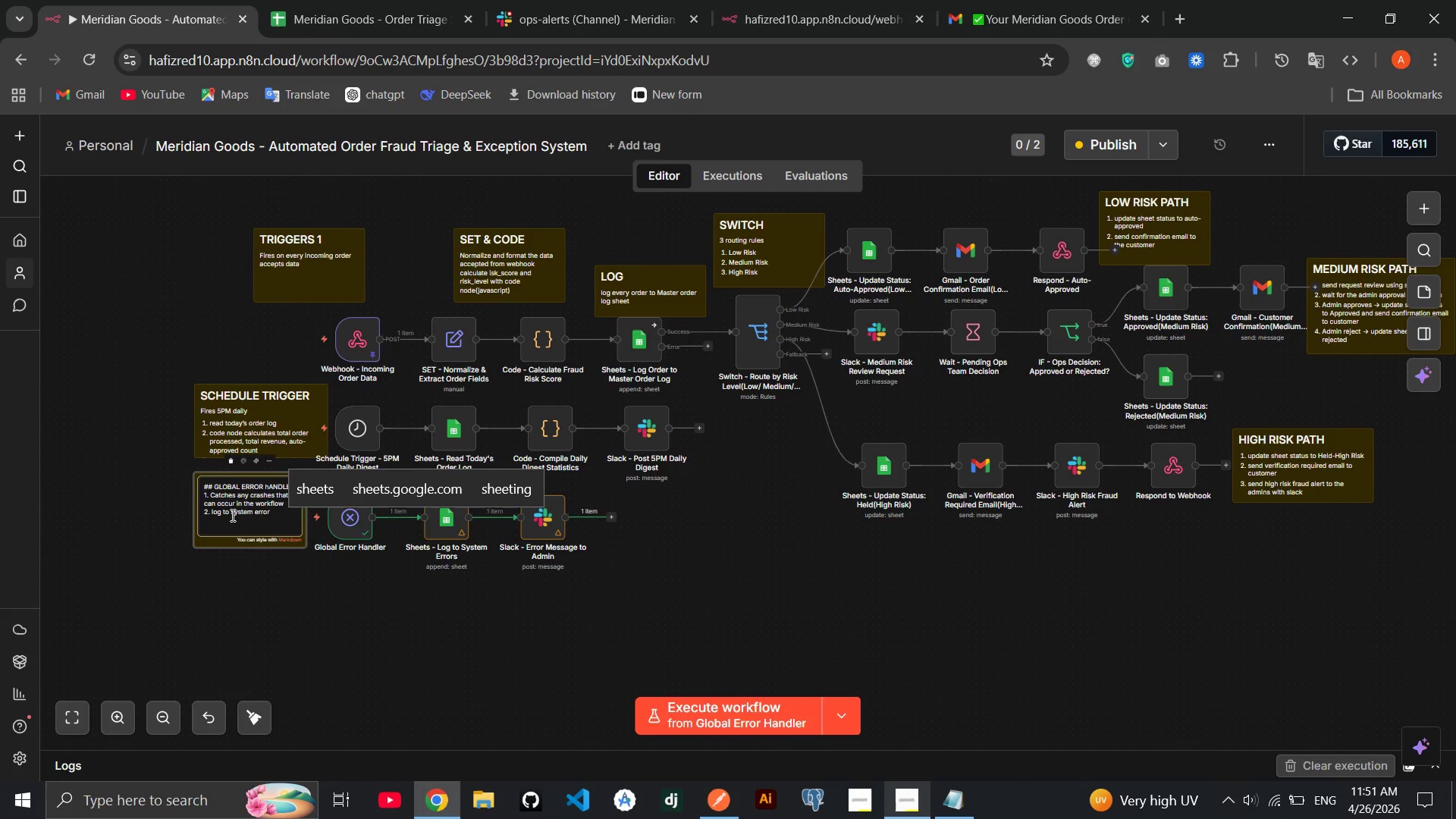 
key(Enter)
 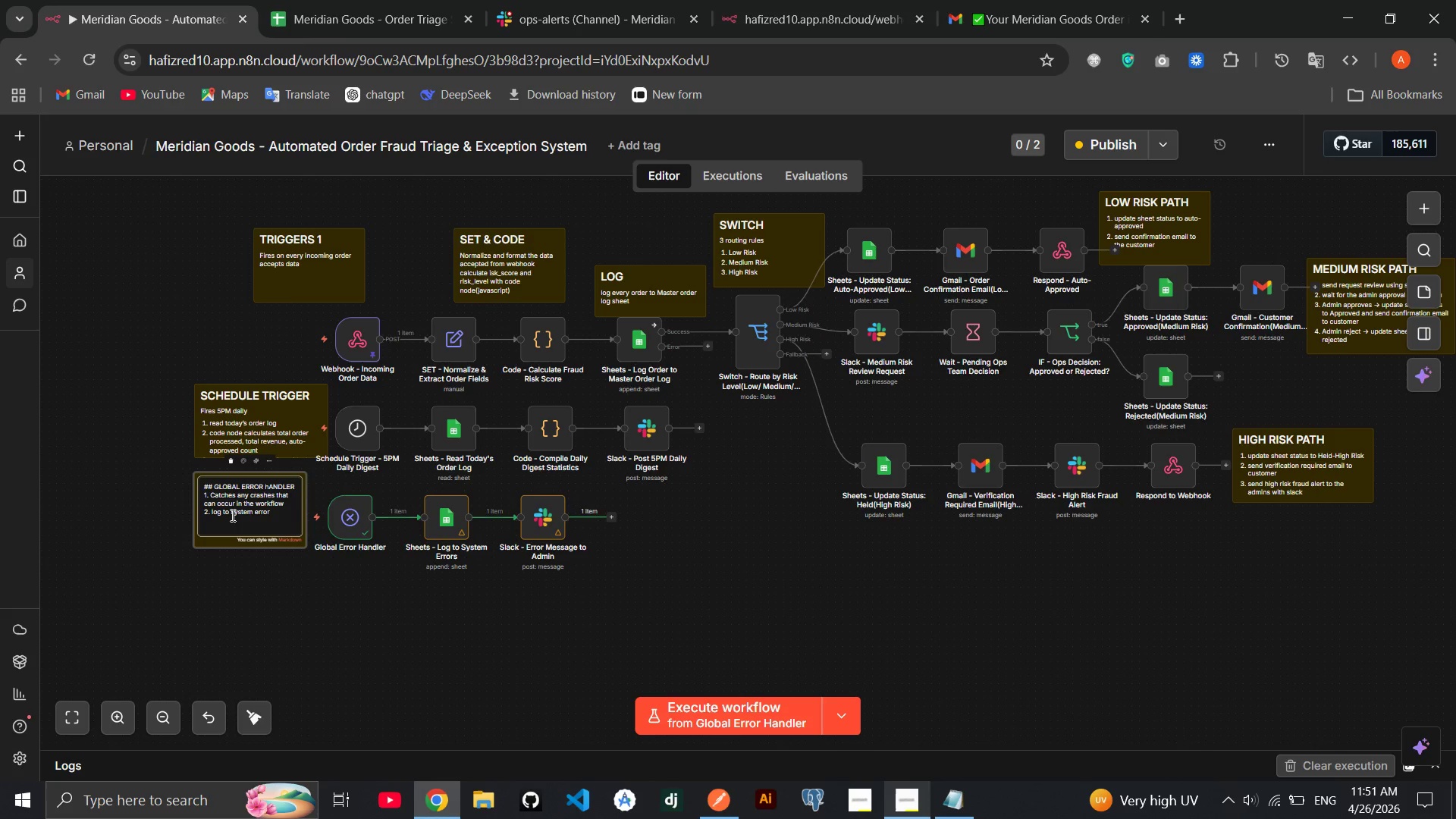 
type(3. send slack message to admins so they can know when error )
 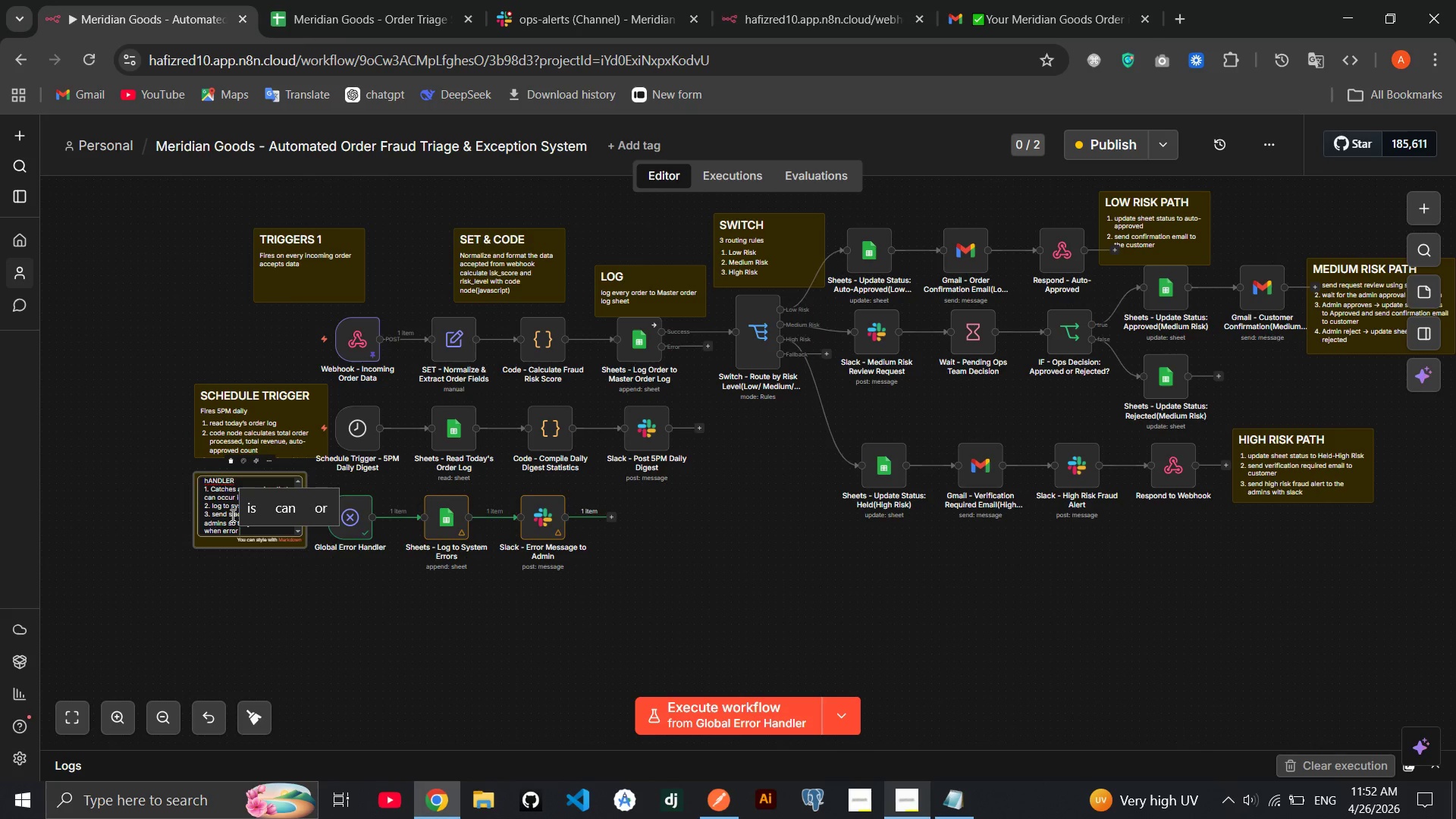 
type(is)
key(Backspace)
key(Backspace)
type(created)
 